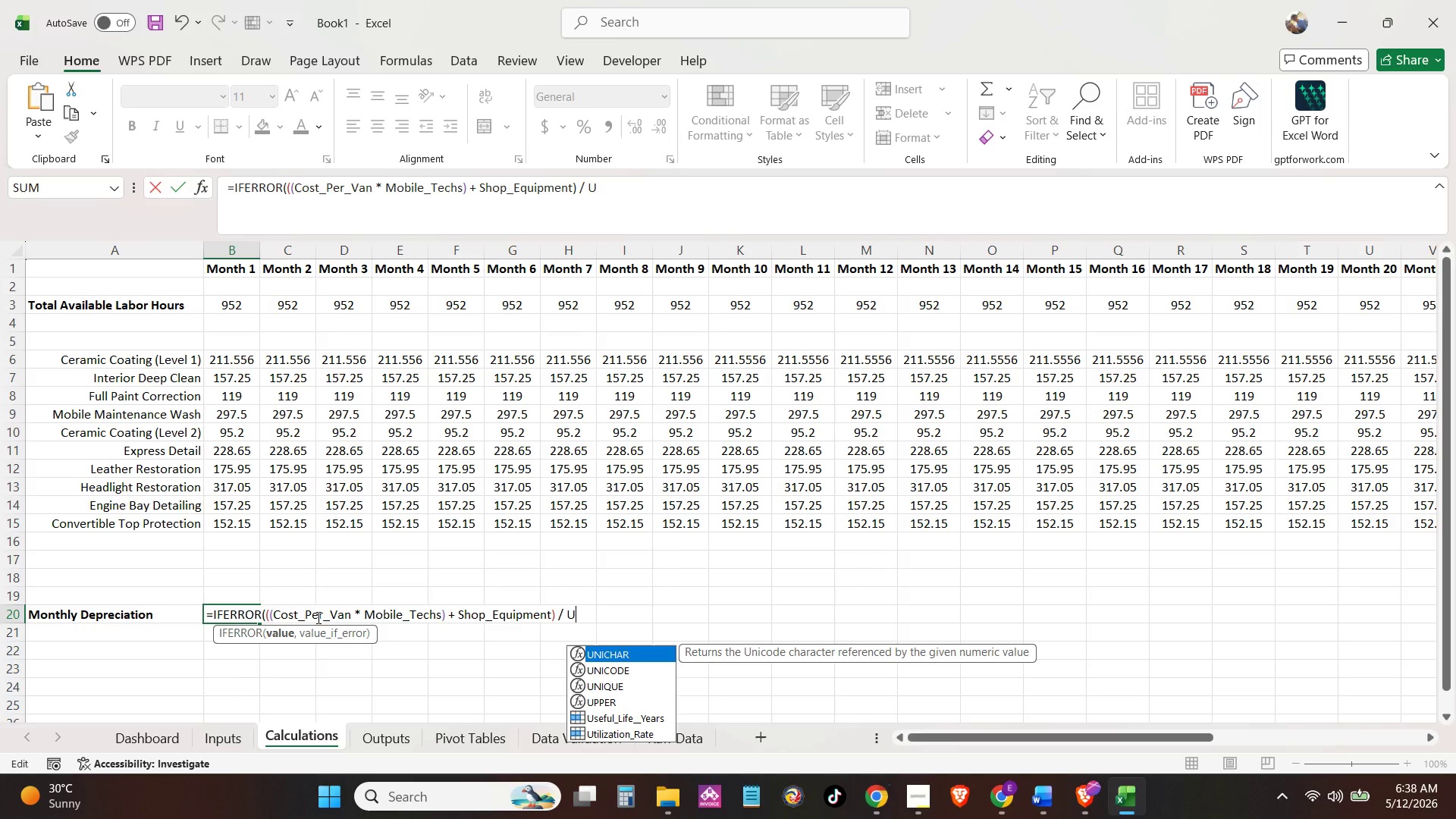 
key(ArrowDown)
 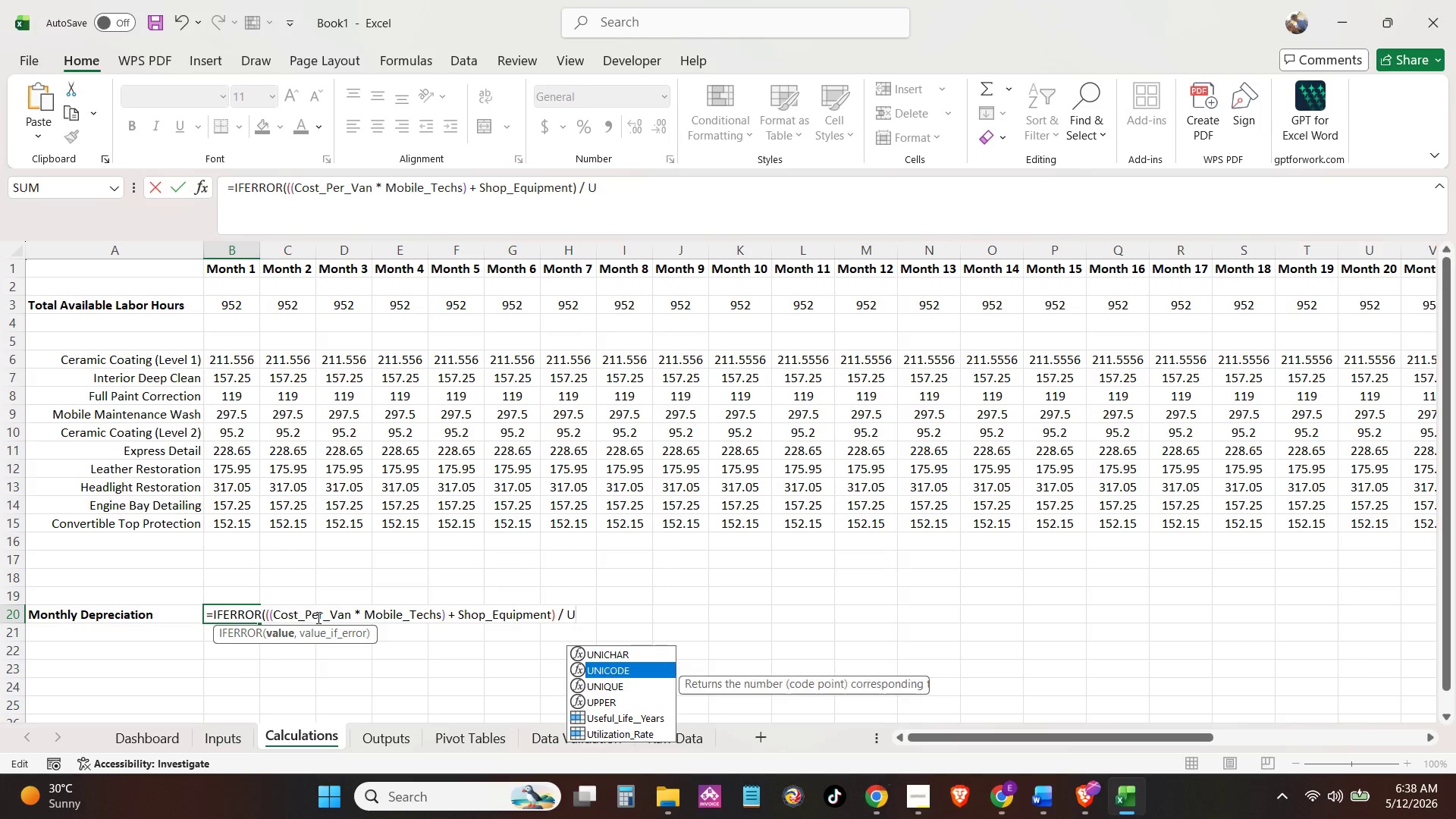 
key(ArrowDown)
 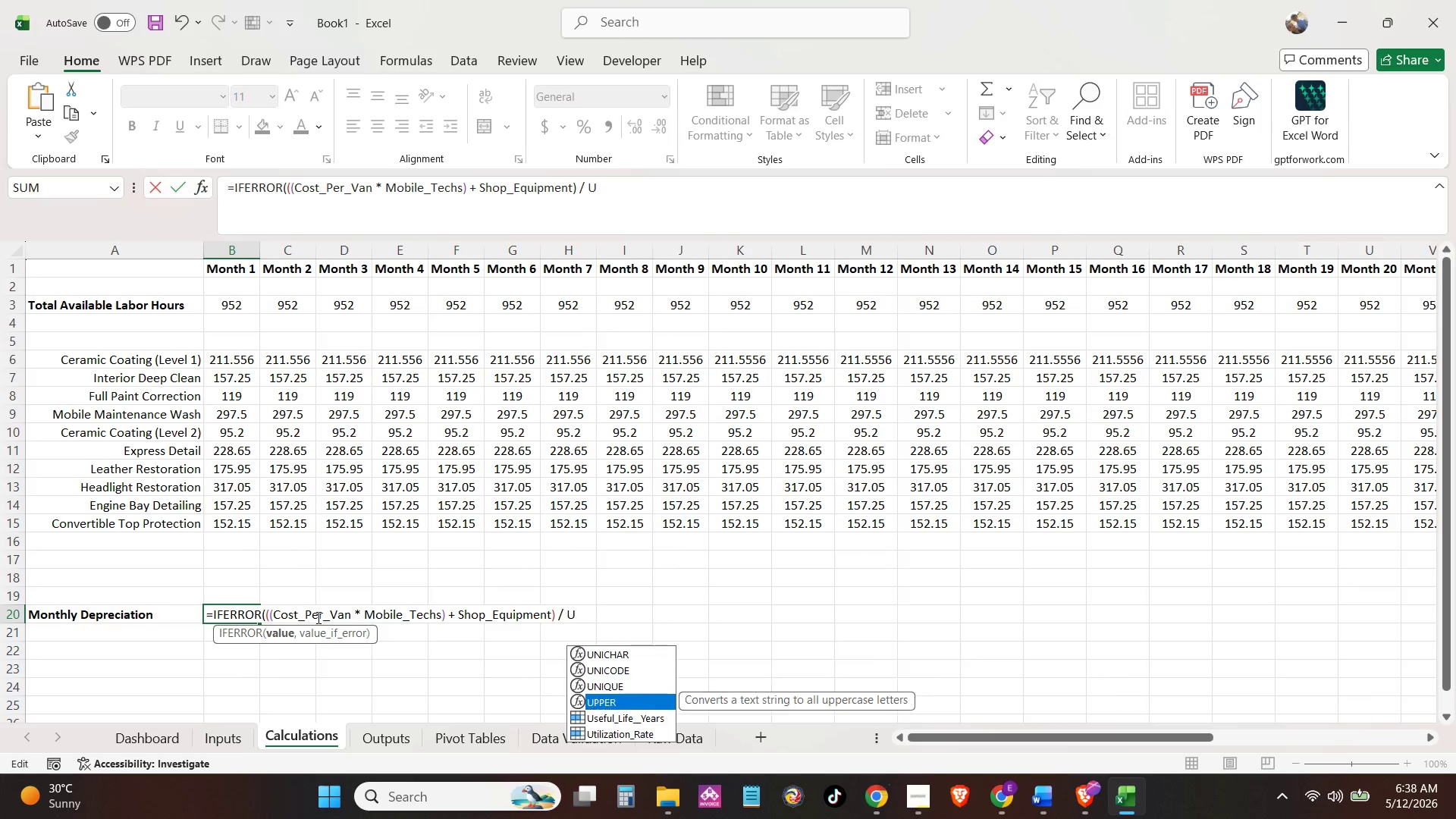 
key(ArrowDown)
 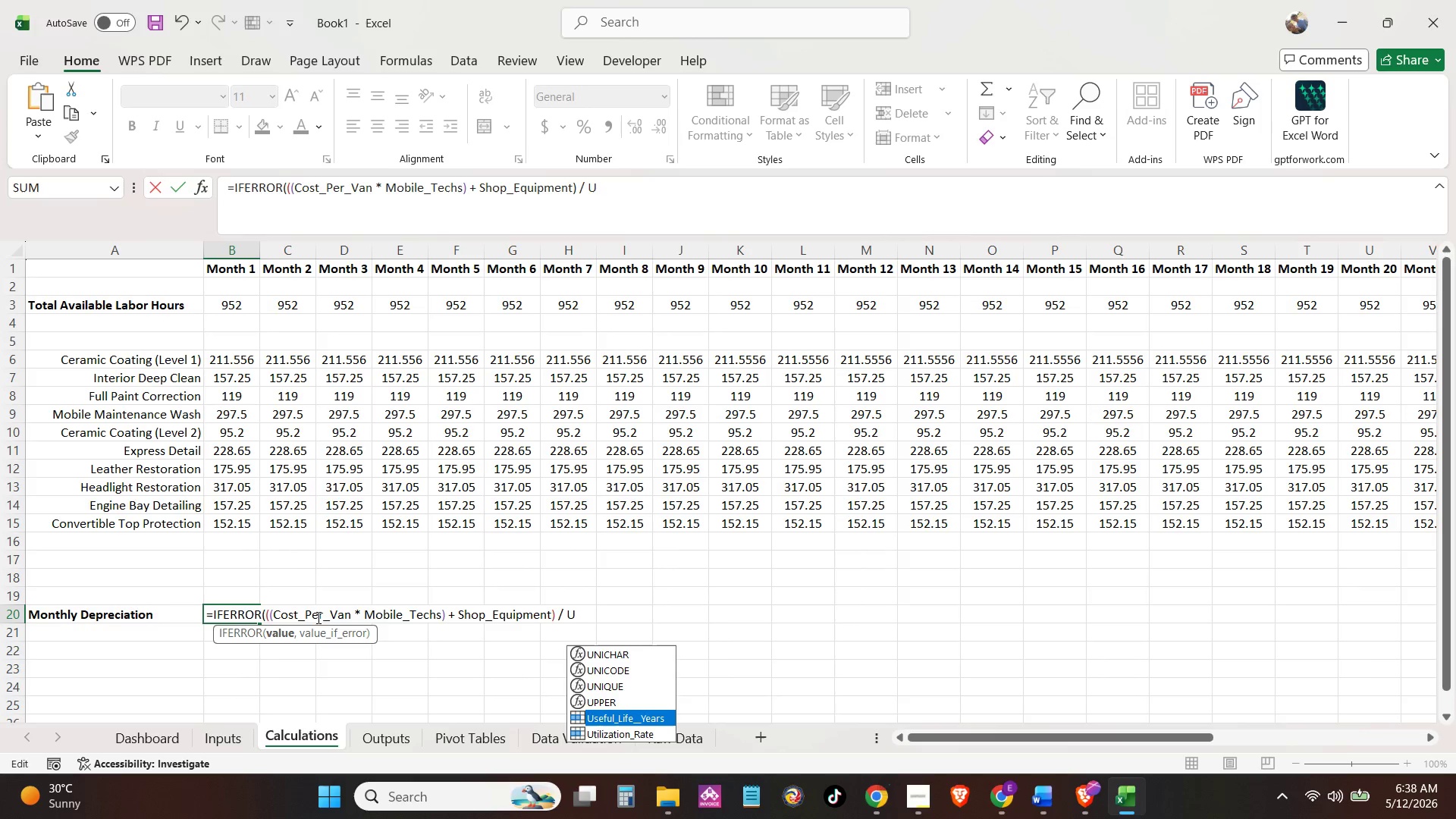 
key(ArrowDown)
 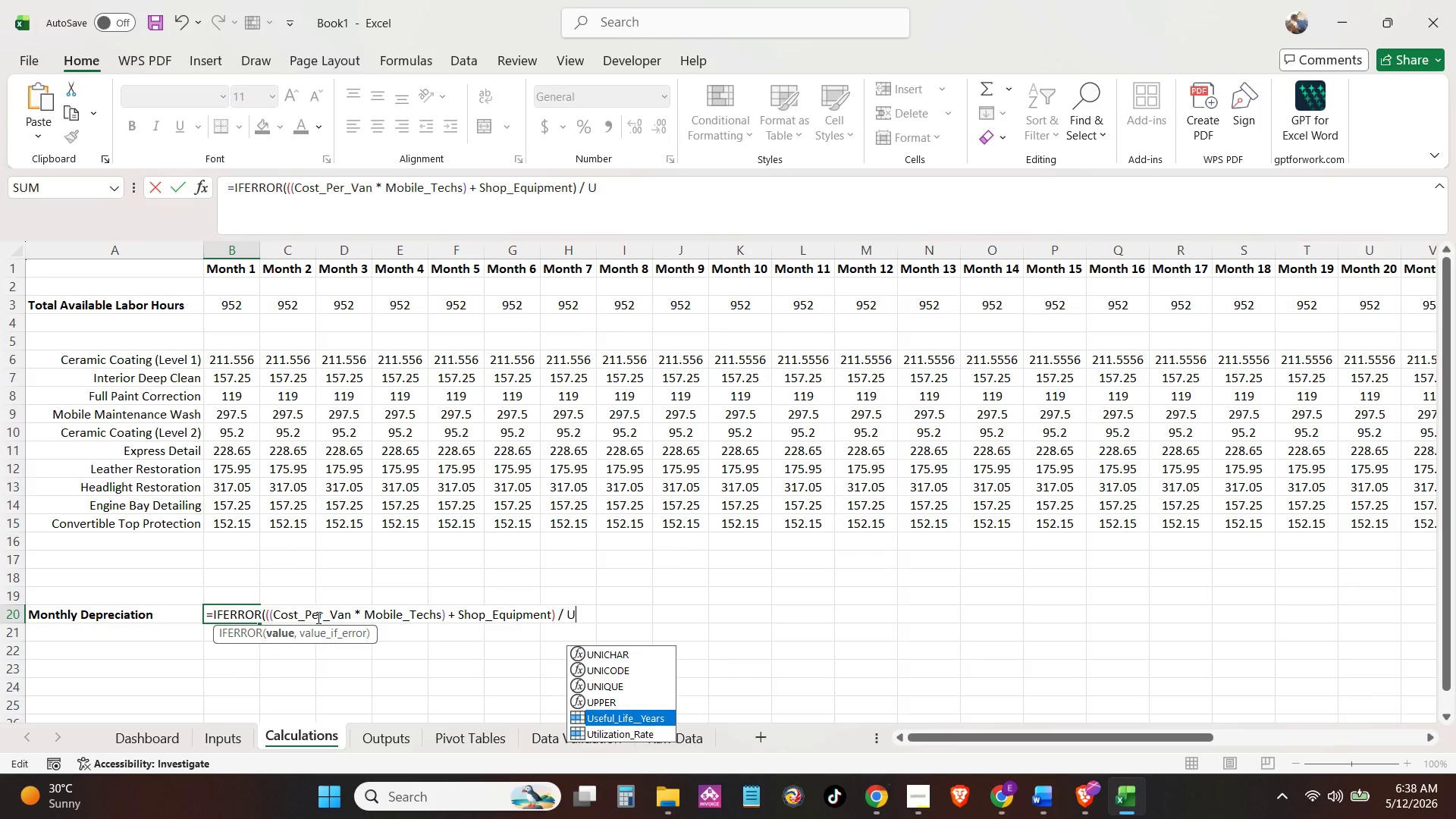 
key(Tab)
 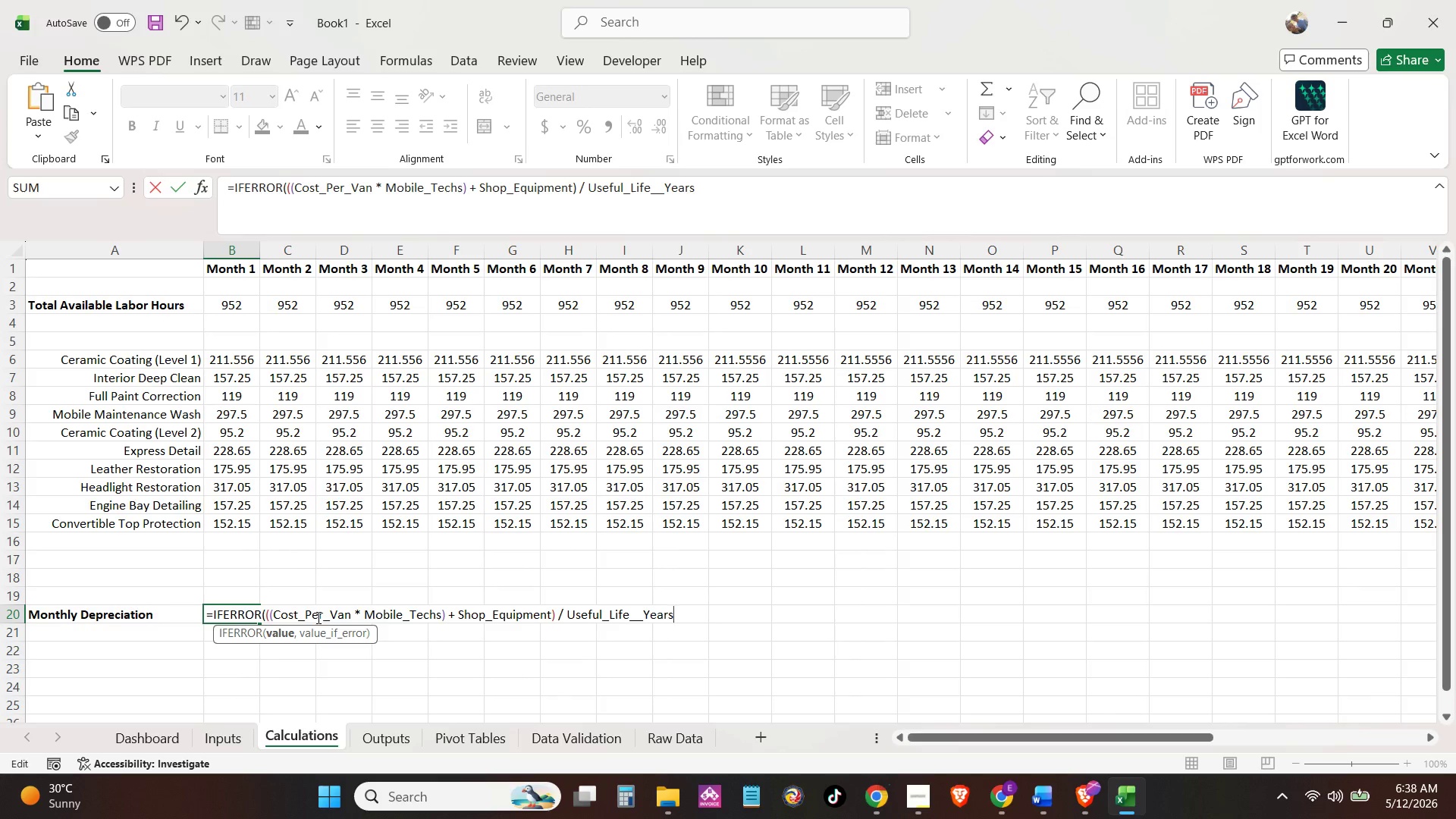 
type( * 12))
 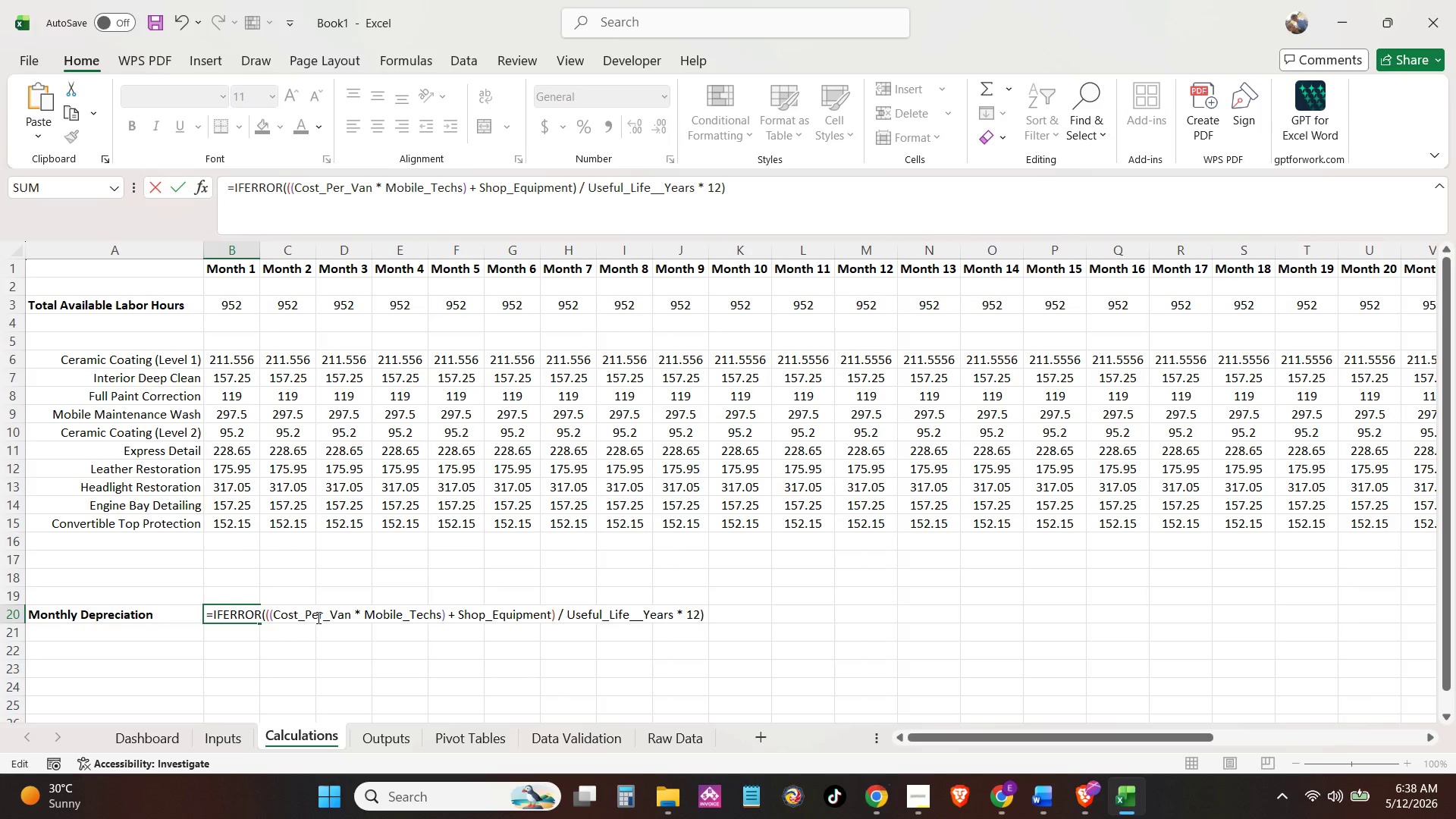 
left_click([569, 620])
 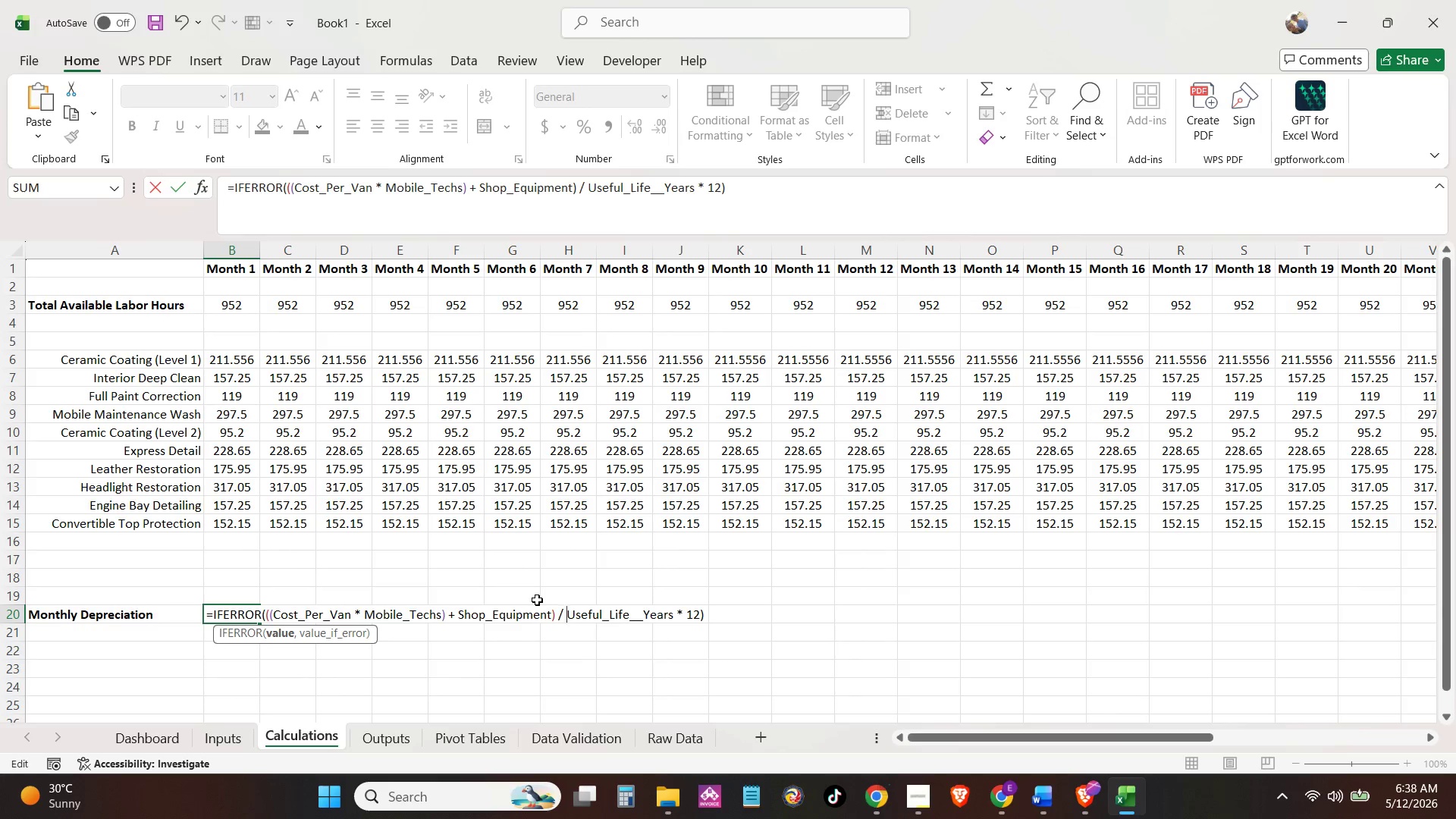 
key(Shift+9)
 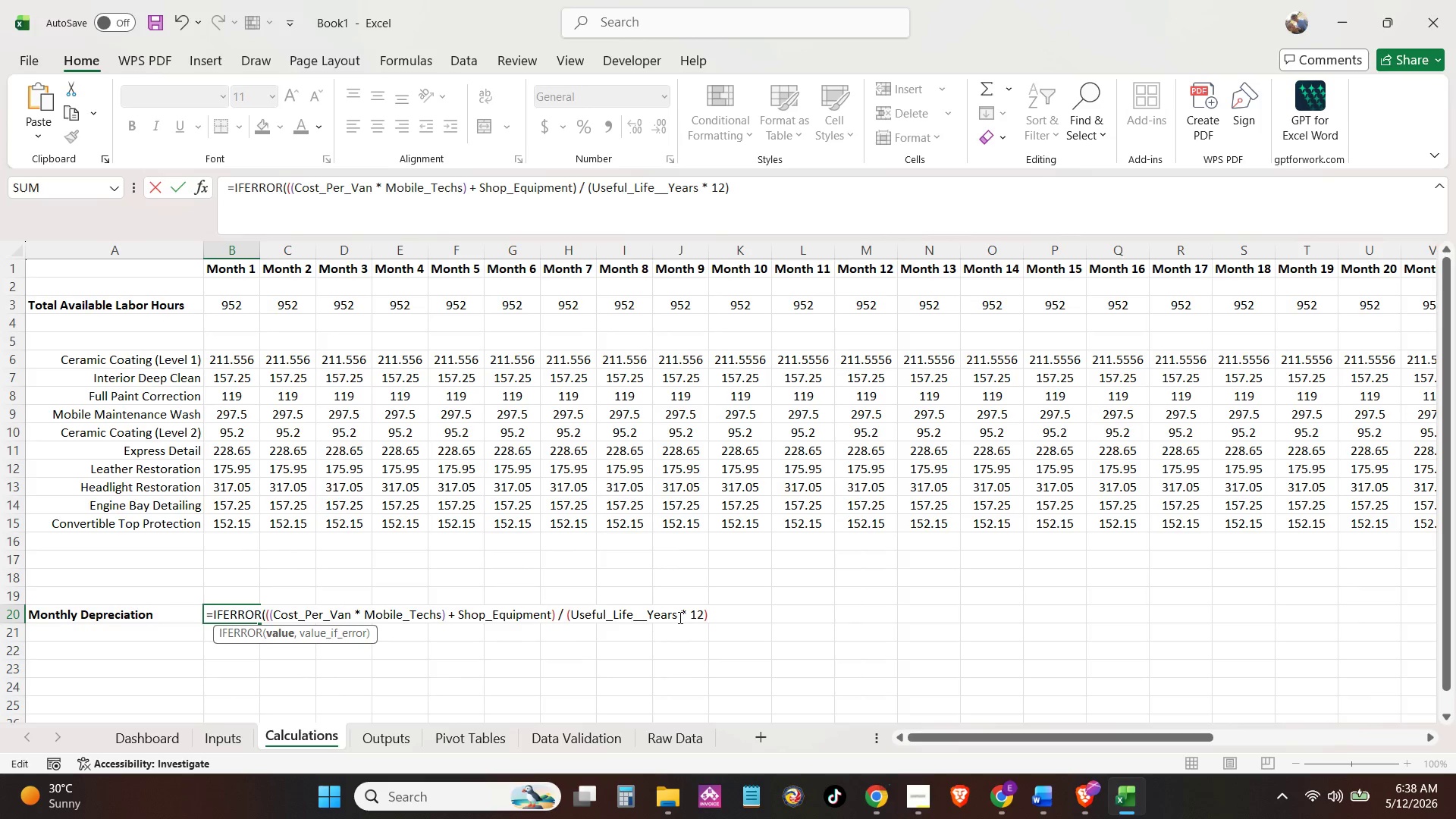 
hold_key(key=ArrowRight, duration=0.77)
 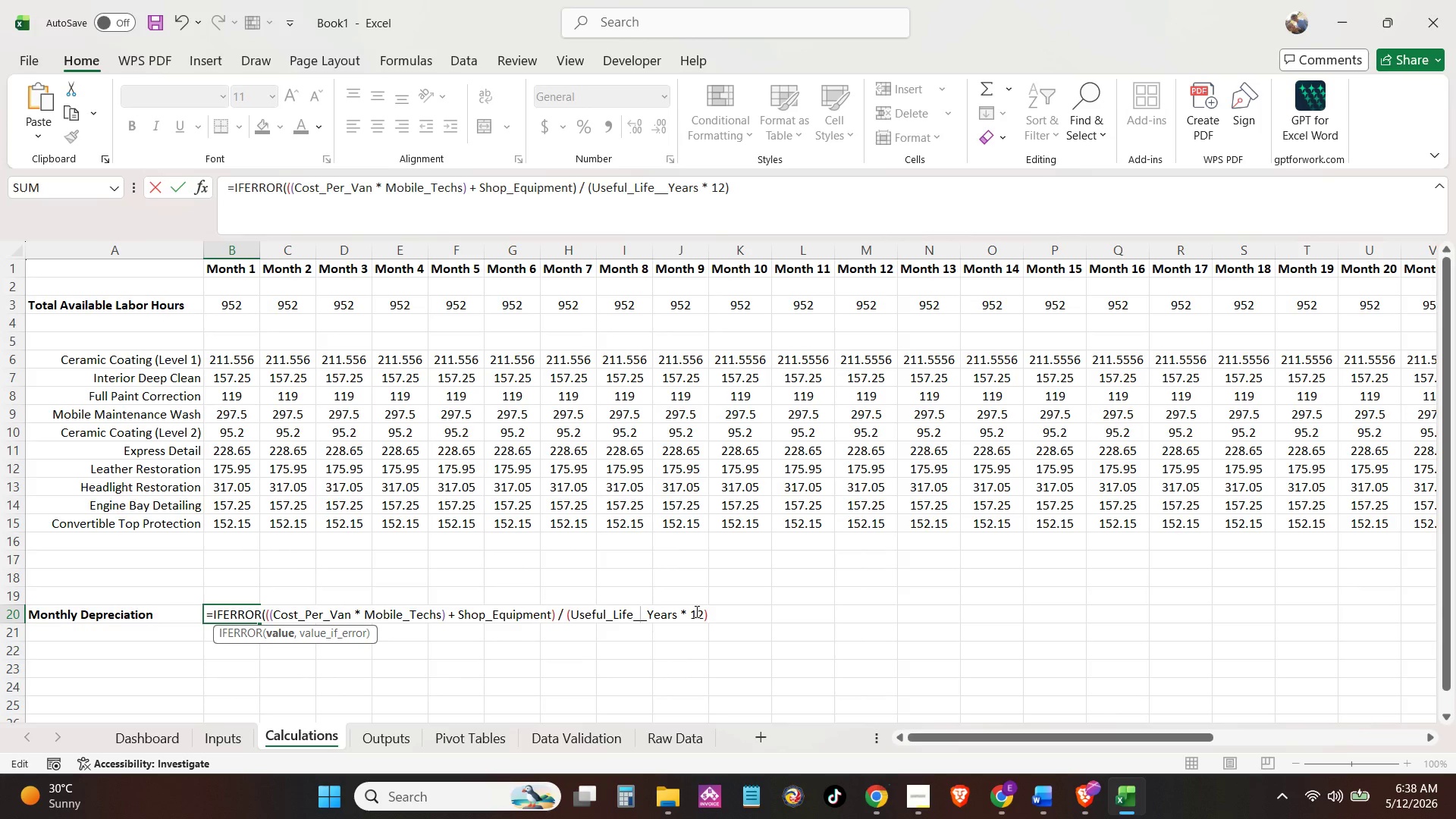 
hold_key(key=ArrowRight, duration=0.44)
 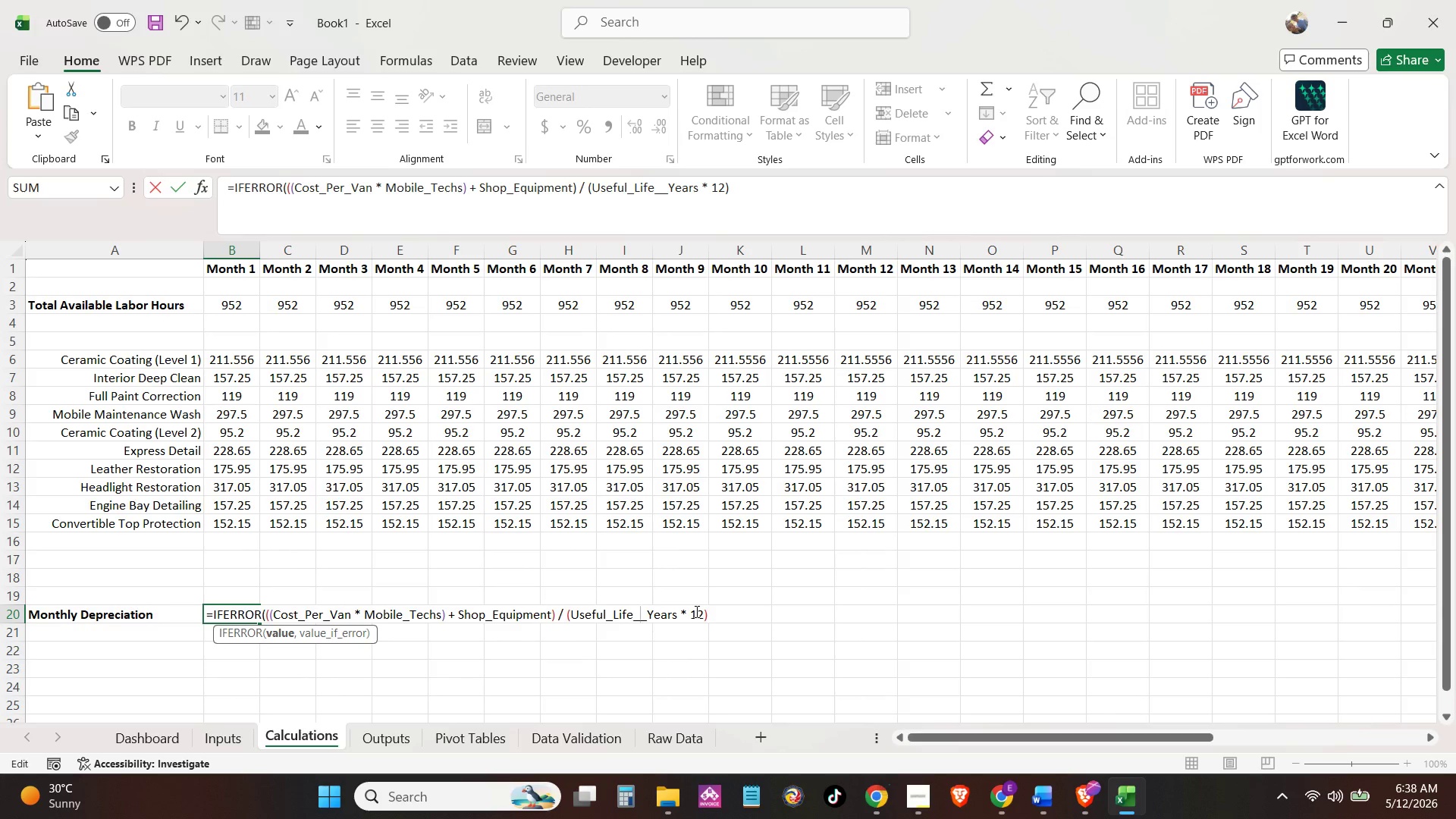 
key(ArrowRight)
 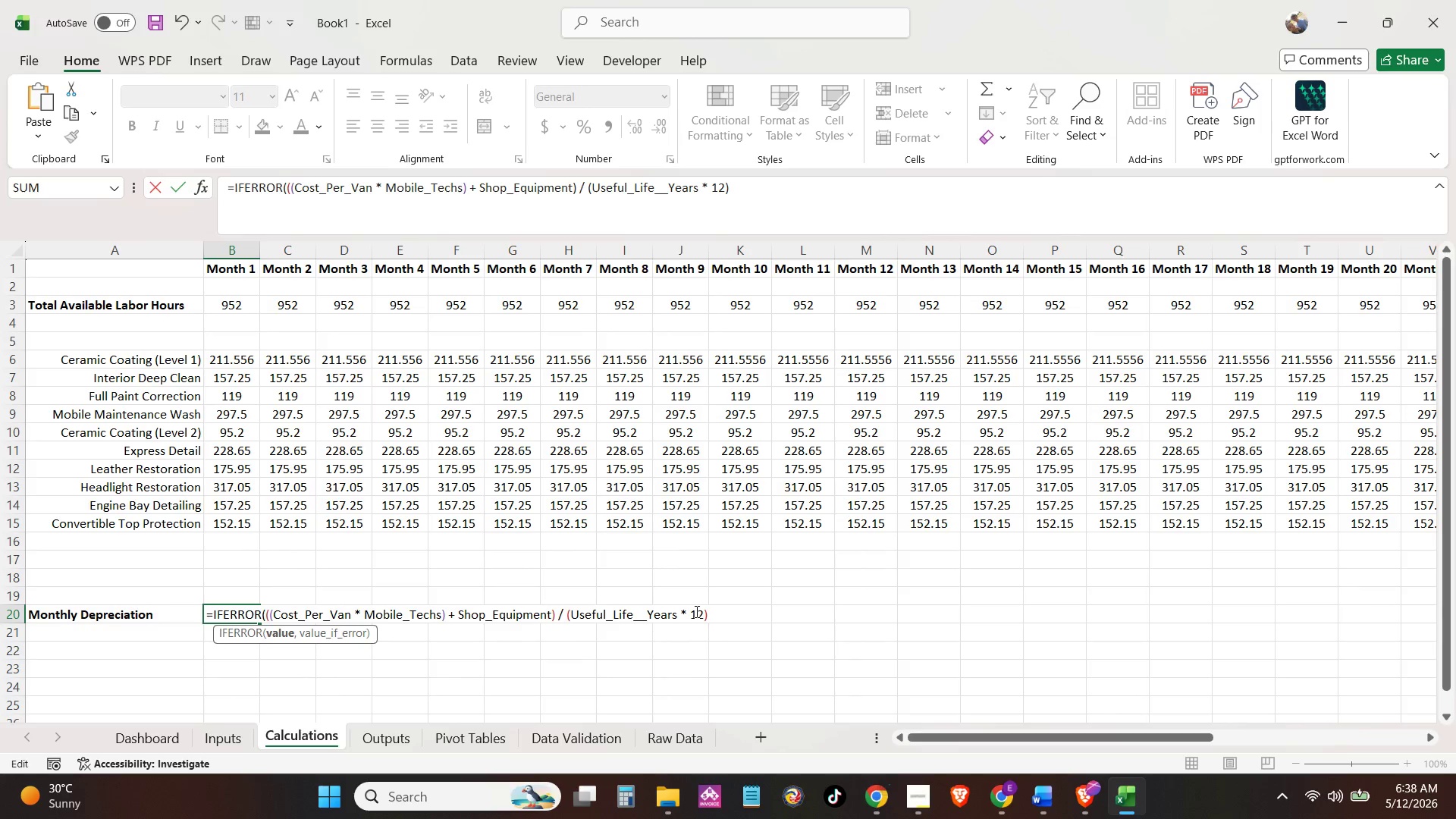 
key(ArrowRight)
 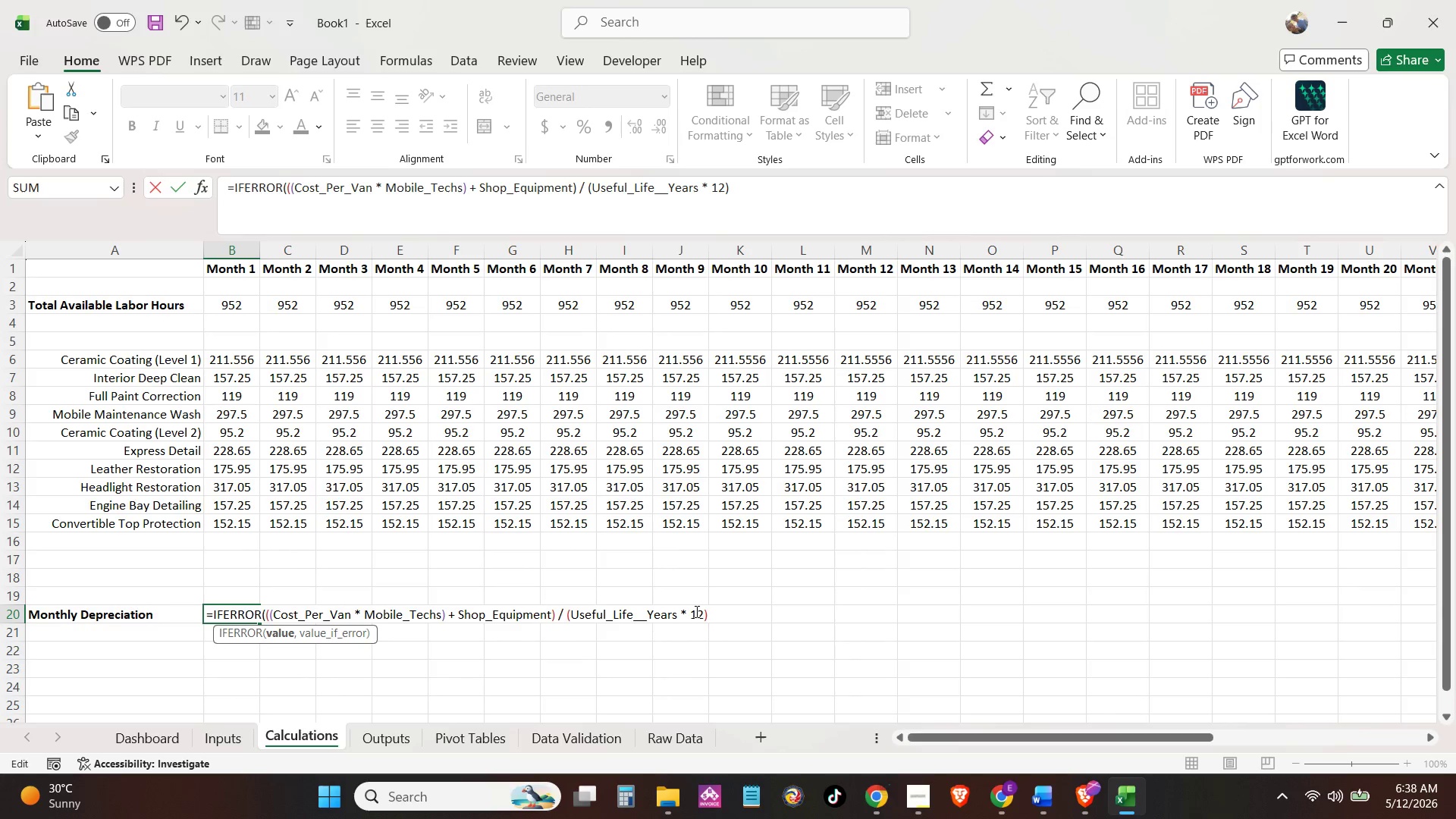 
key(ArrowRight)
 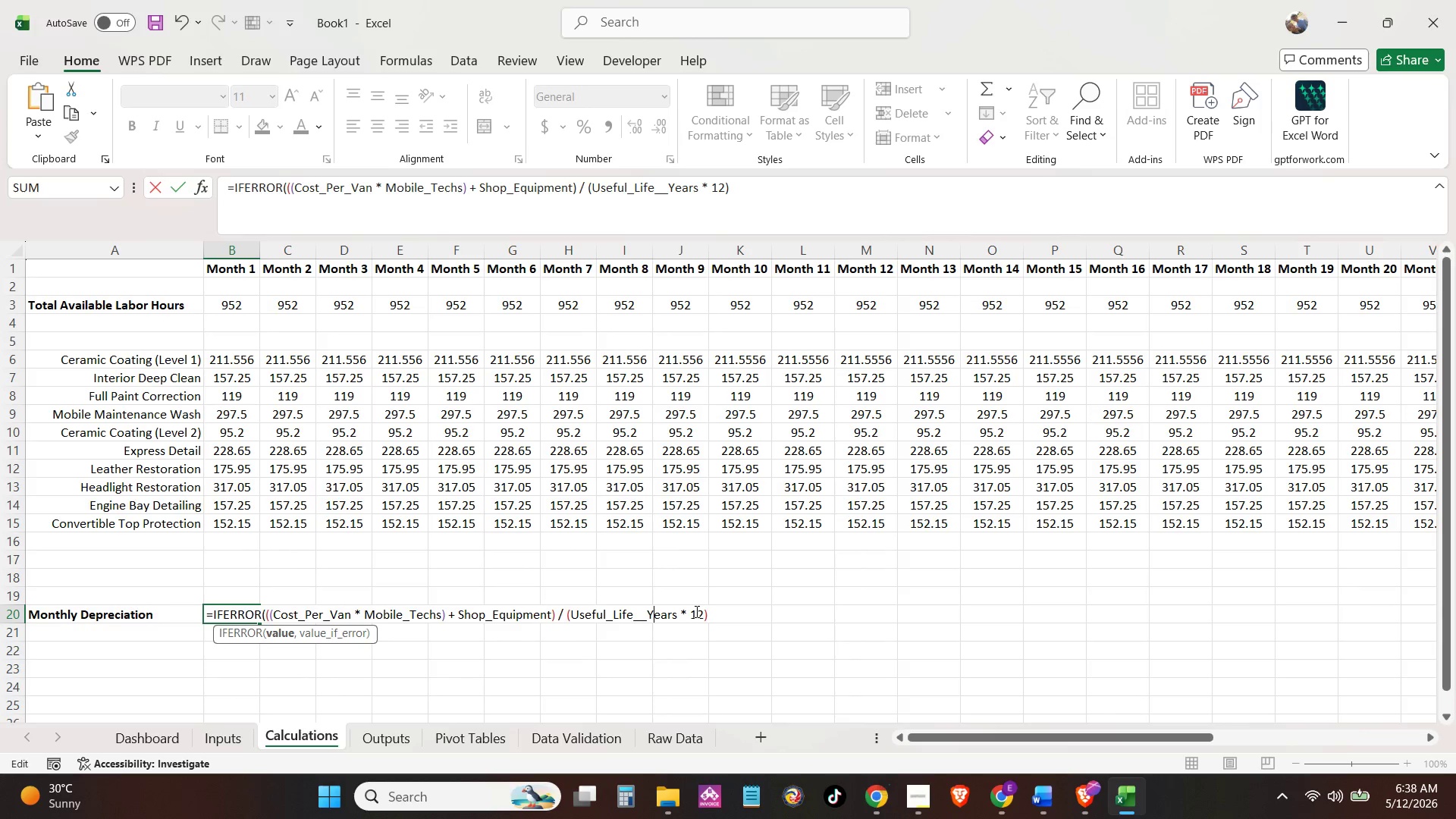 
key(ArrowRight)
 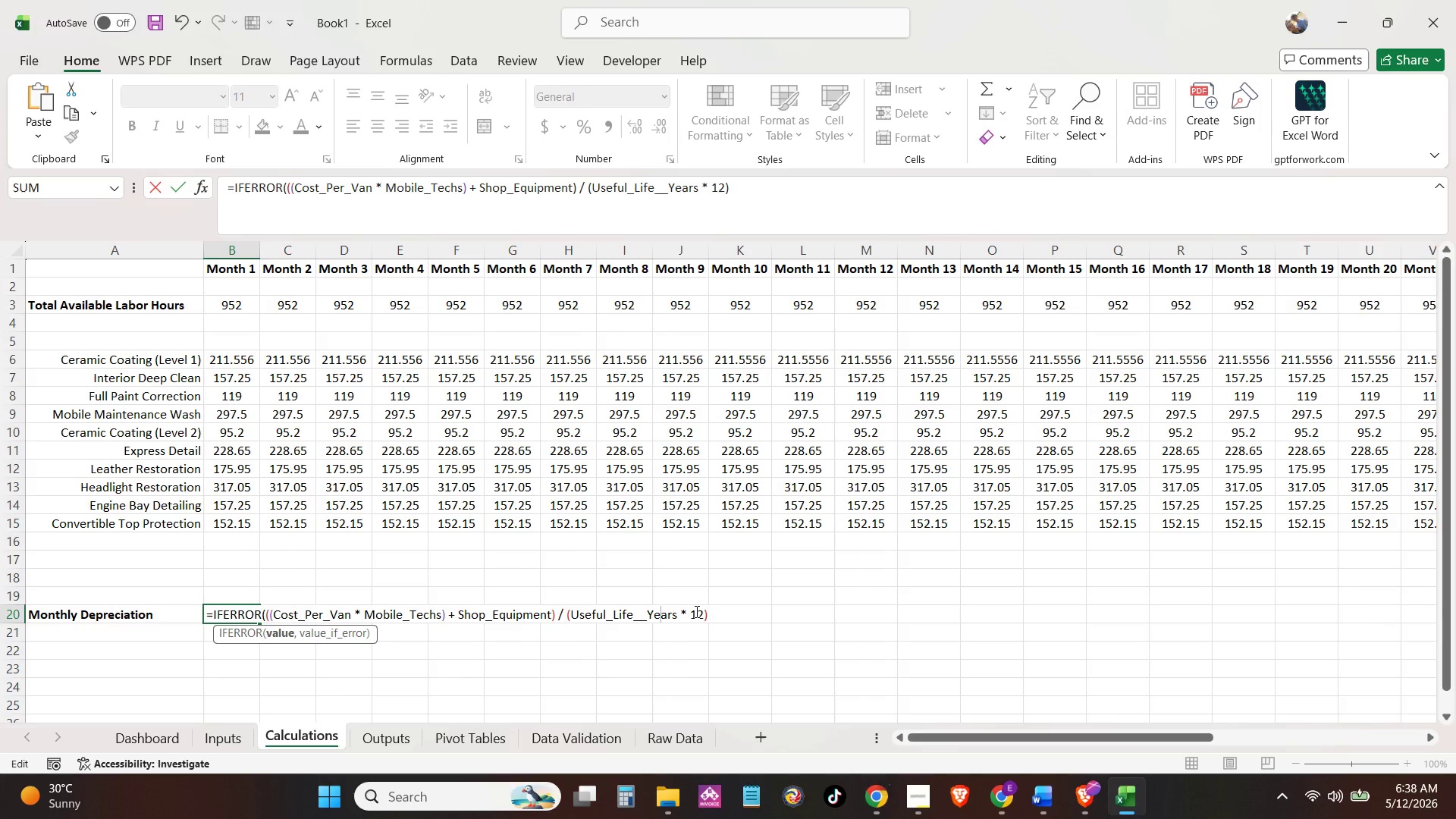 
key(ArrowRight)
 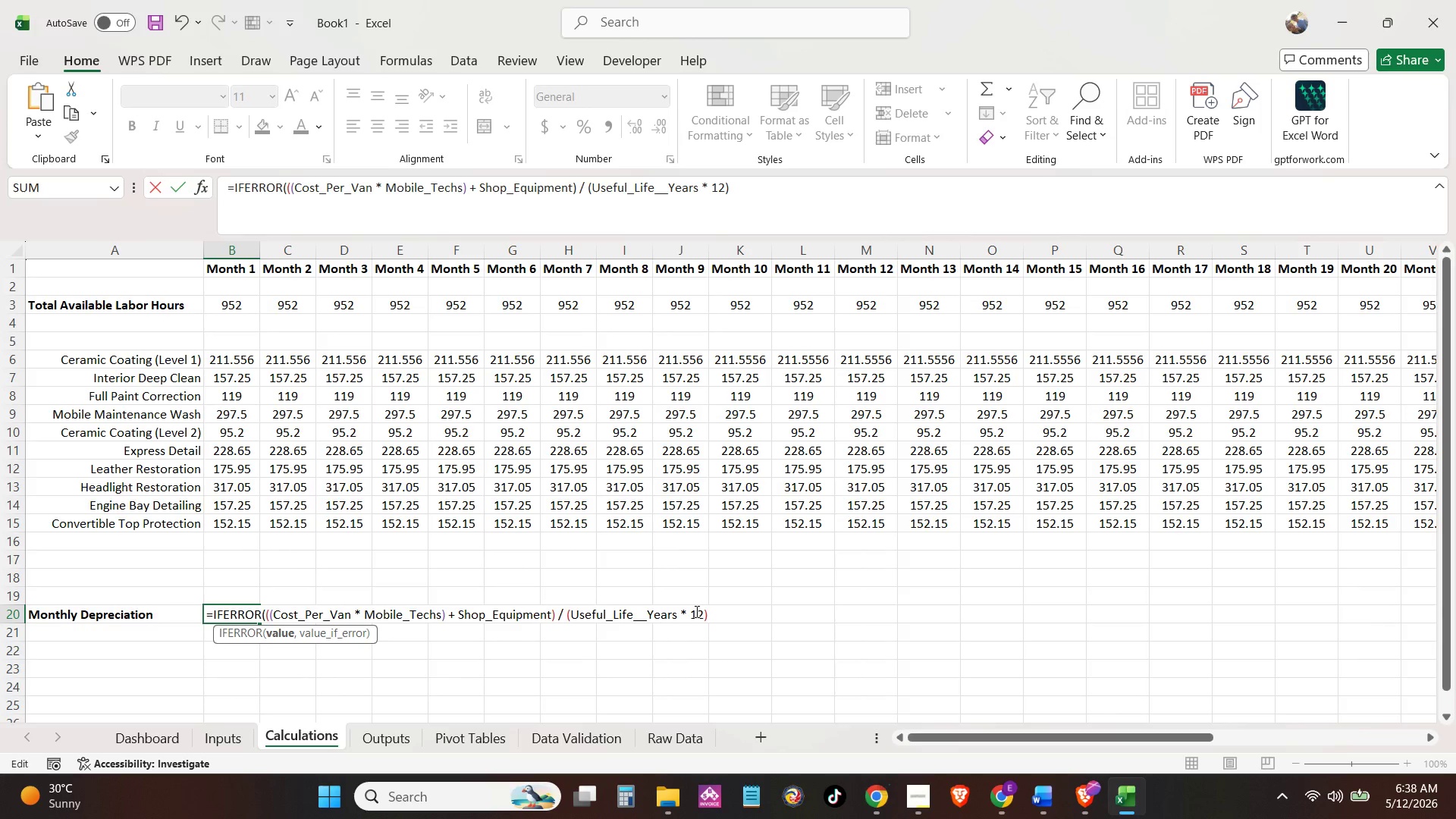 
key(ArrowRight)
 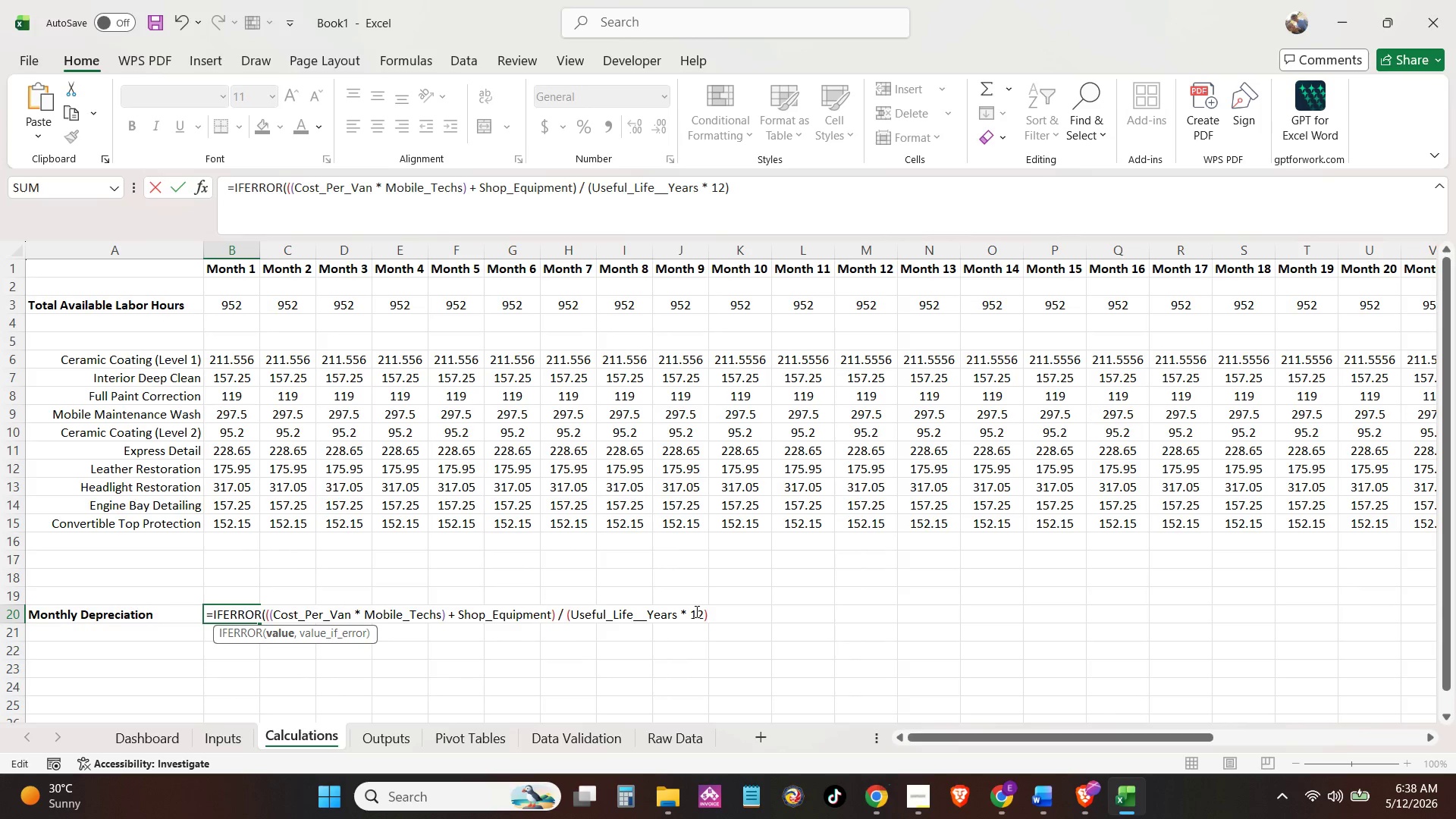 
key(ArrowRight)
 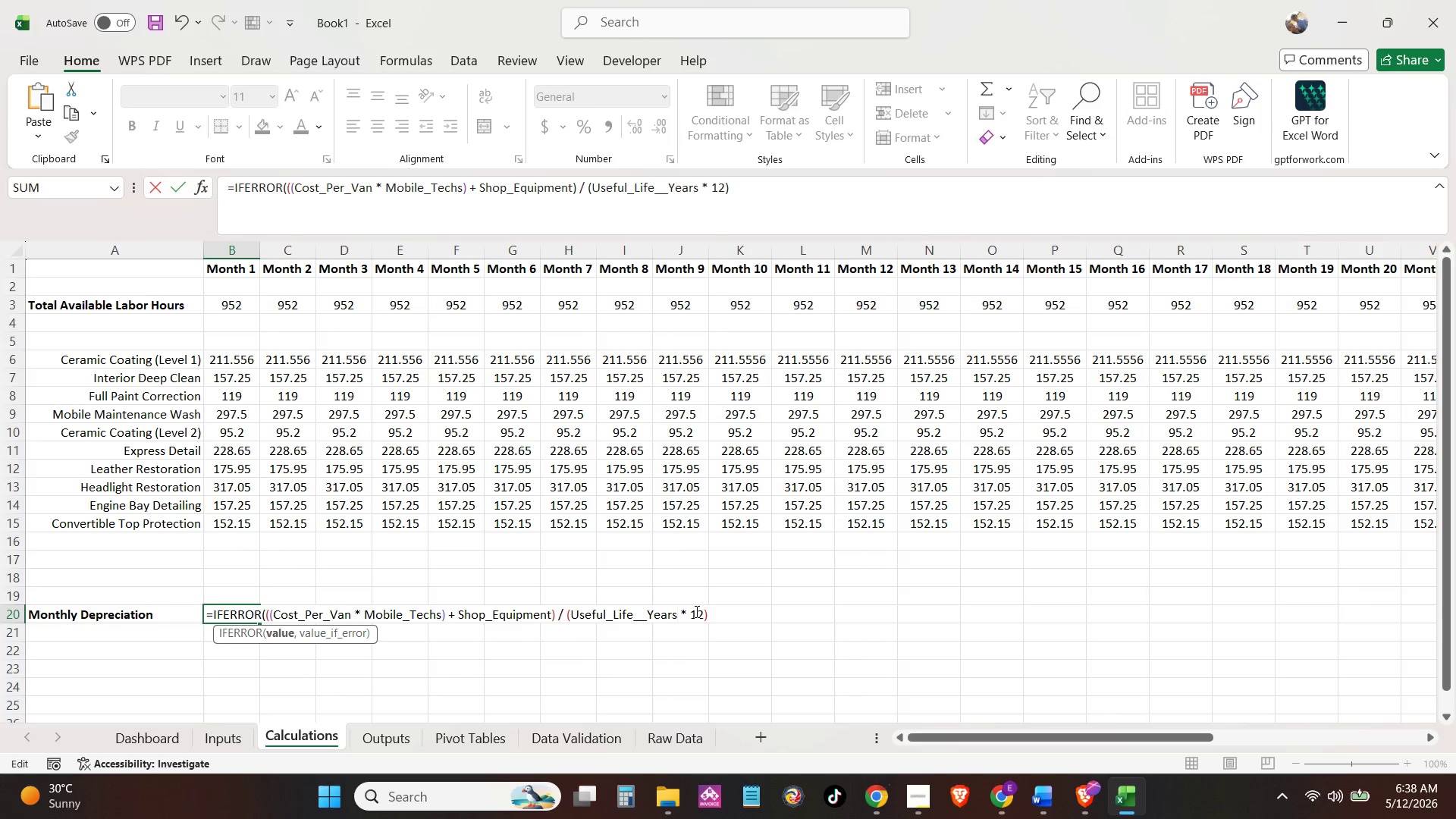 
key(ArrowRight)
 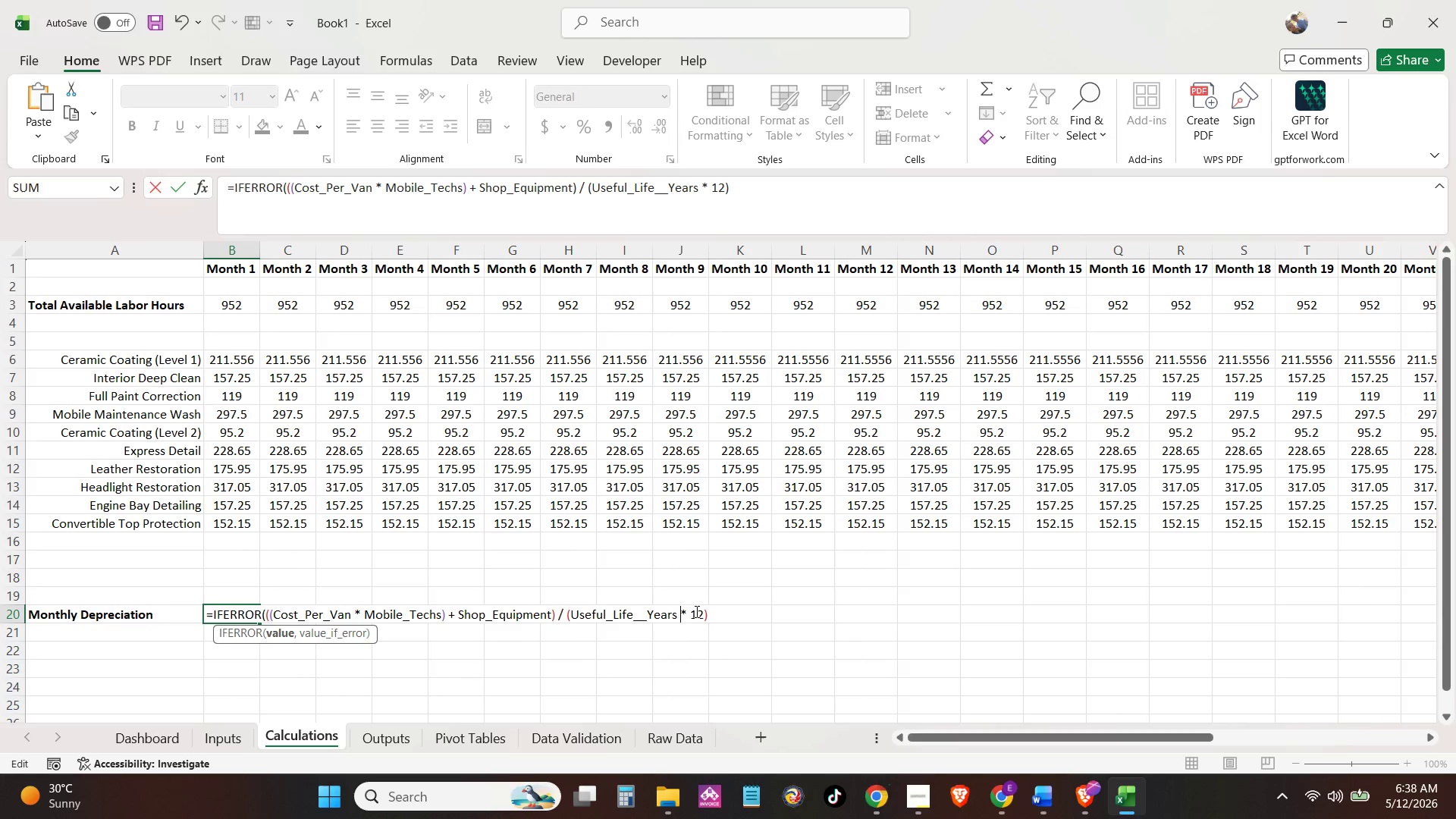 
key(ArrowRight)
 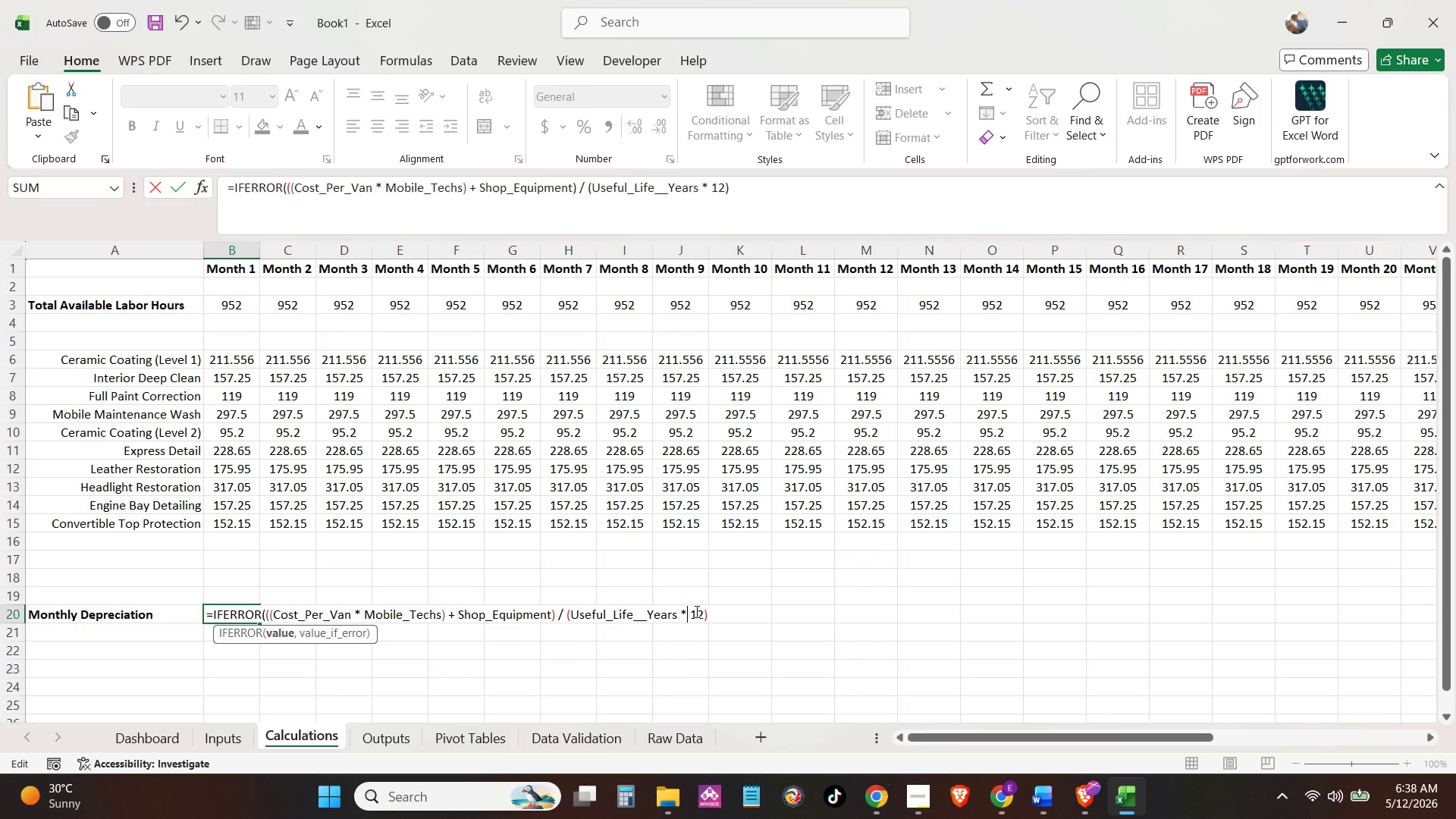 
key(ArrowRight)
 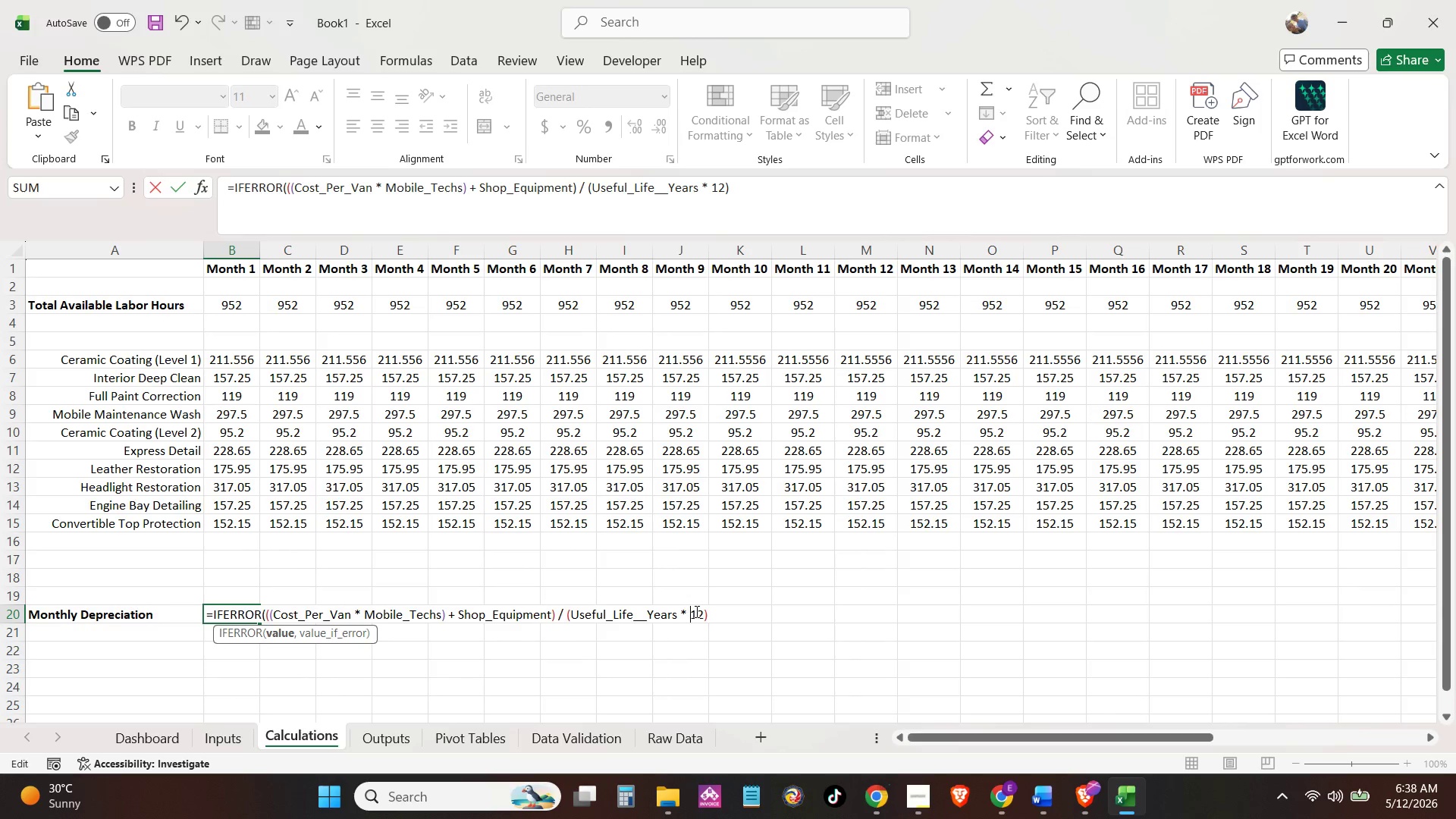 
key(ArrowRight)
 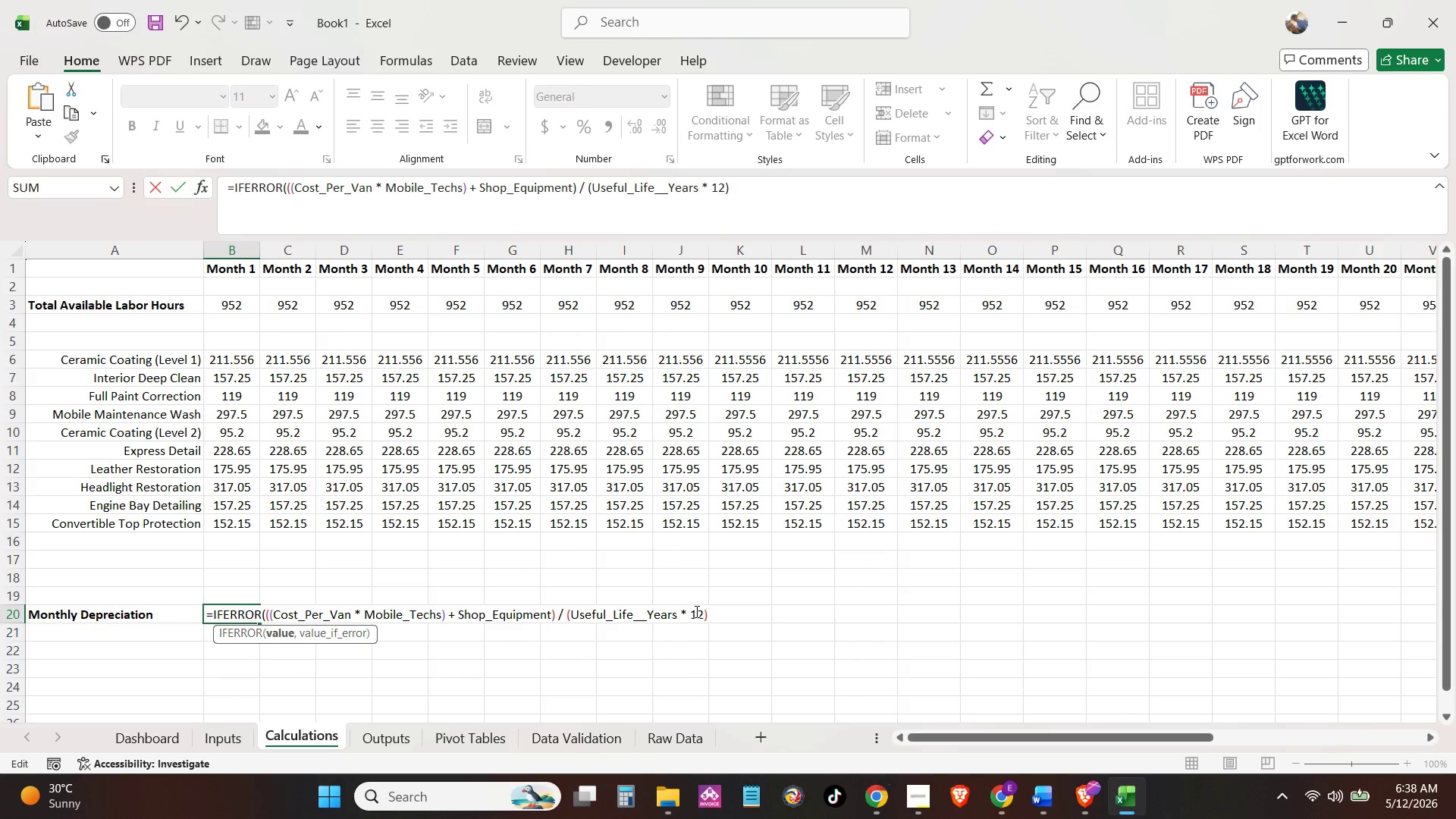 
key(ArrowRight)
 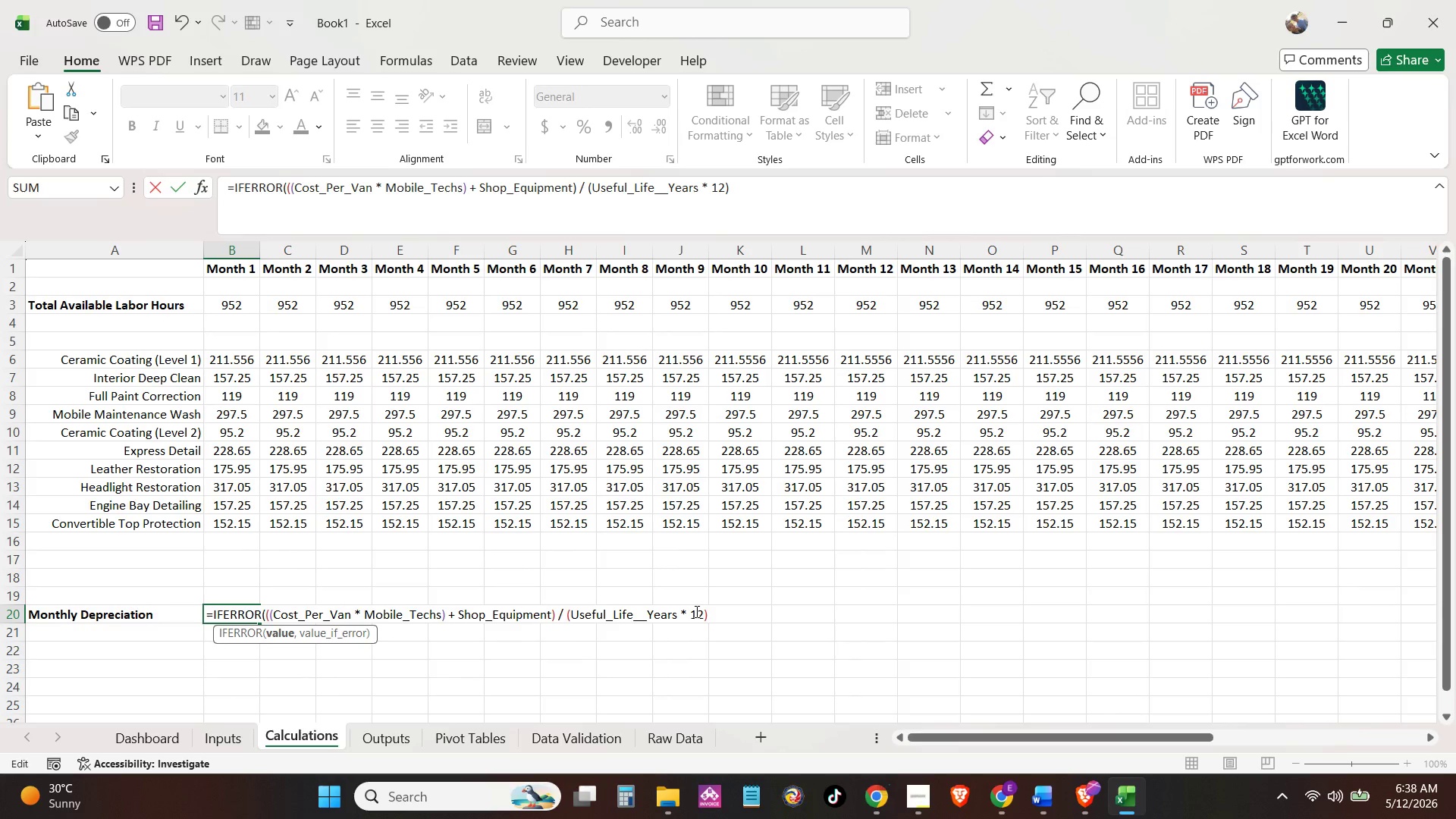 
key(ArrowRight)
 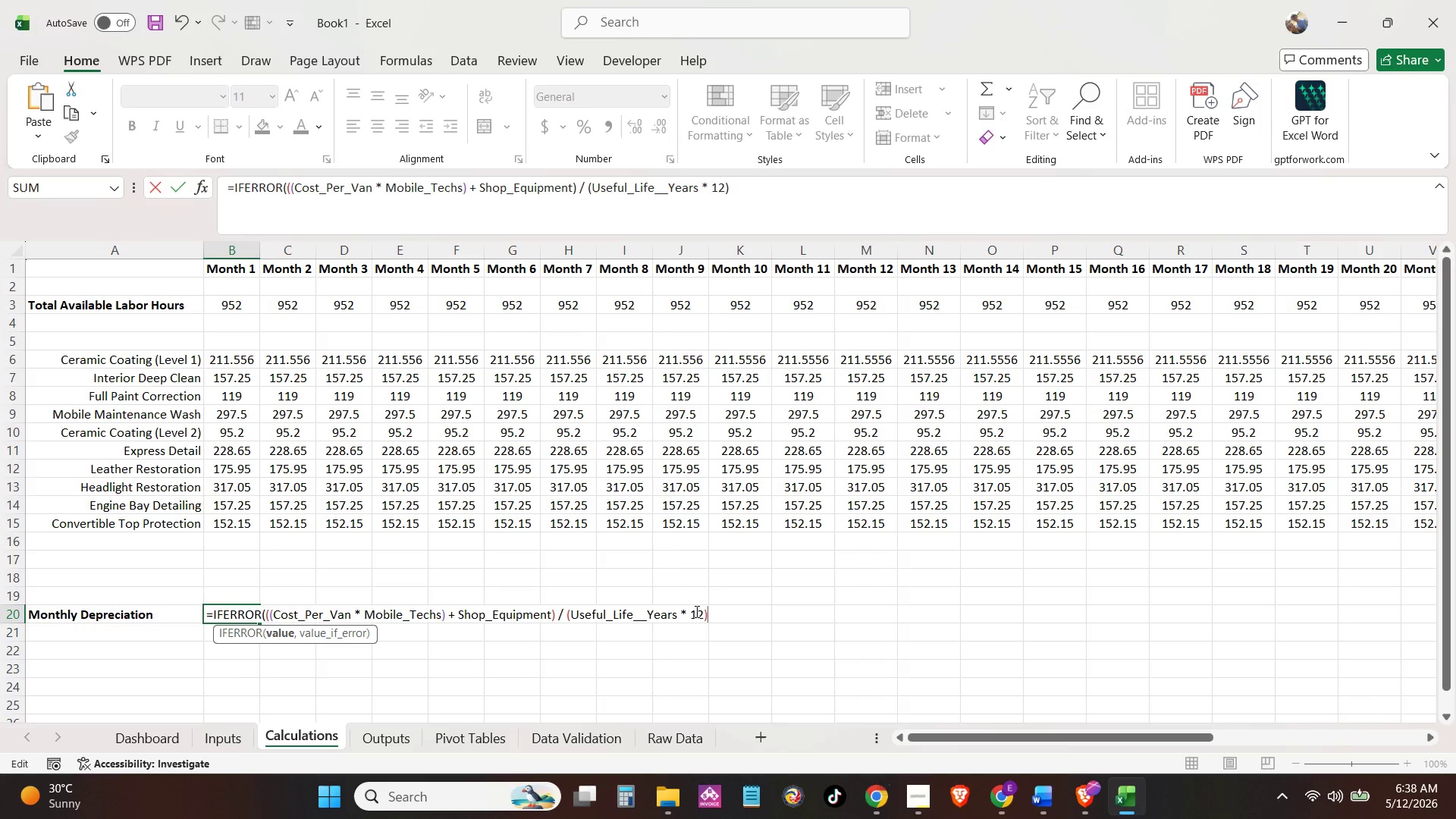 
key(Comma)
 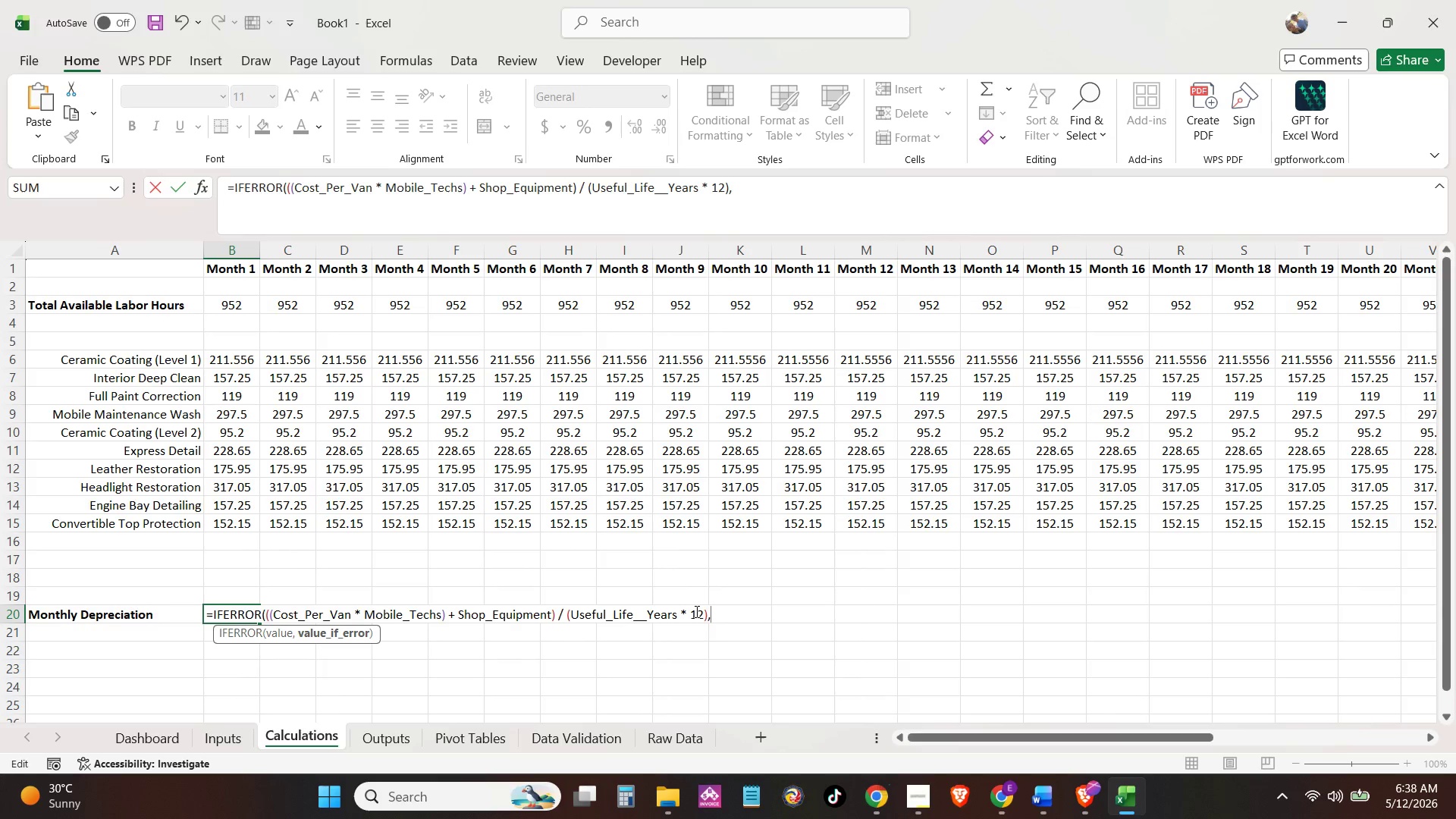 
key(Space)
 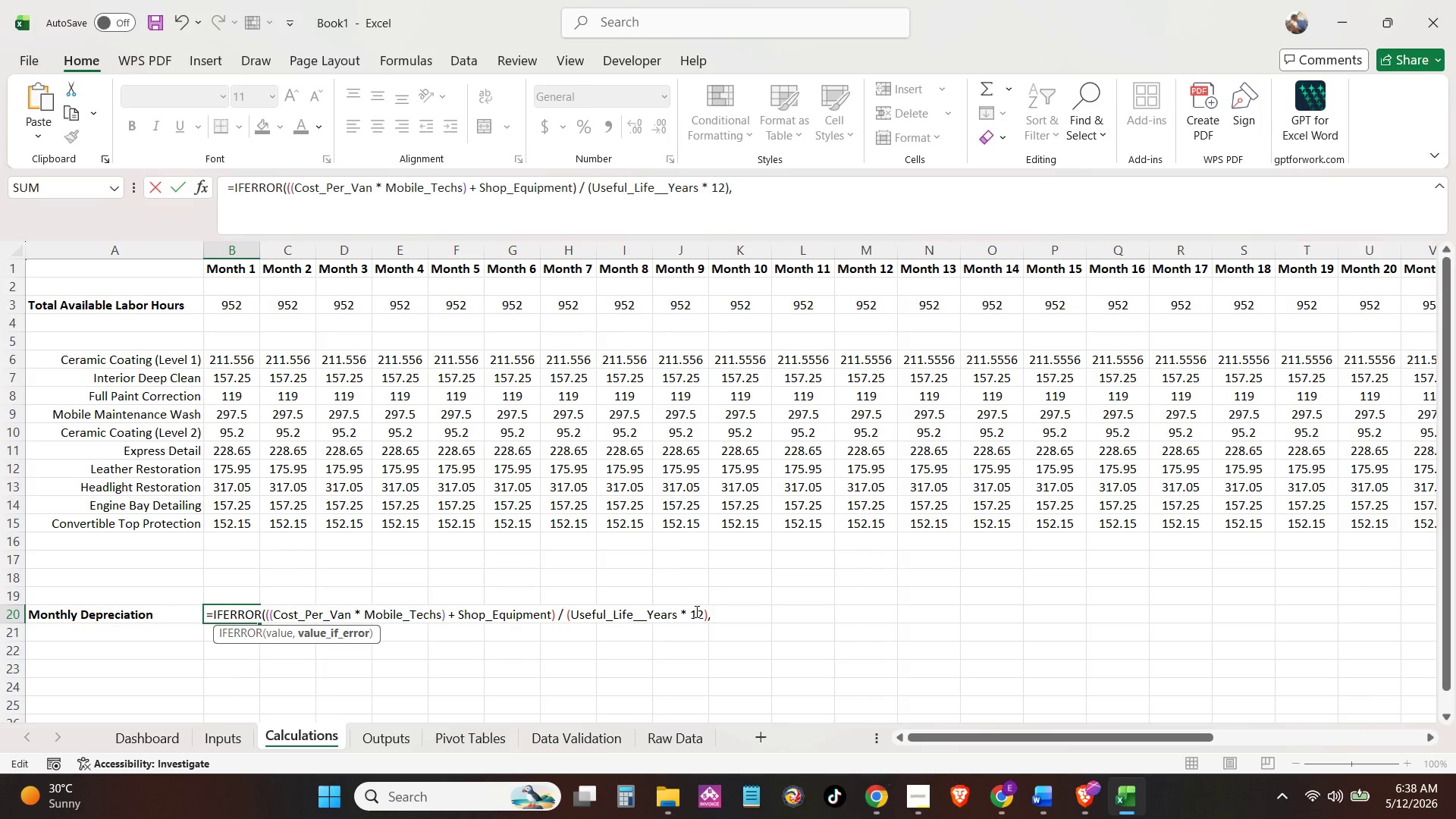 
key(0)
 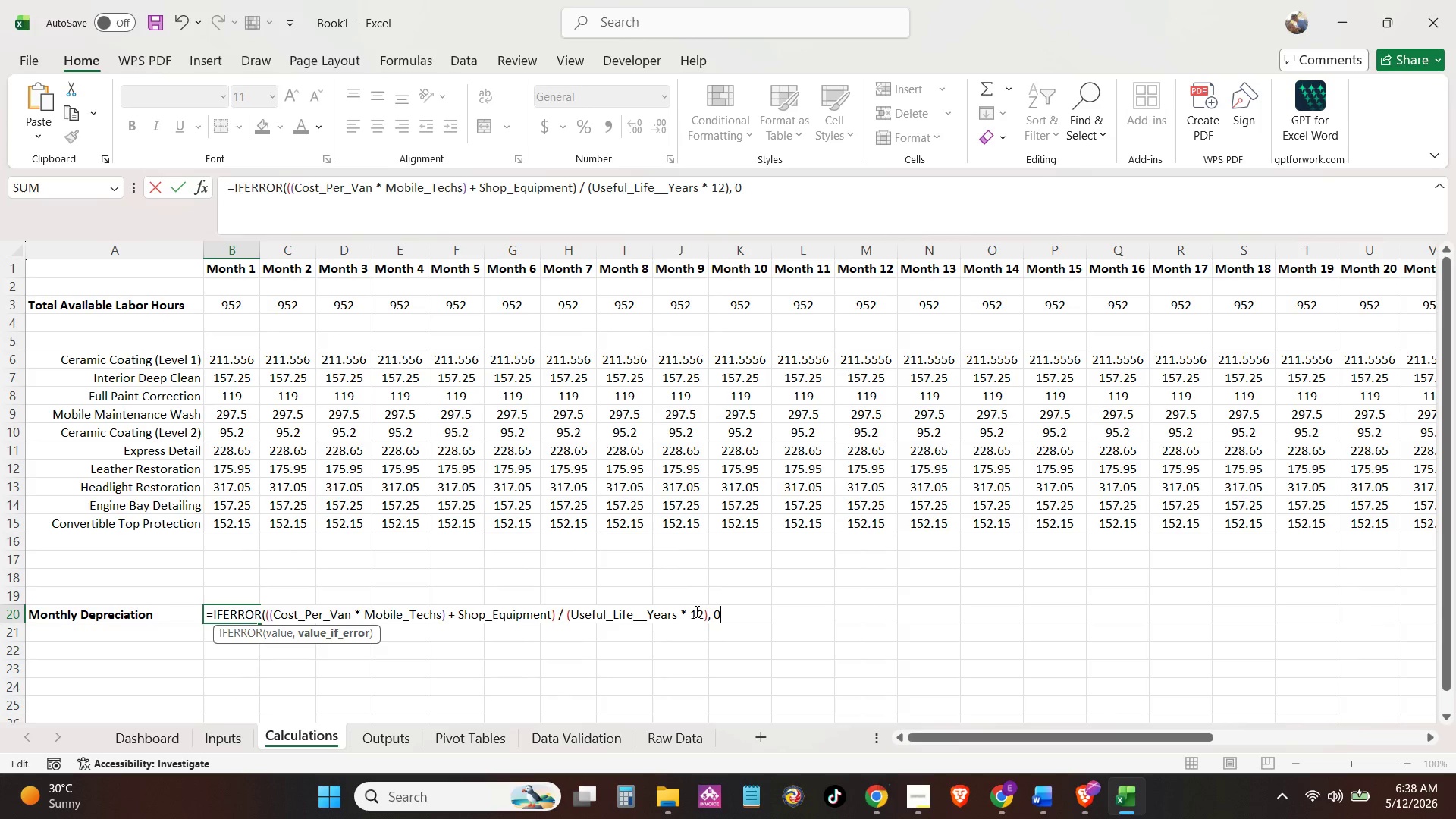 
key(Shift+ShiftLeft)
 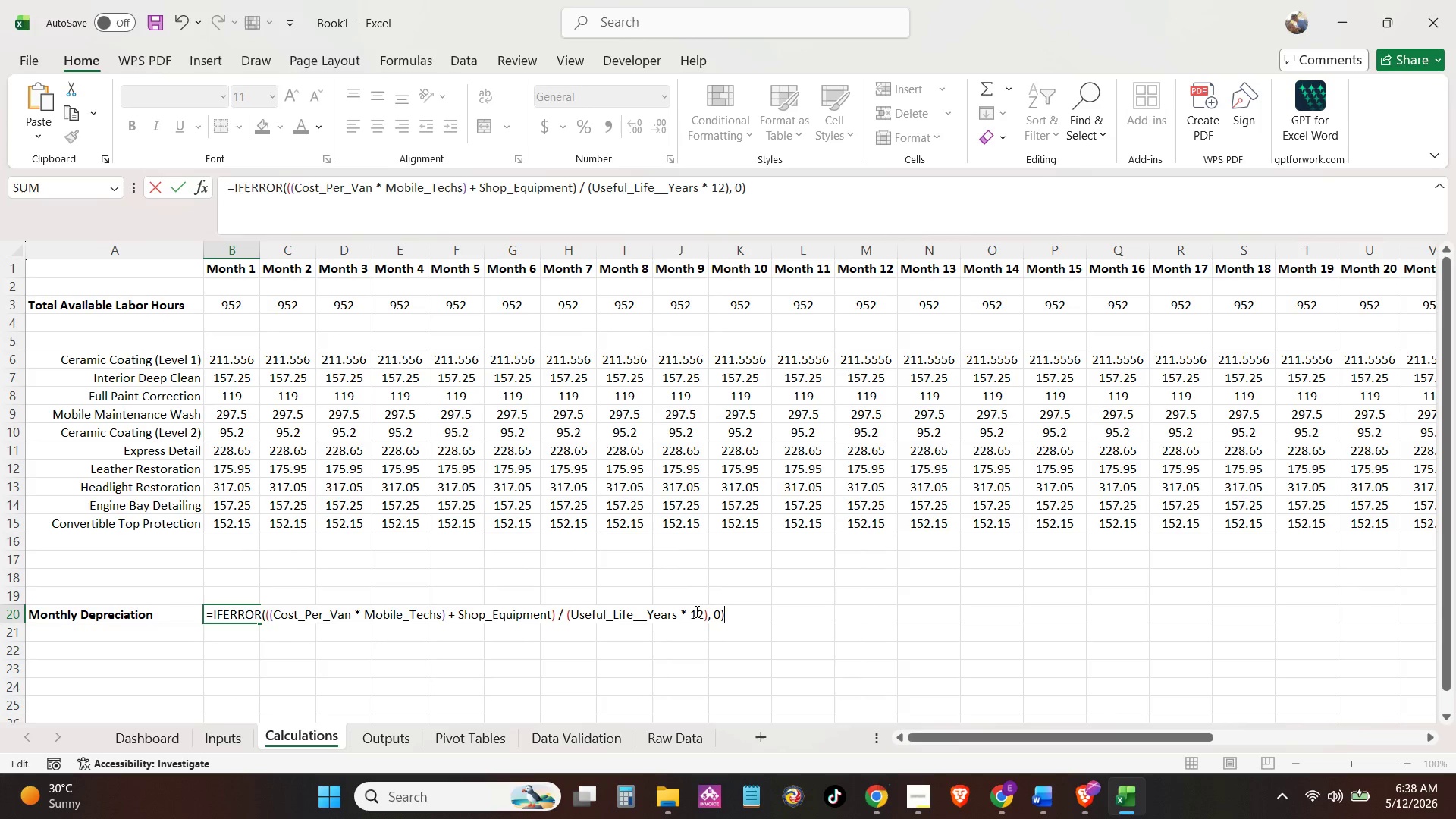 
key(Shift+0)
 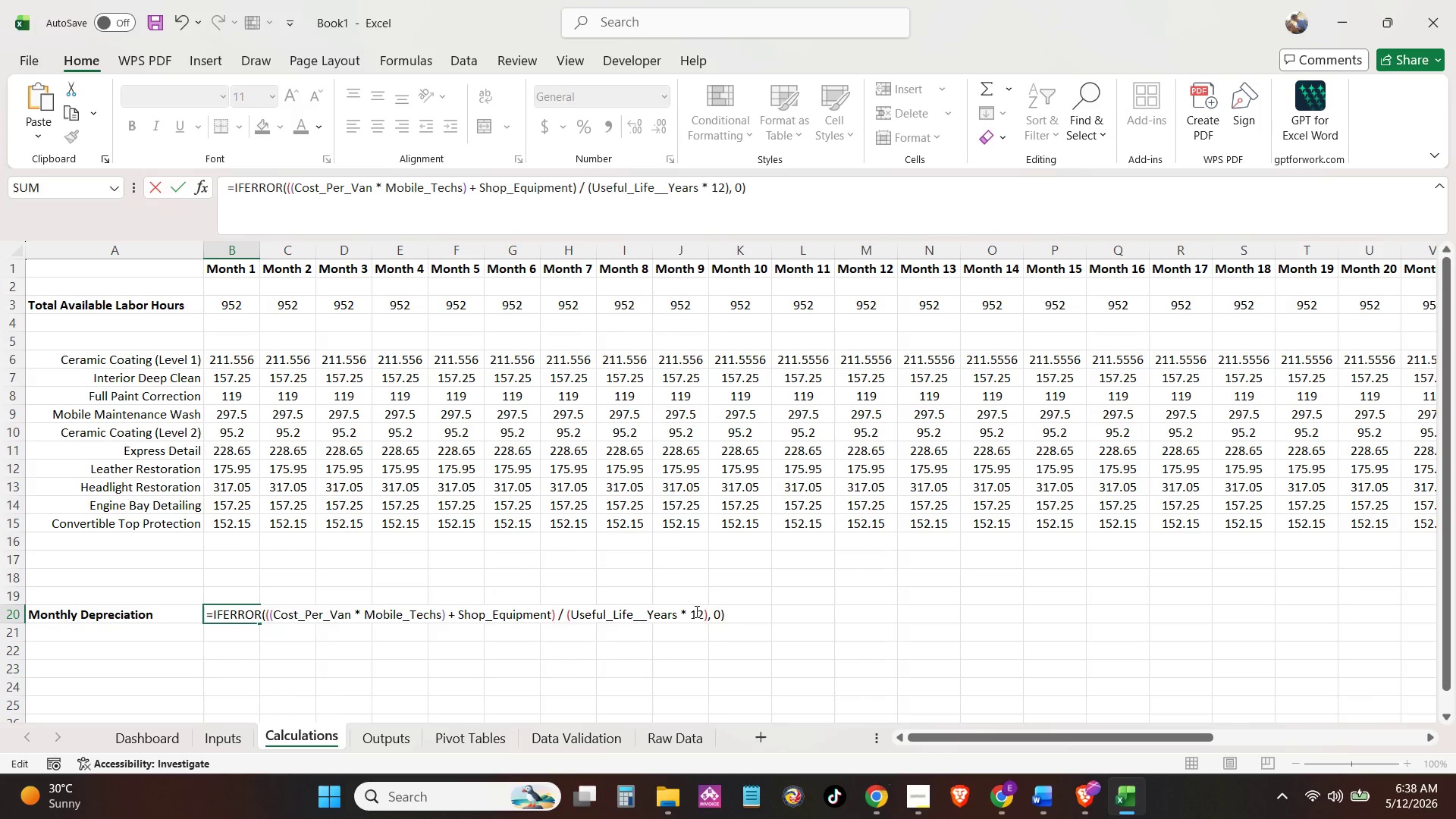 
key(Enter)
 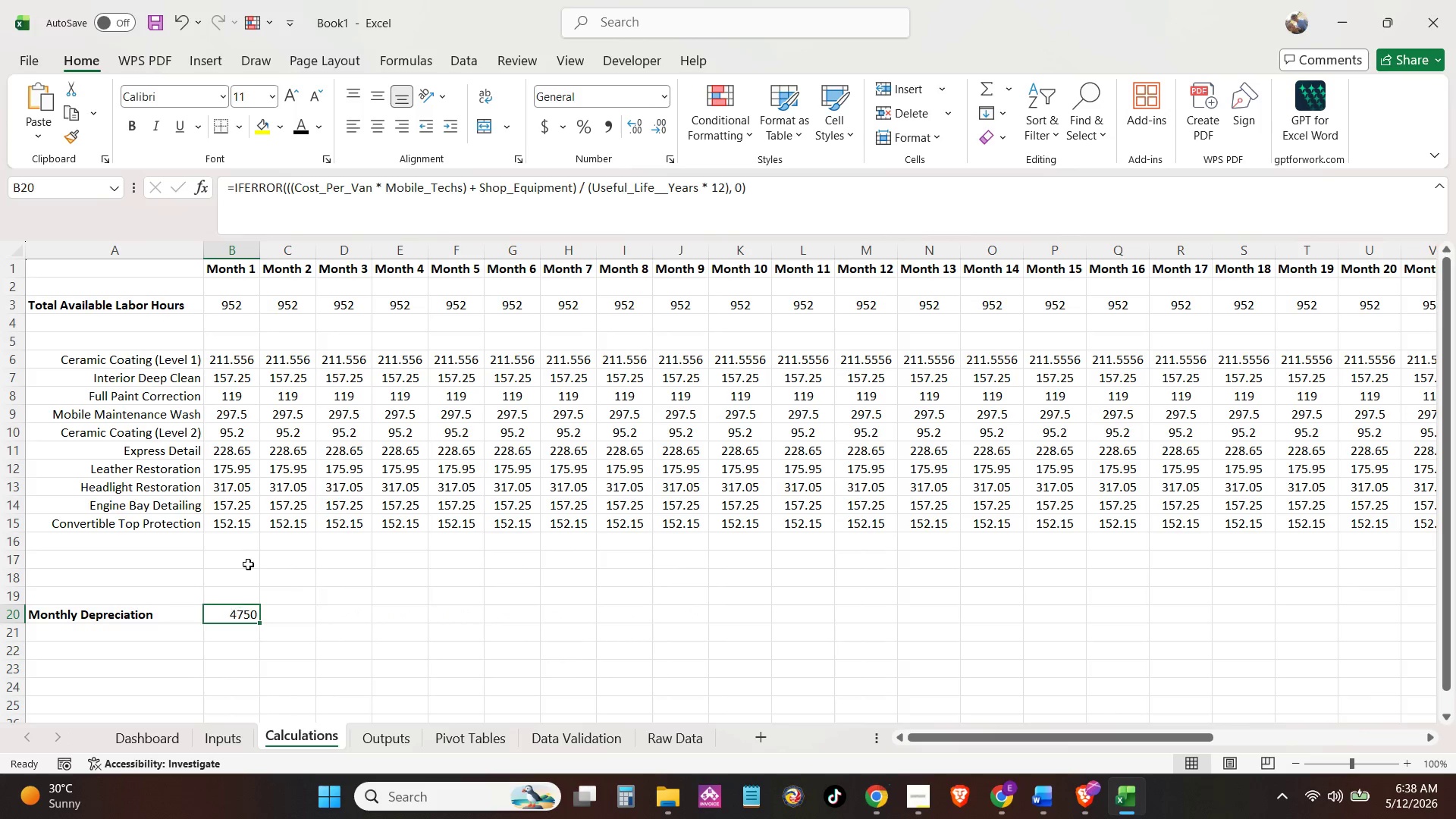 
wait(6.69)
 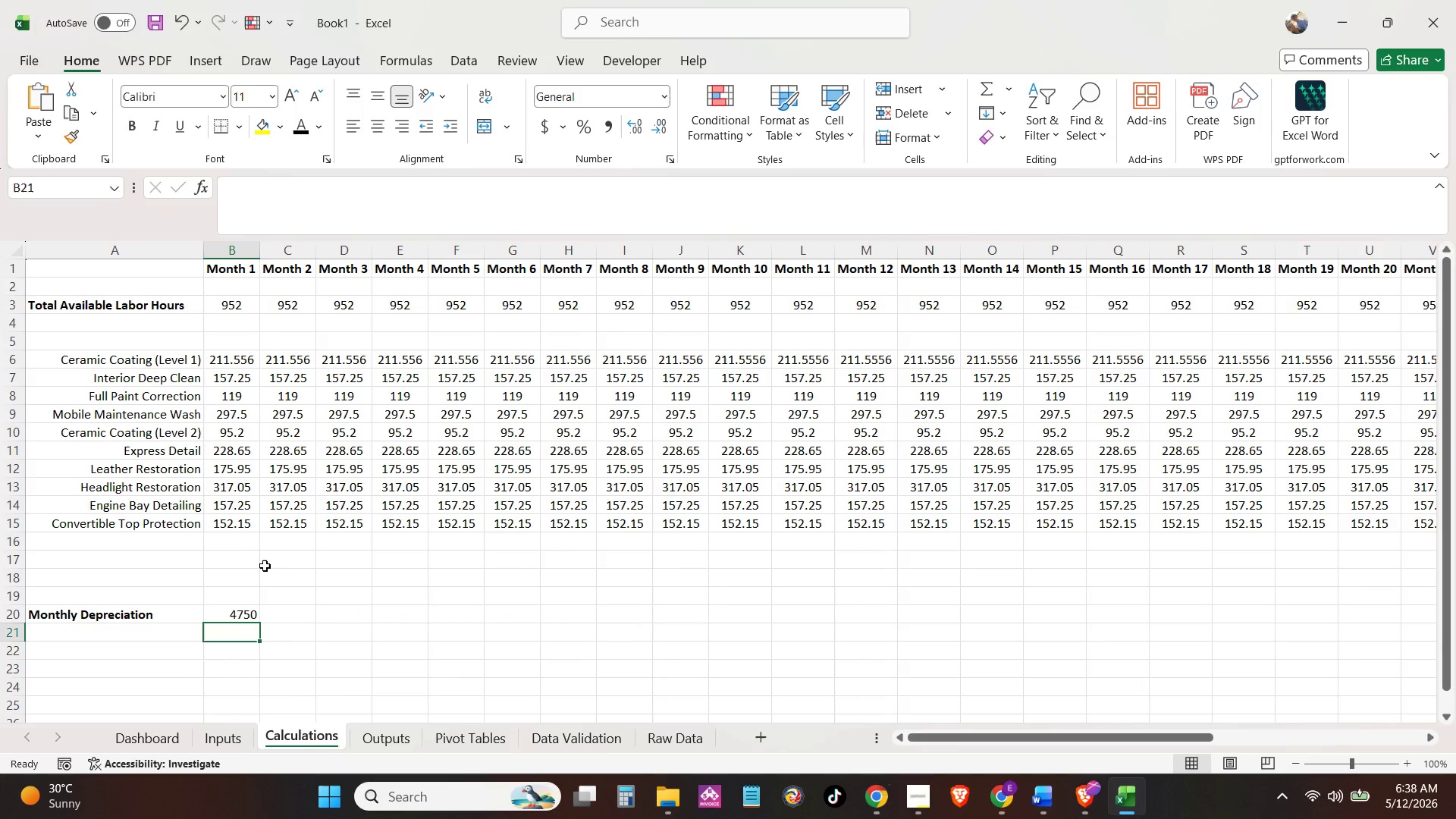 
left_click([670, 96])
 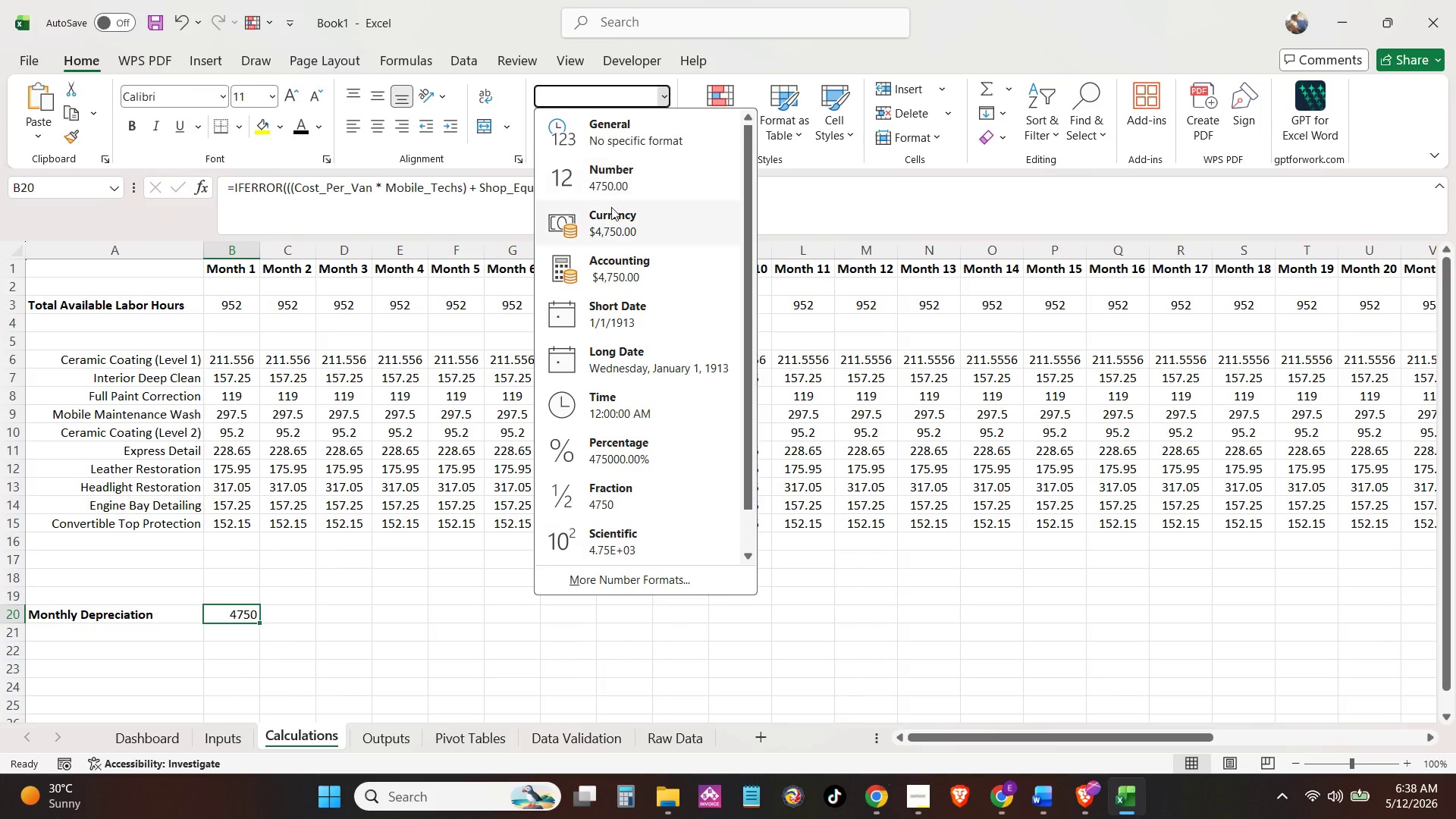 
left_click([618, 228])
 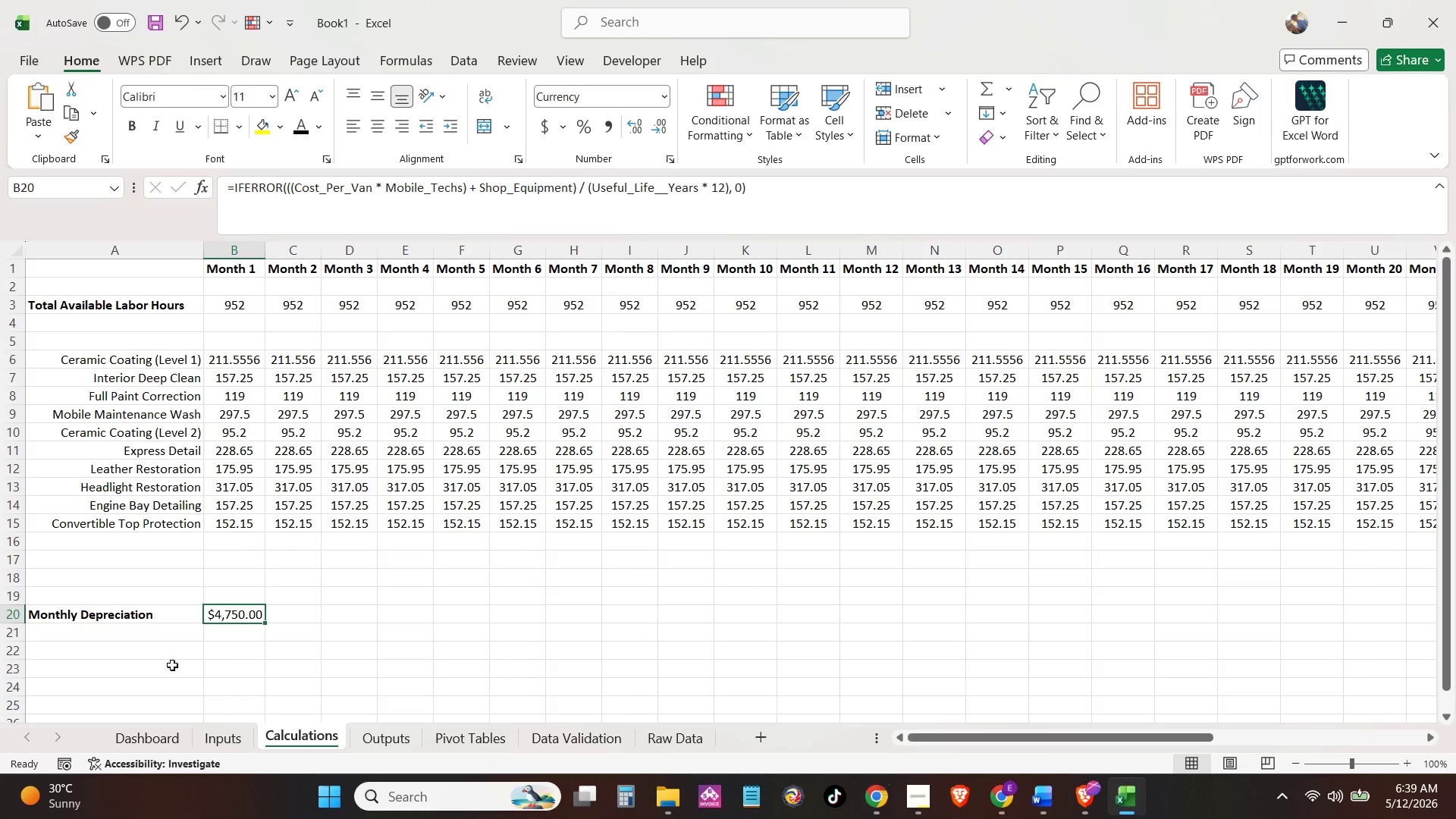 
wait(5.14)
 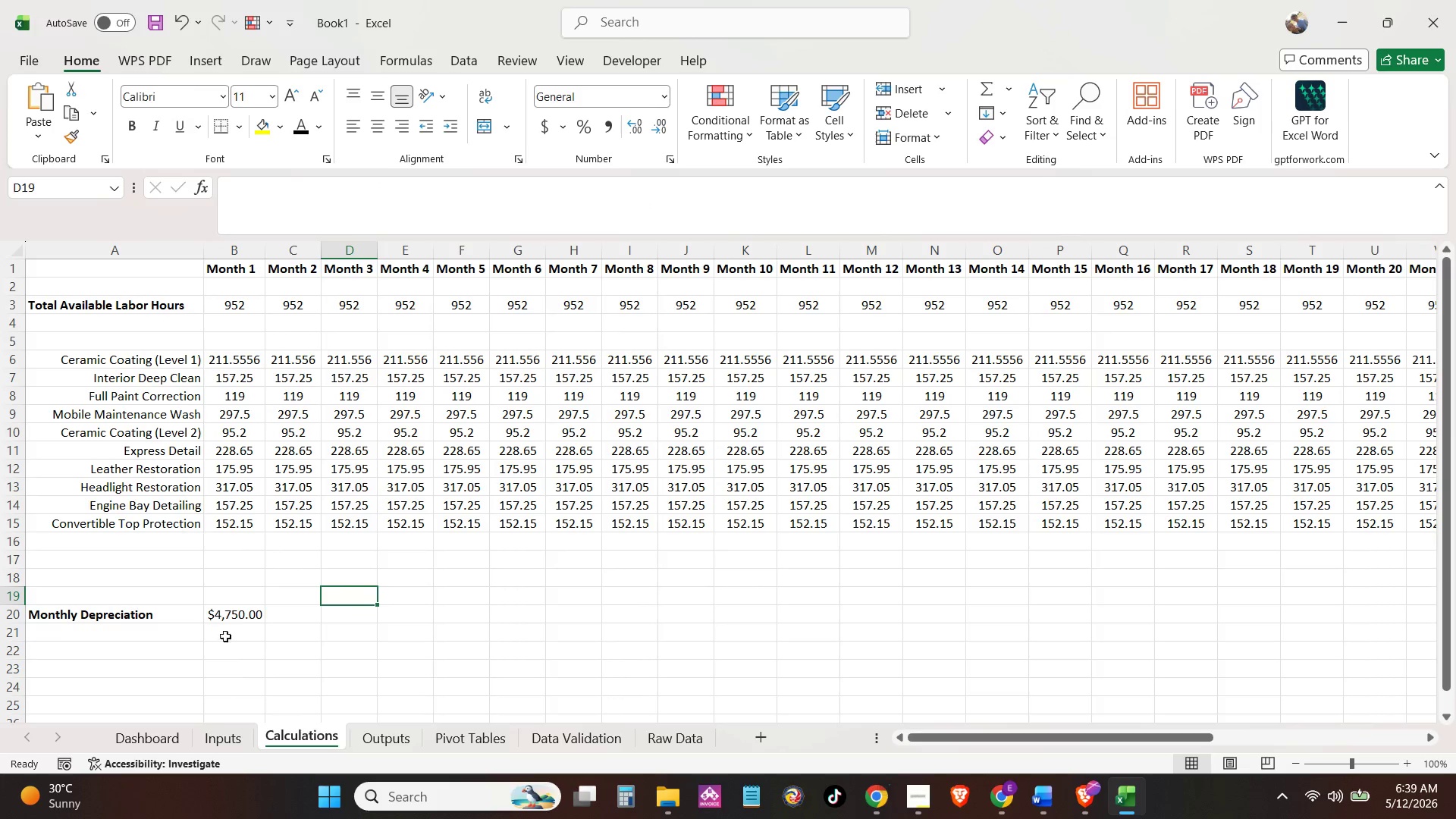 
left_click([209, 748])
 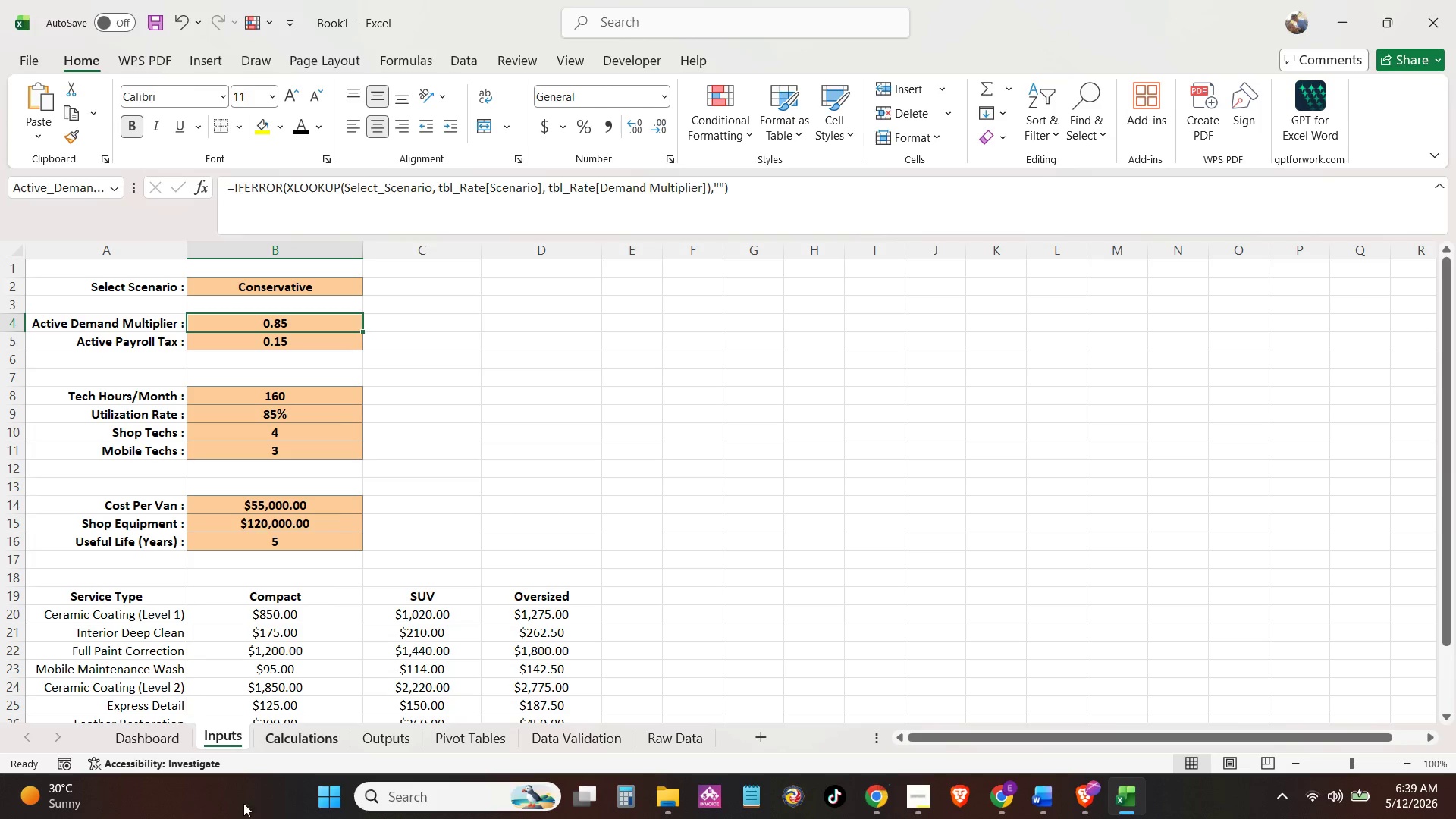 
left_click([292, 728])
 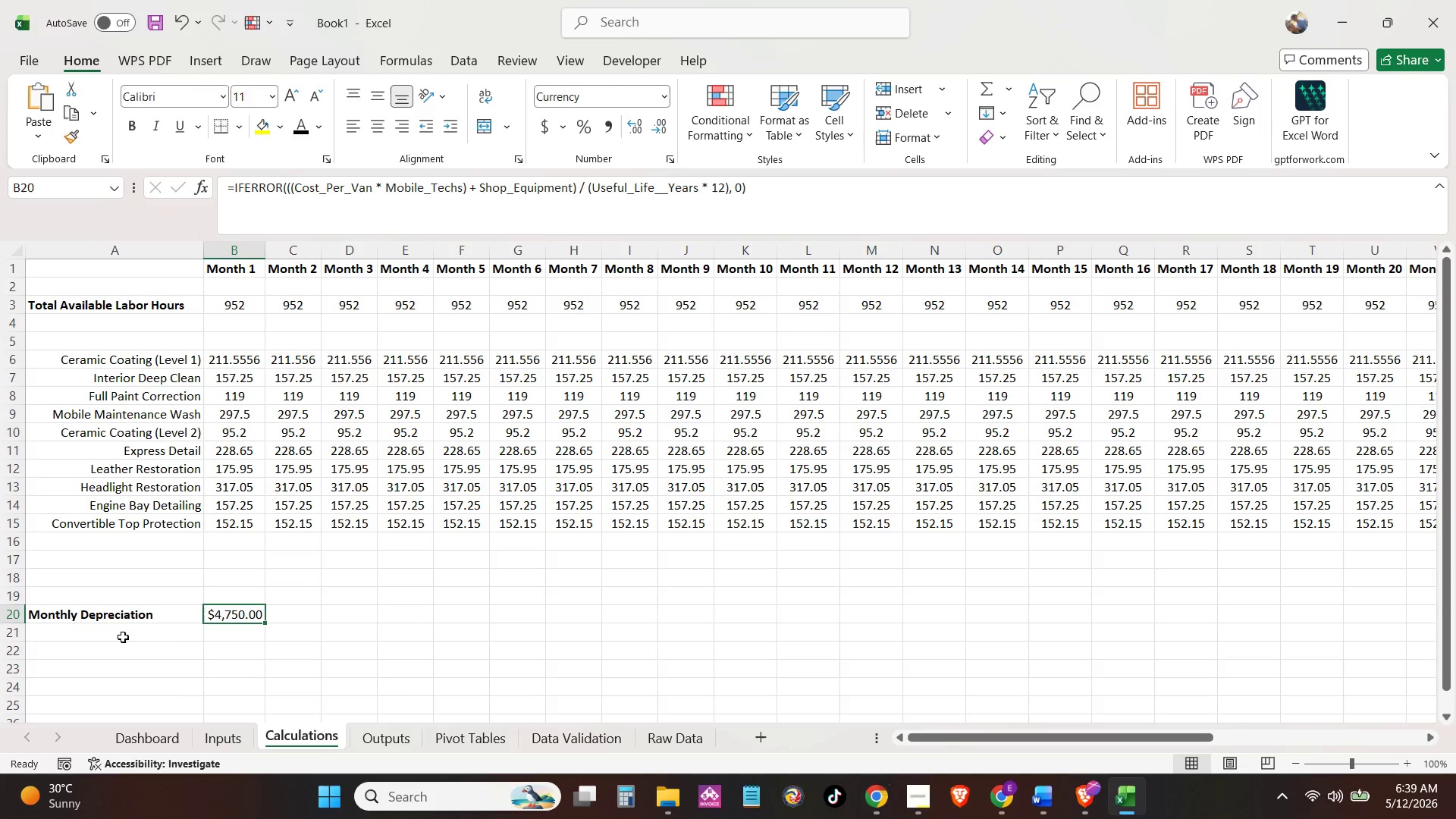 
left_click([111, 631])
 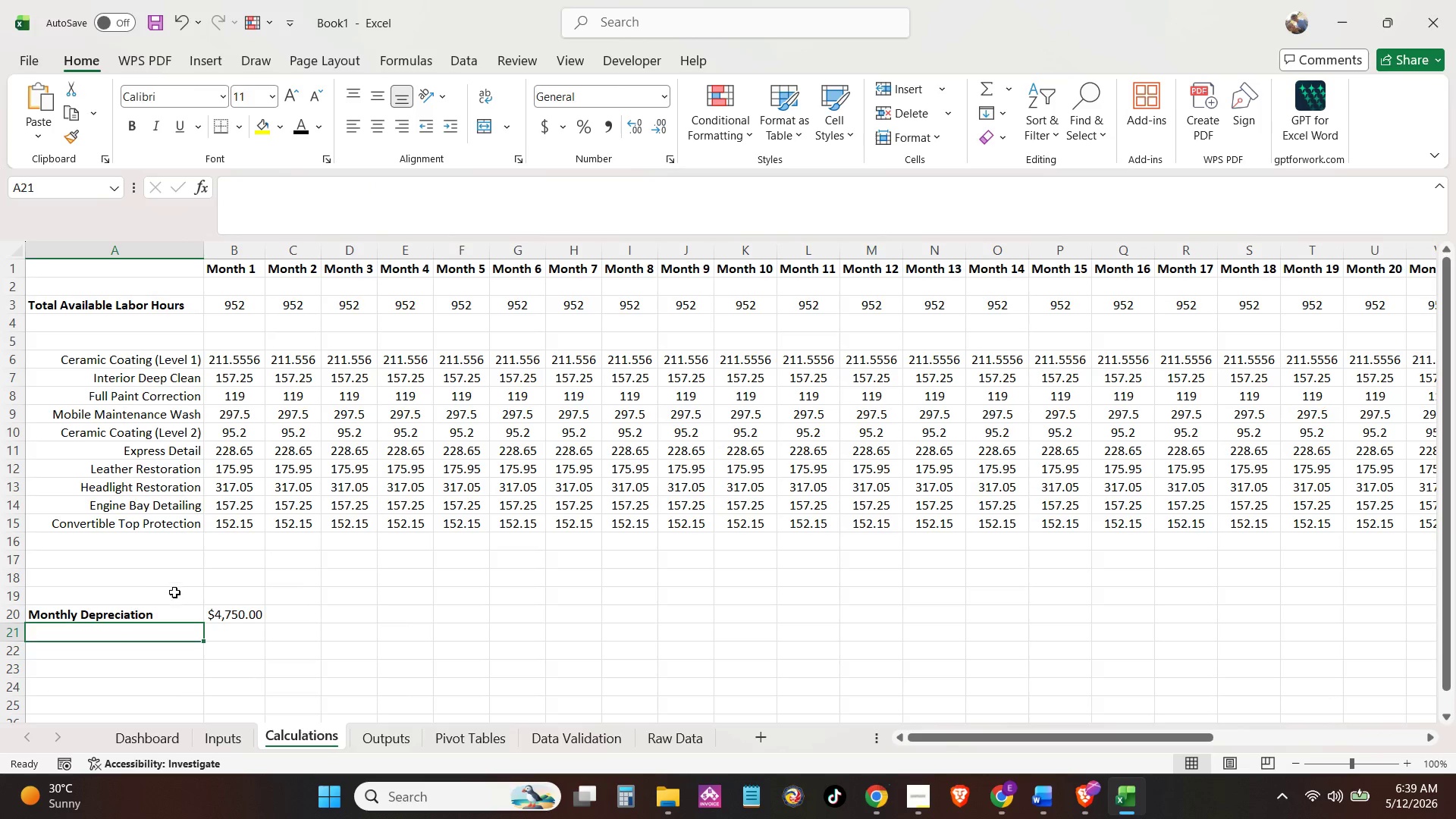 
double_click([170, 608])
 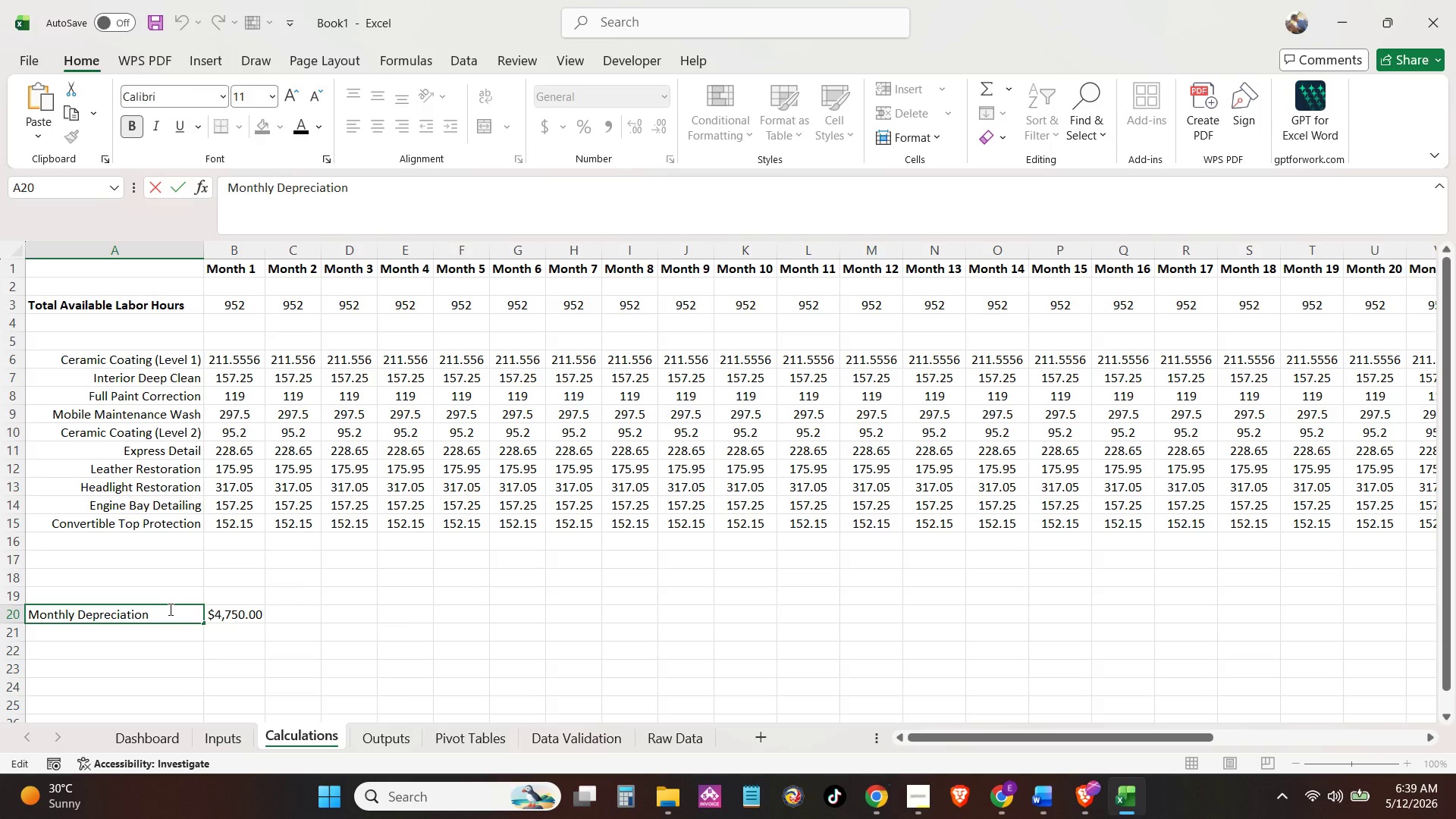 
key(Space)
 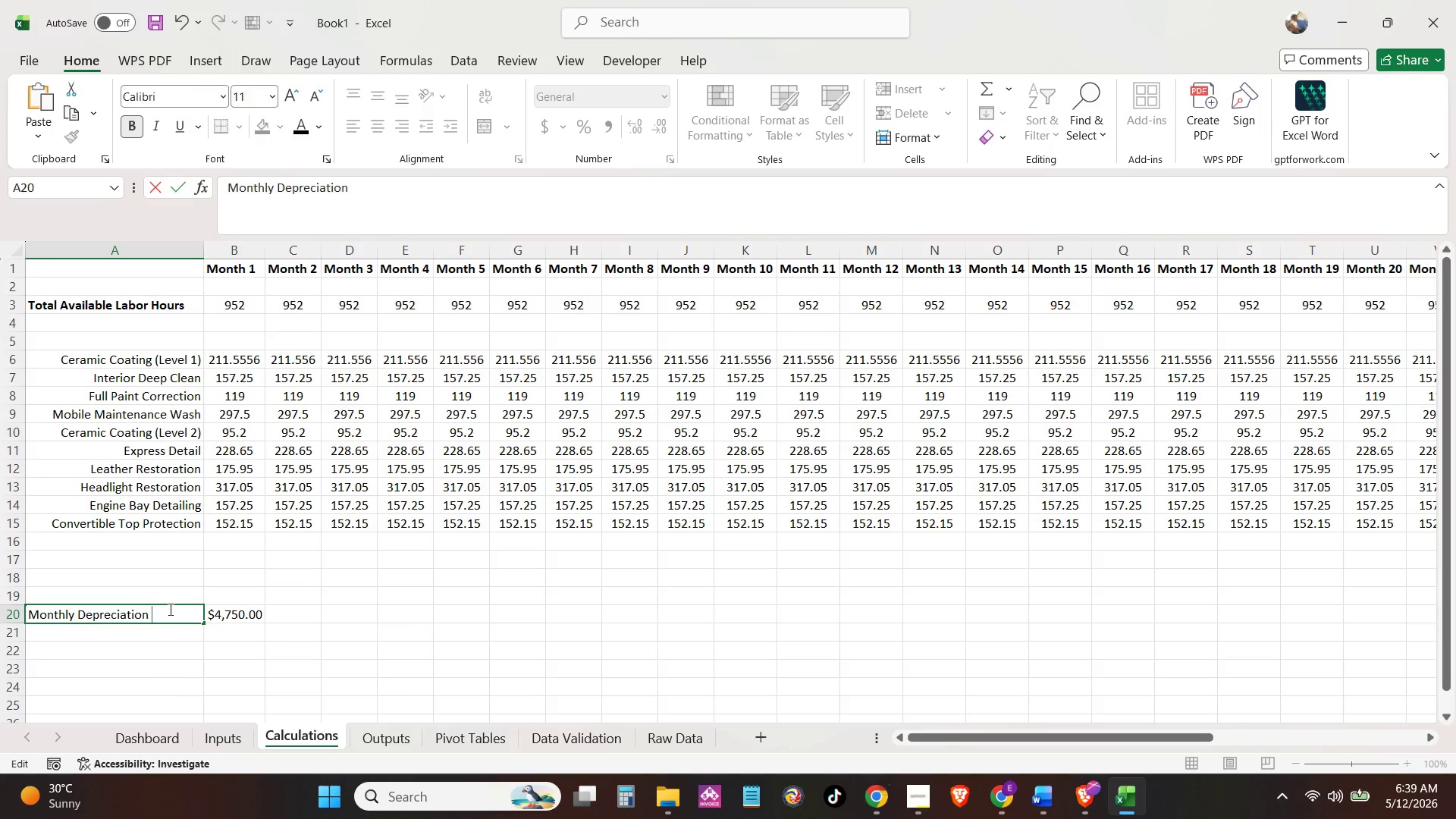 
key(Shift+Semicolon)
 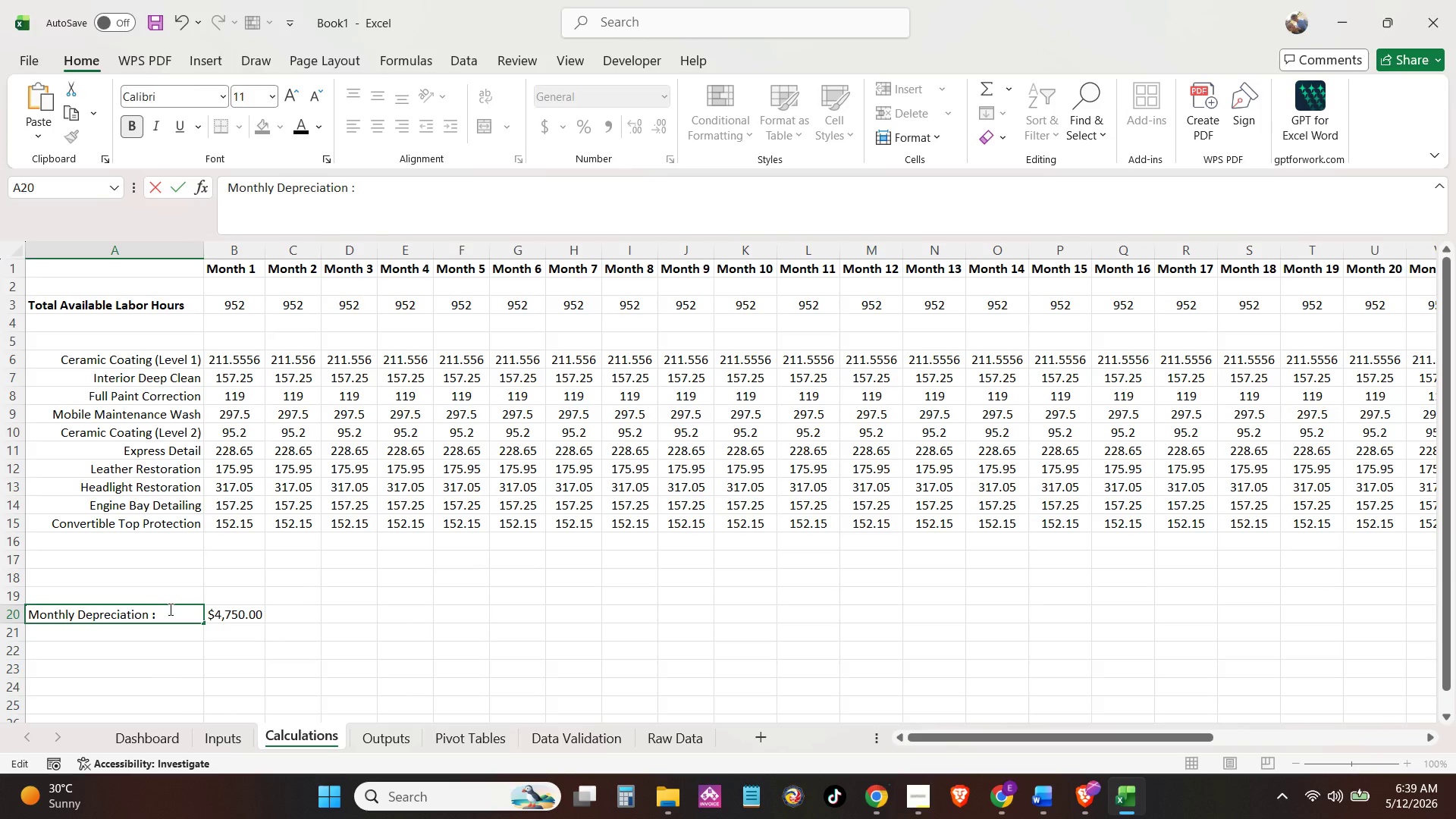 
key(NumpadEnter)
 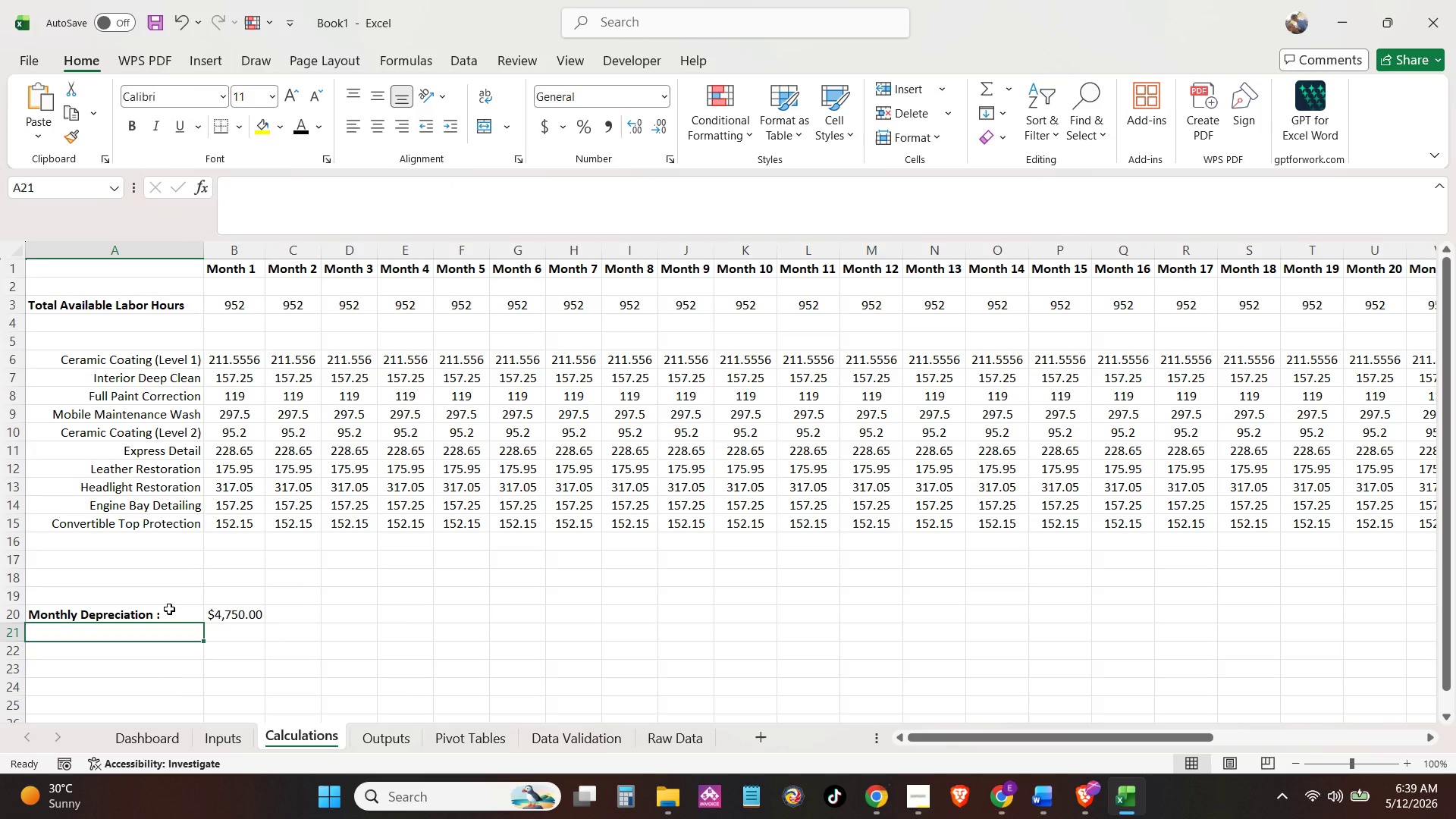 
left_click([169, 609])
 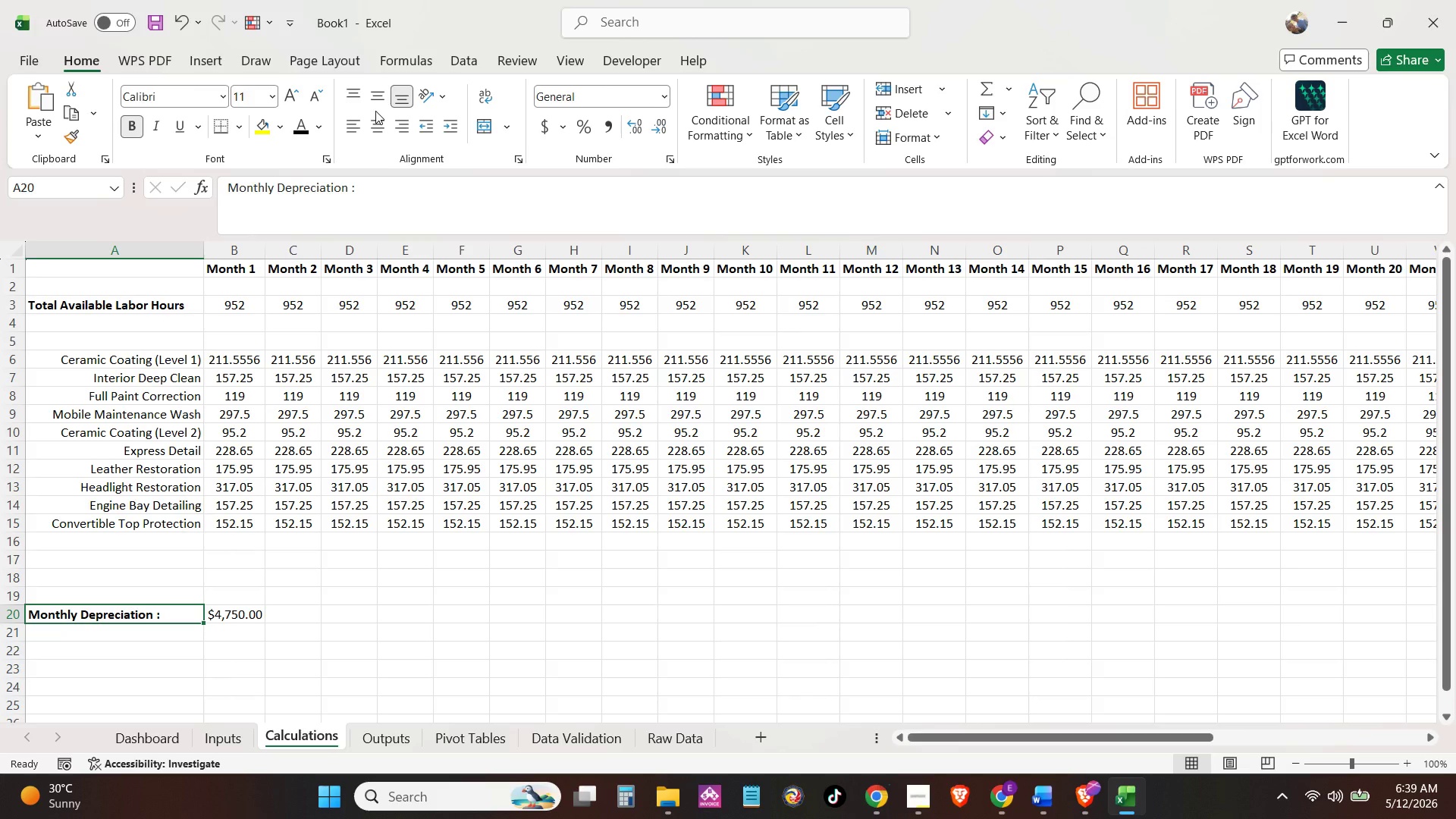 
double_click([375, 101])
 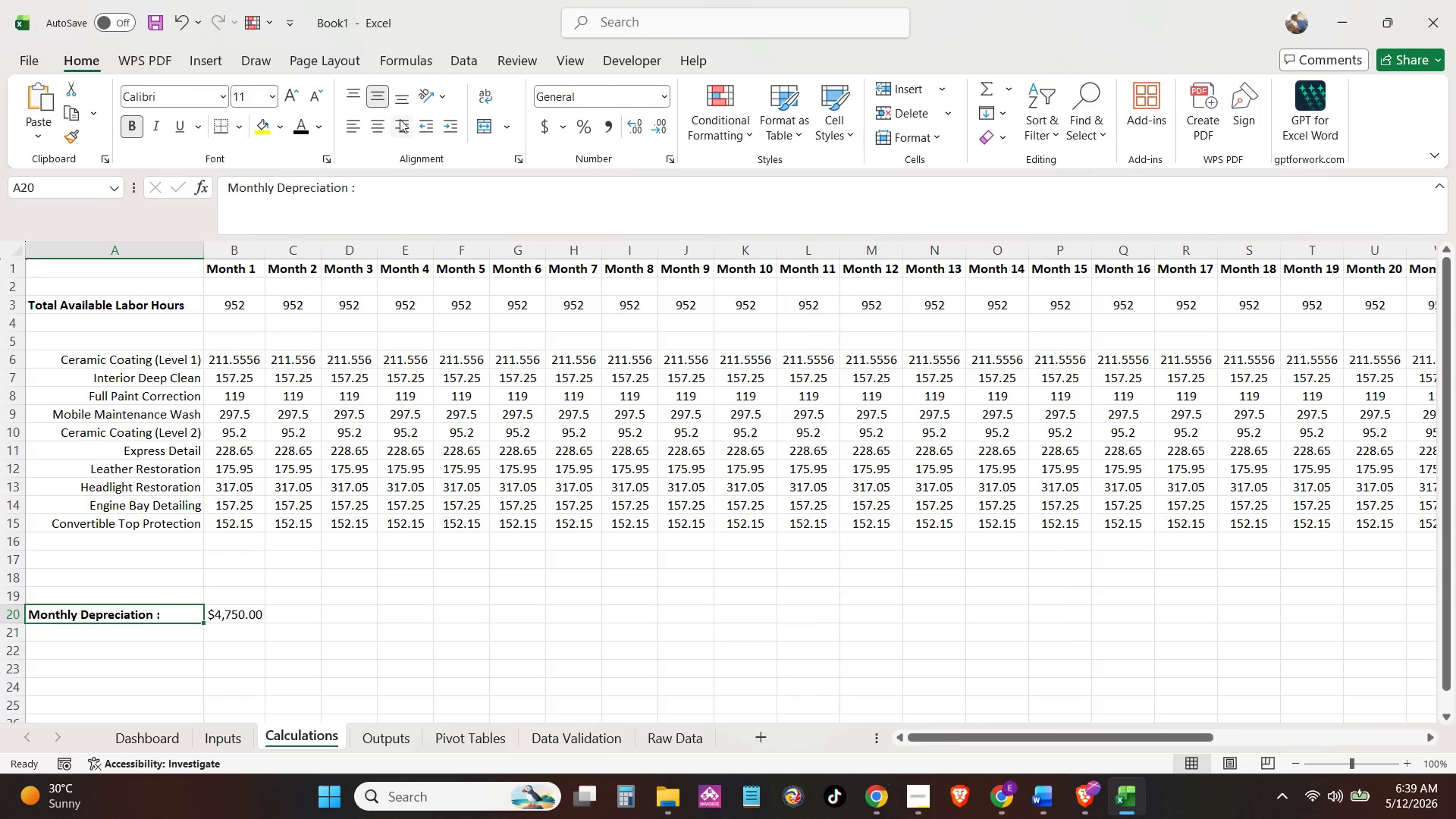 
triple_click([400, 119])
 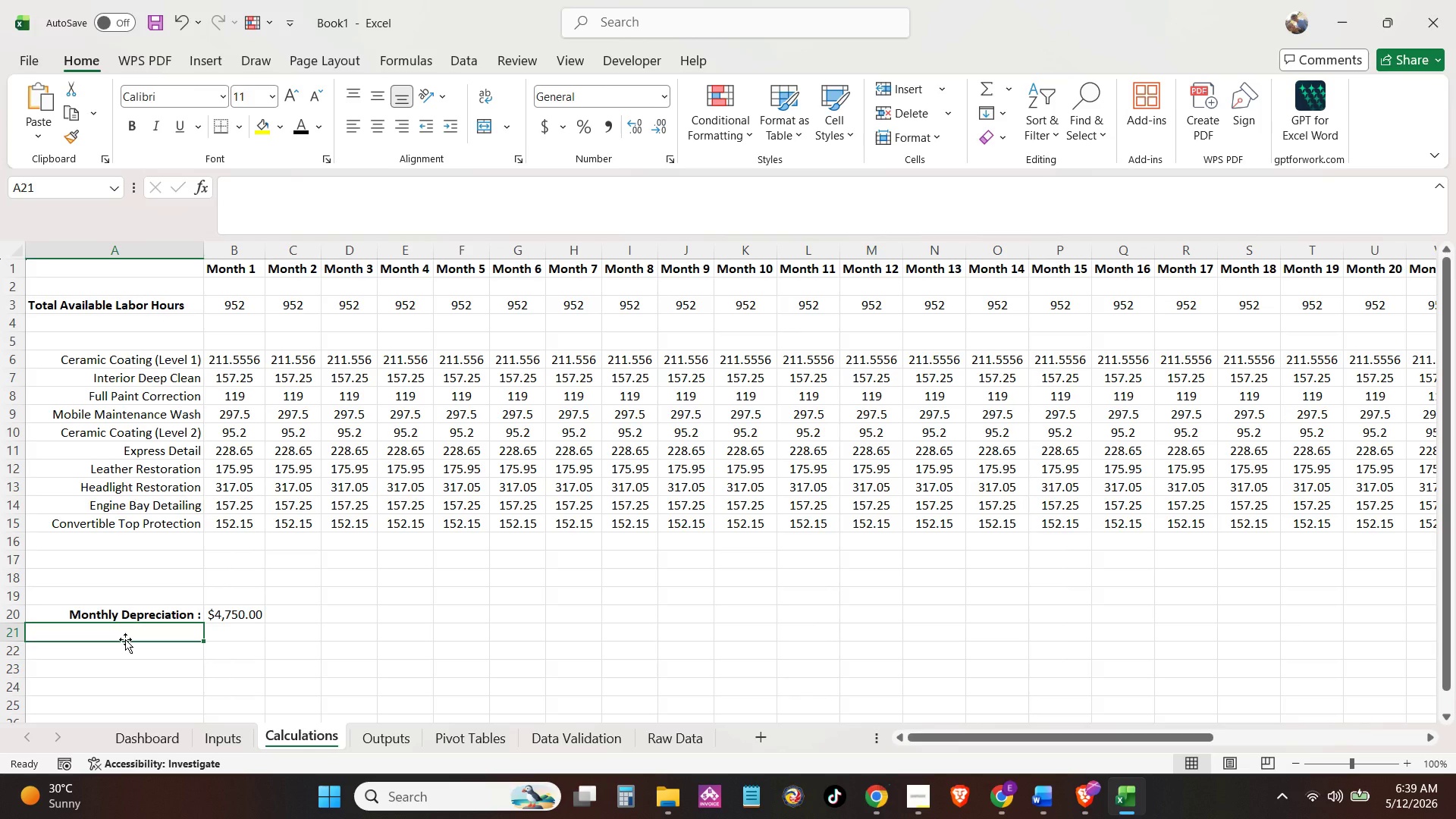 
wait(9.72)
 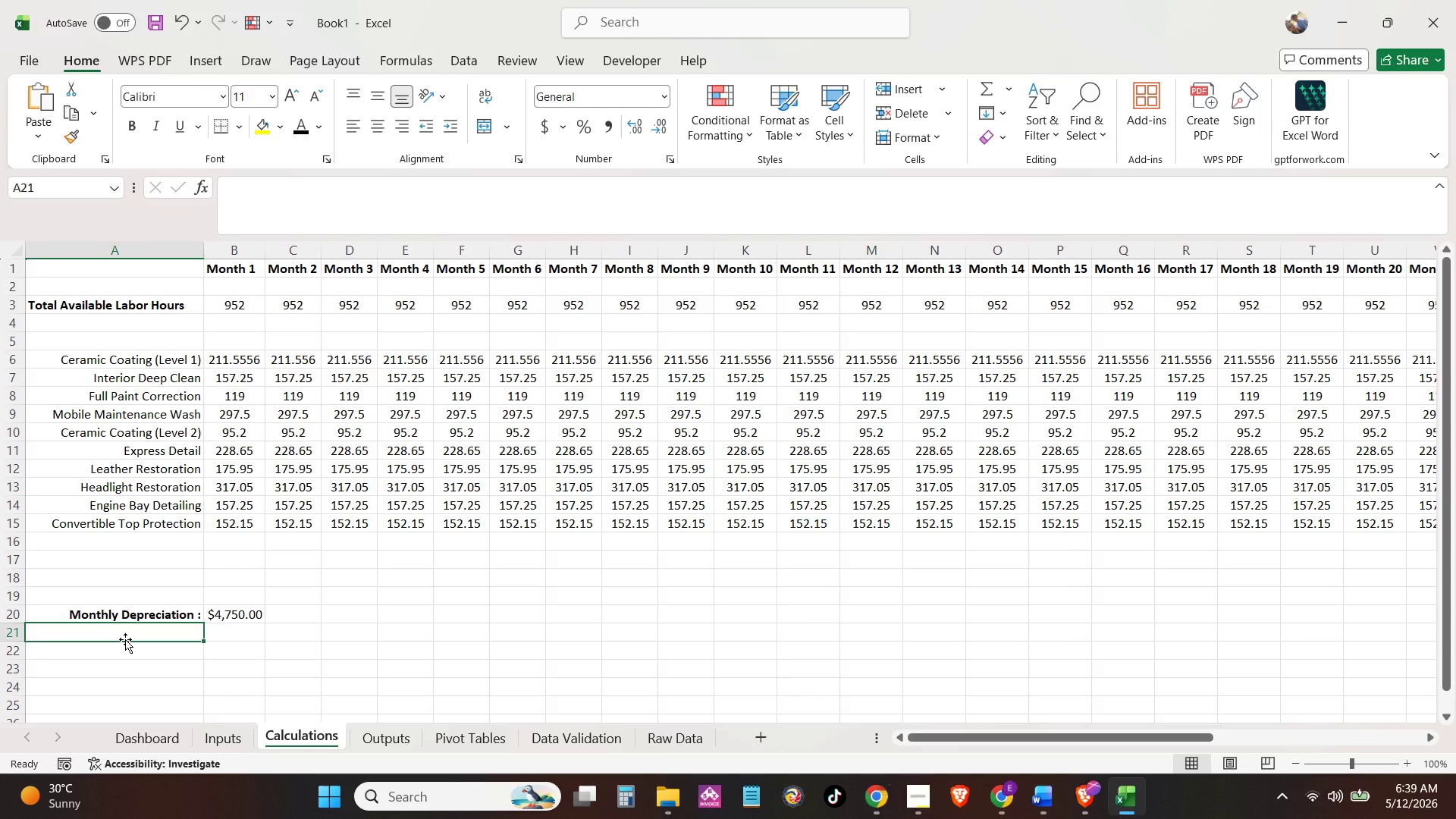 
type(To)
key(Backspace)
key(Backspace)
 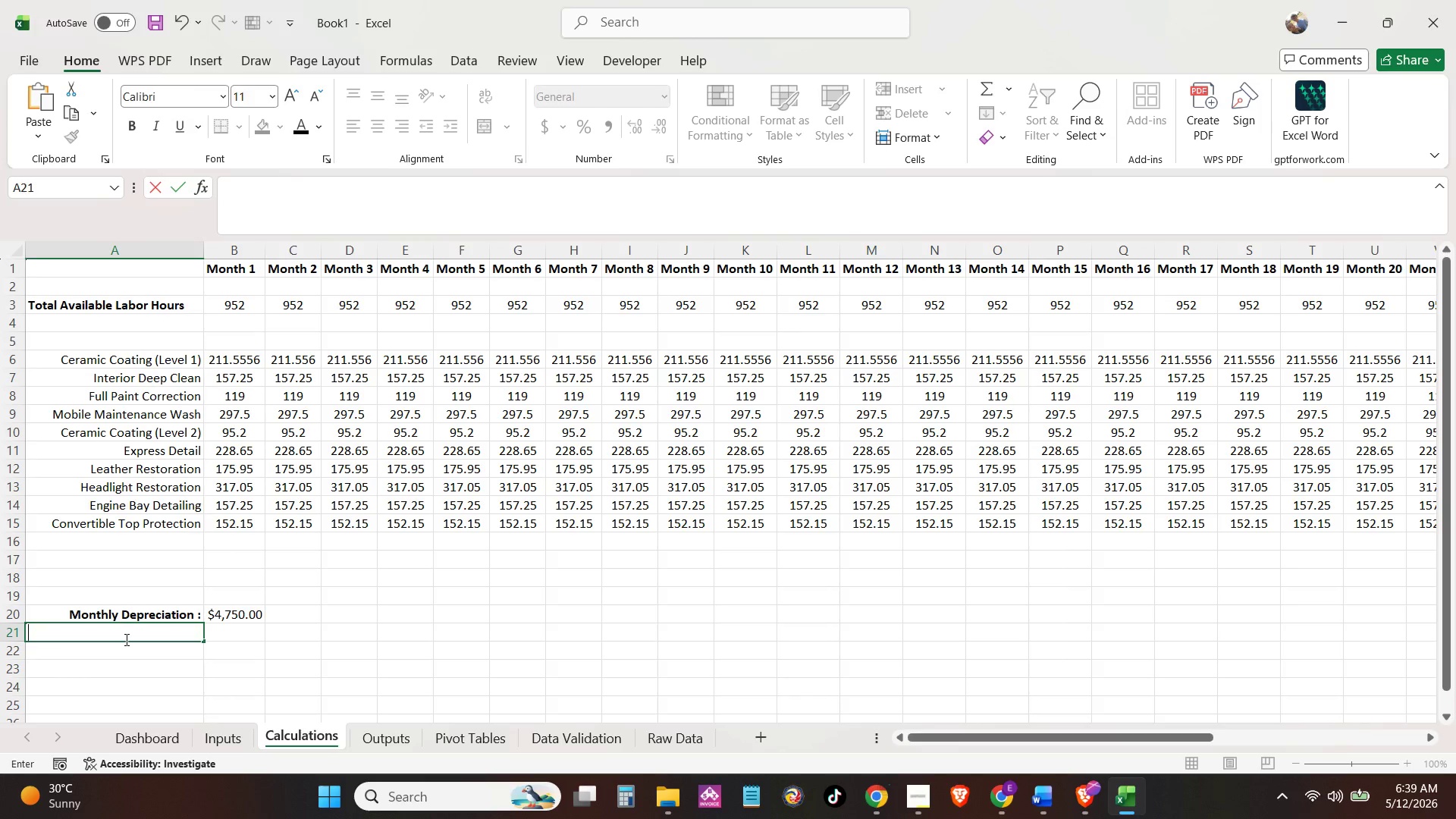 
key(Control+B)
 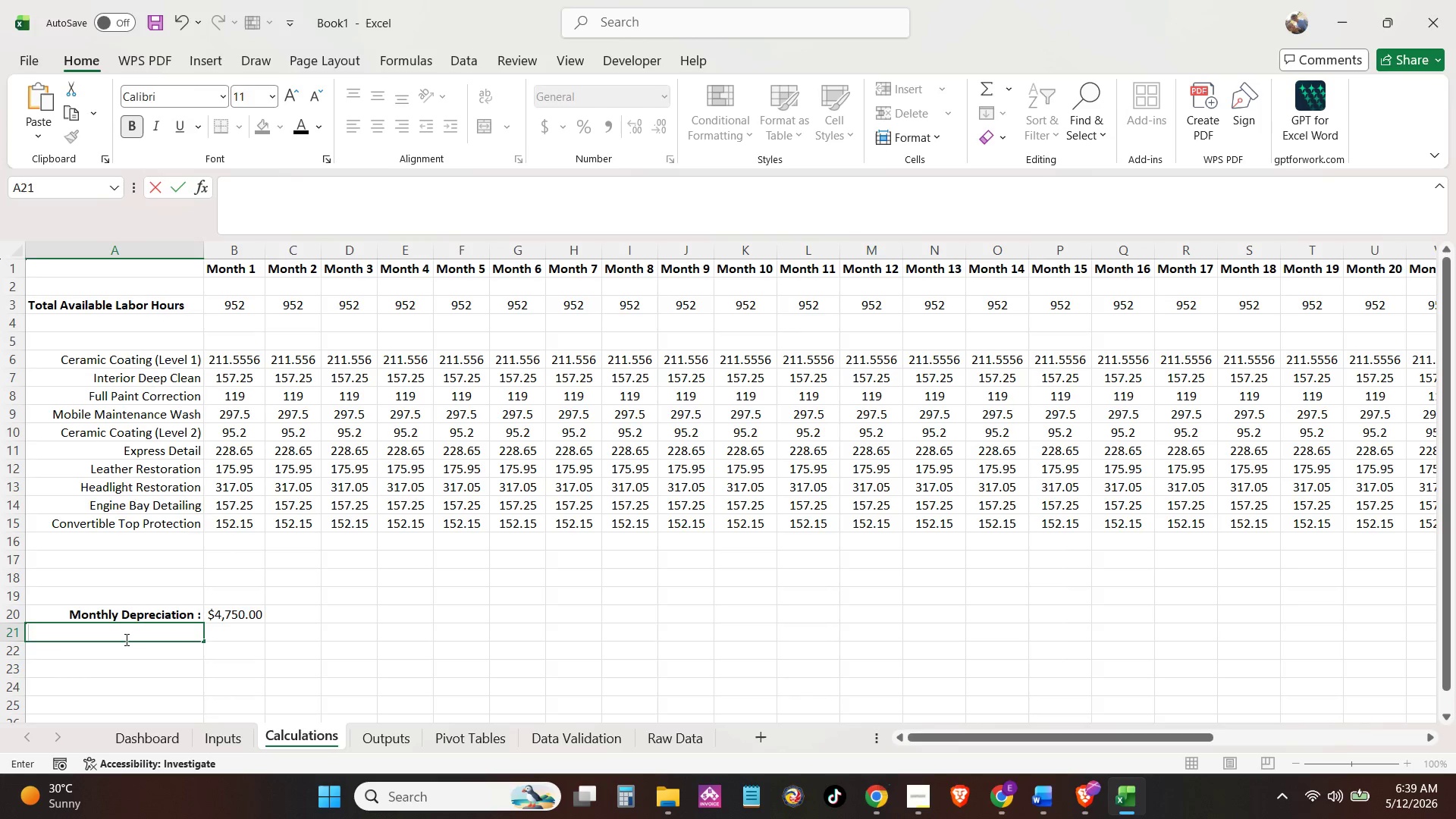 
type(Total Payroll : )
key(Backspace)
key(Tab)
 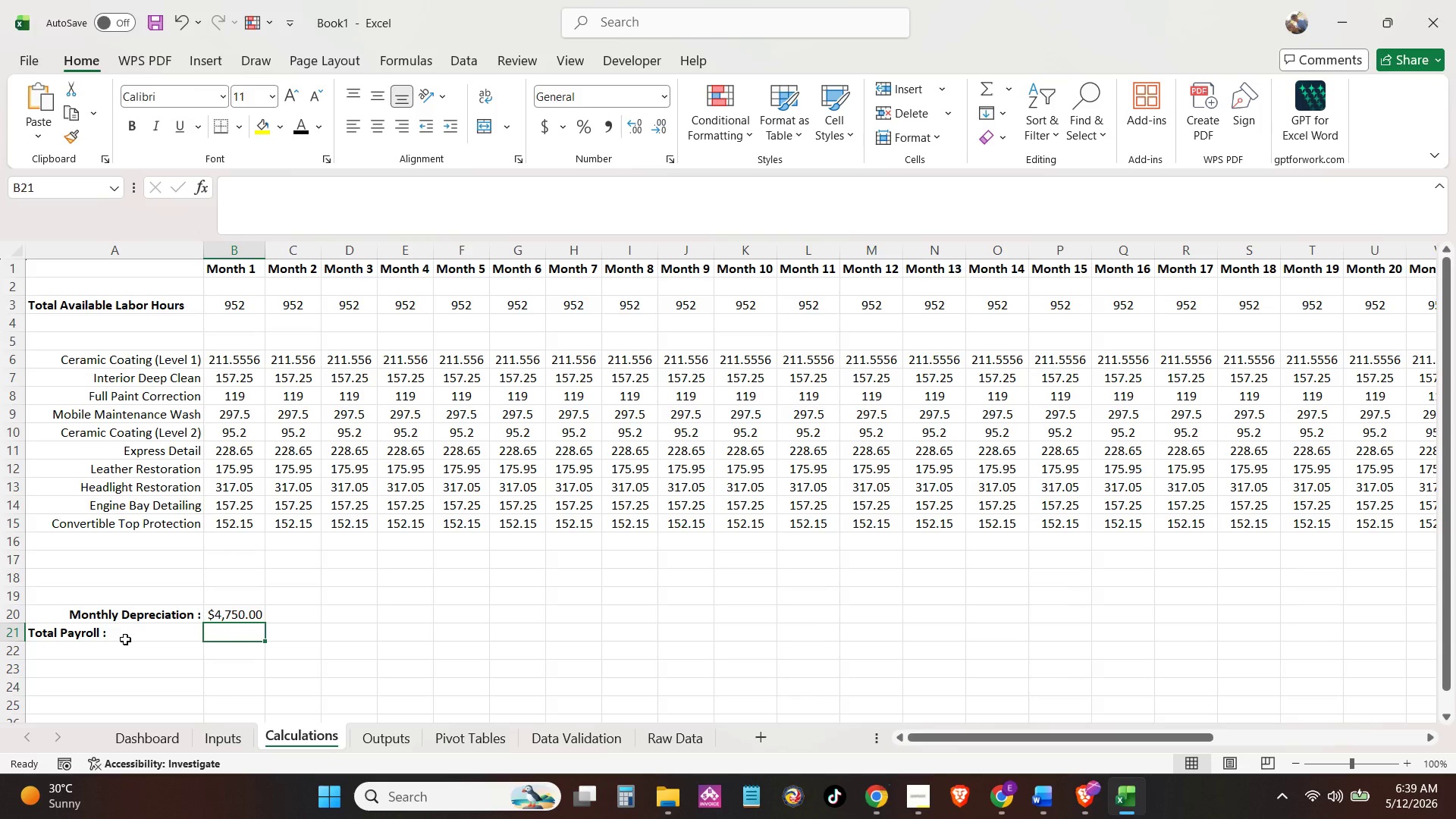 
key(ArrowLeft)
 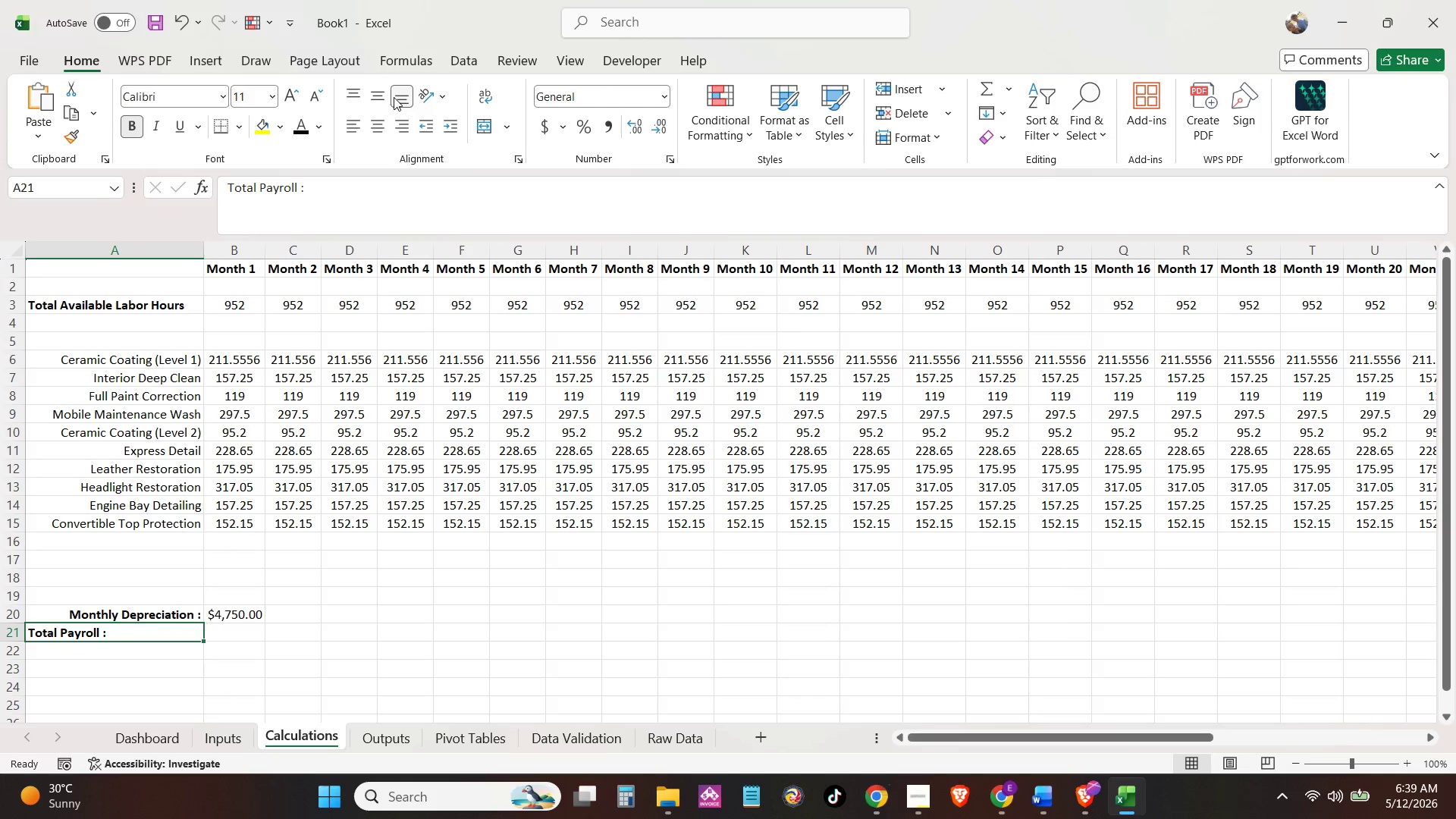 
double_click([397, 118])
 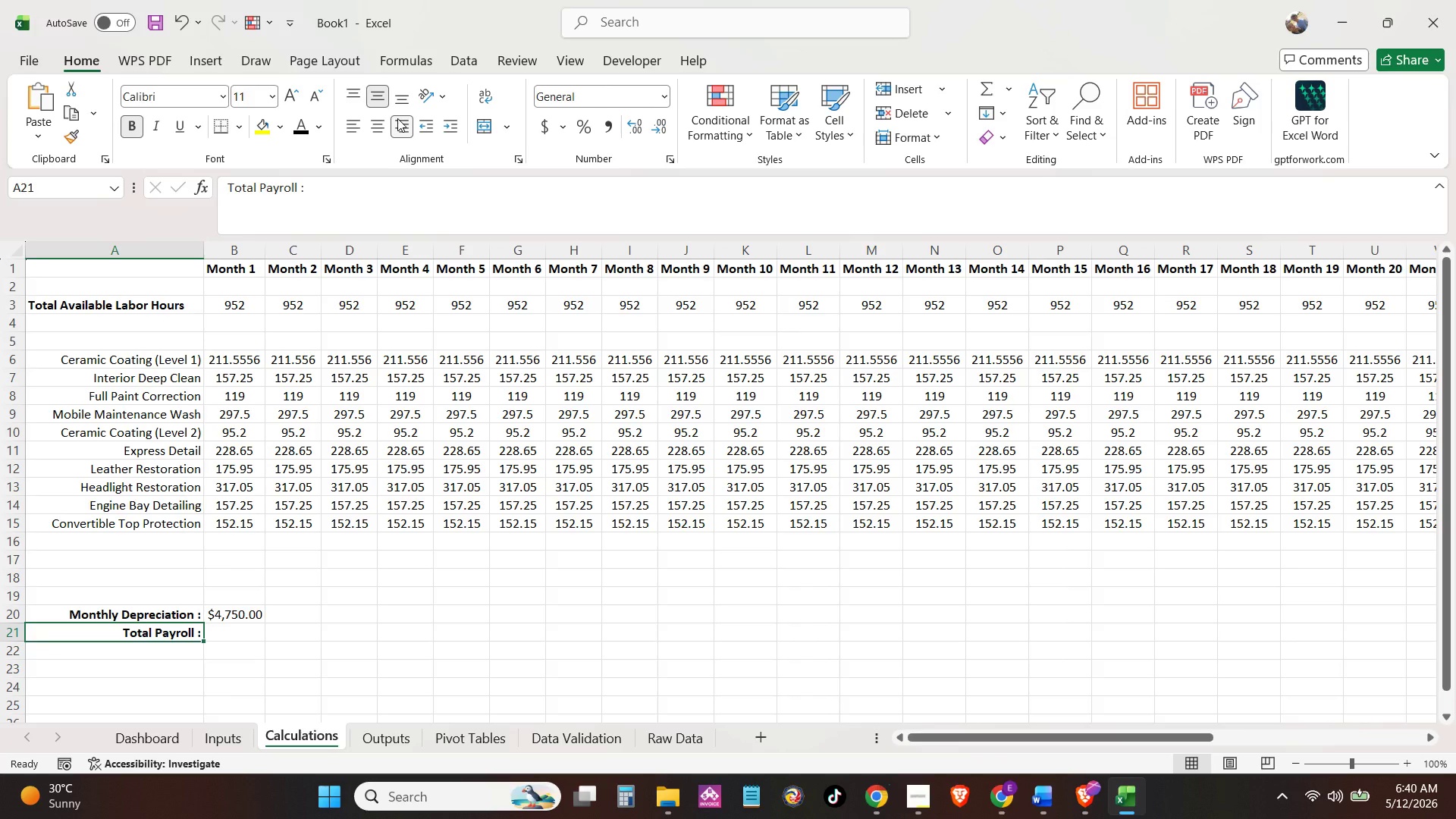 
wait(52.44)
 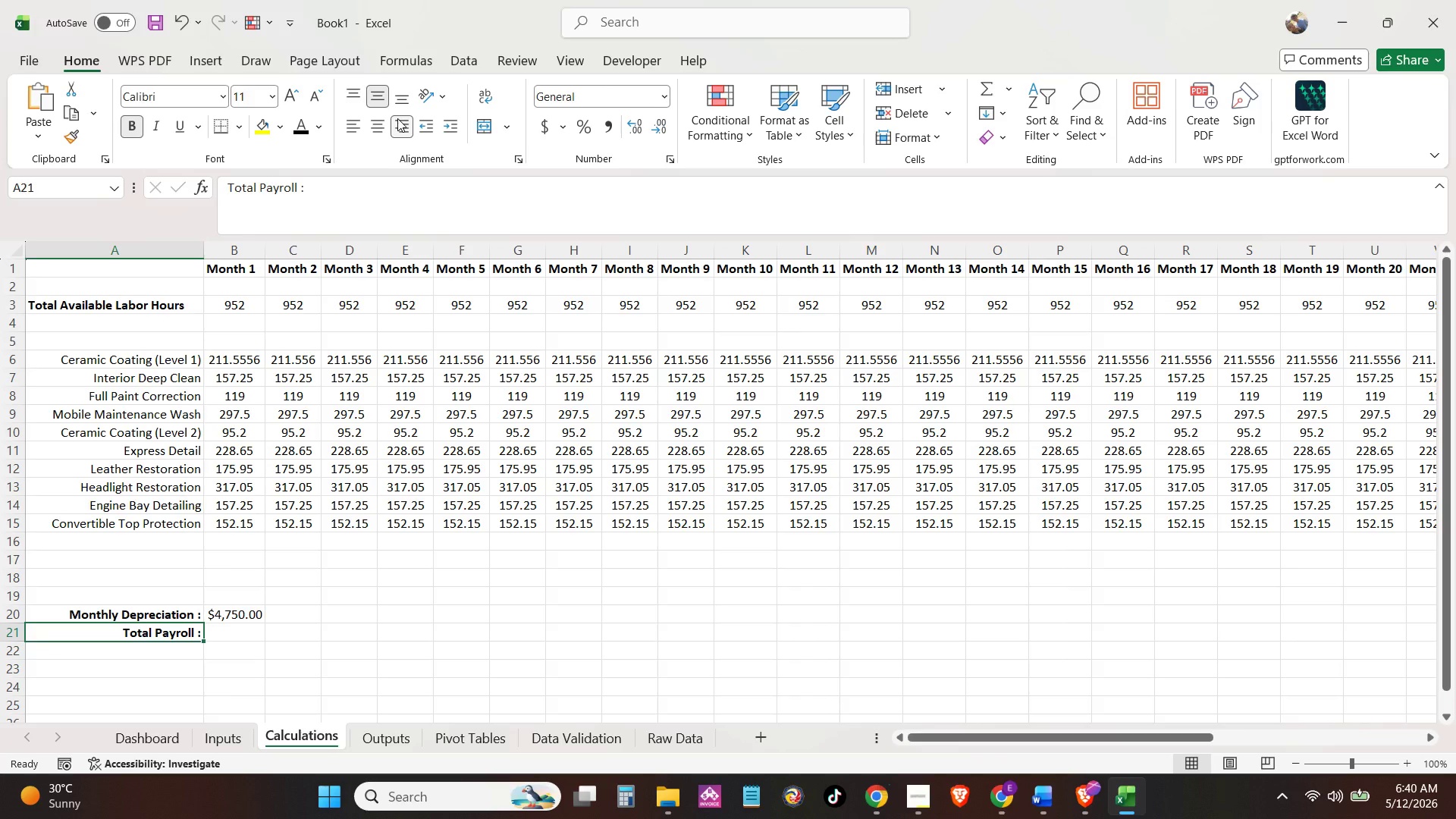 
key(ArrowRight)
 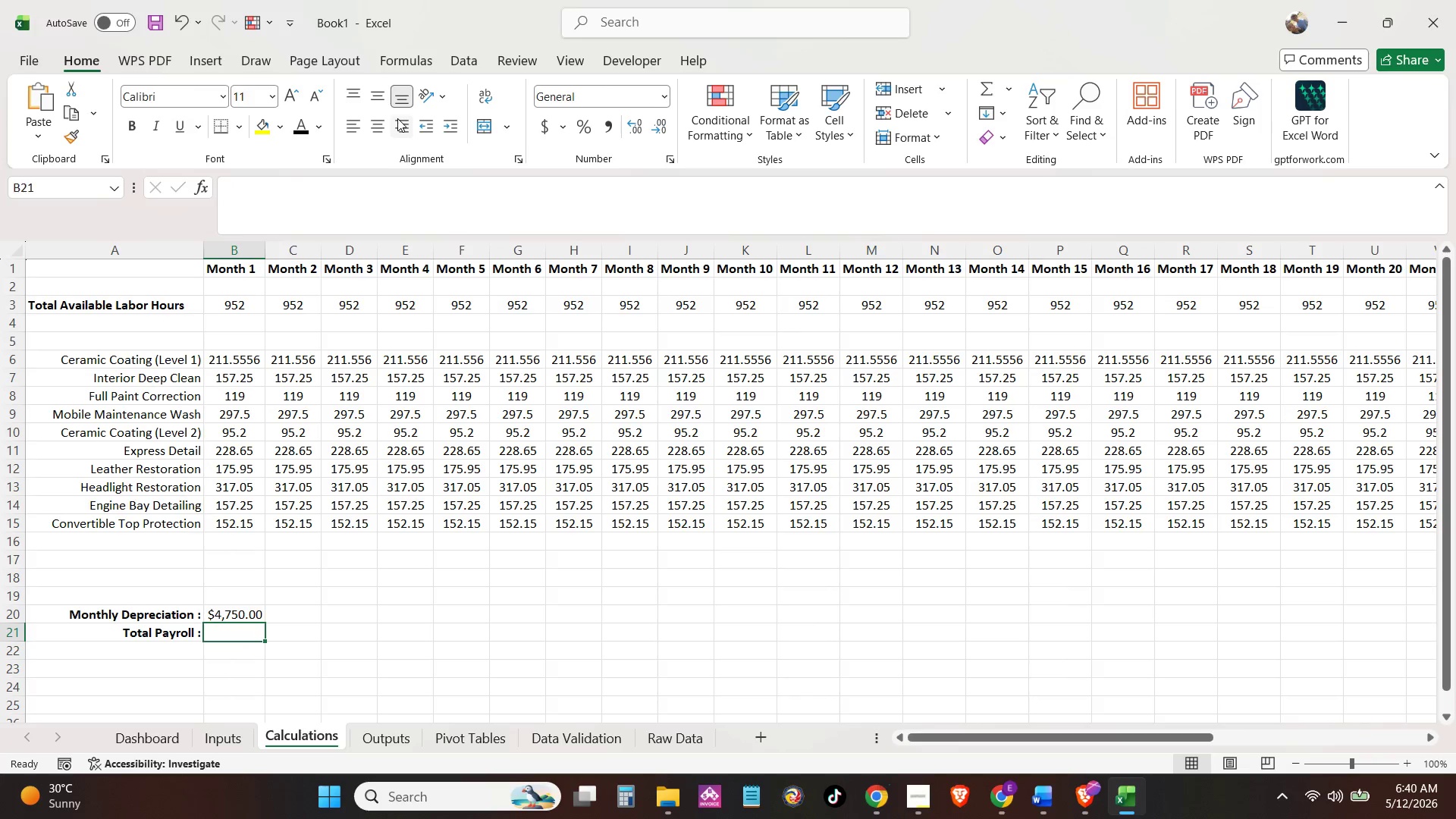 
type(=IFER)
key(Tab)
 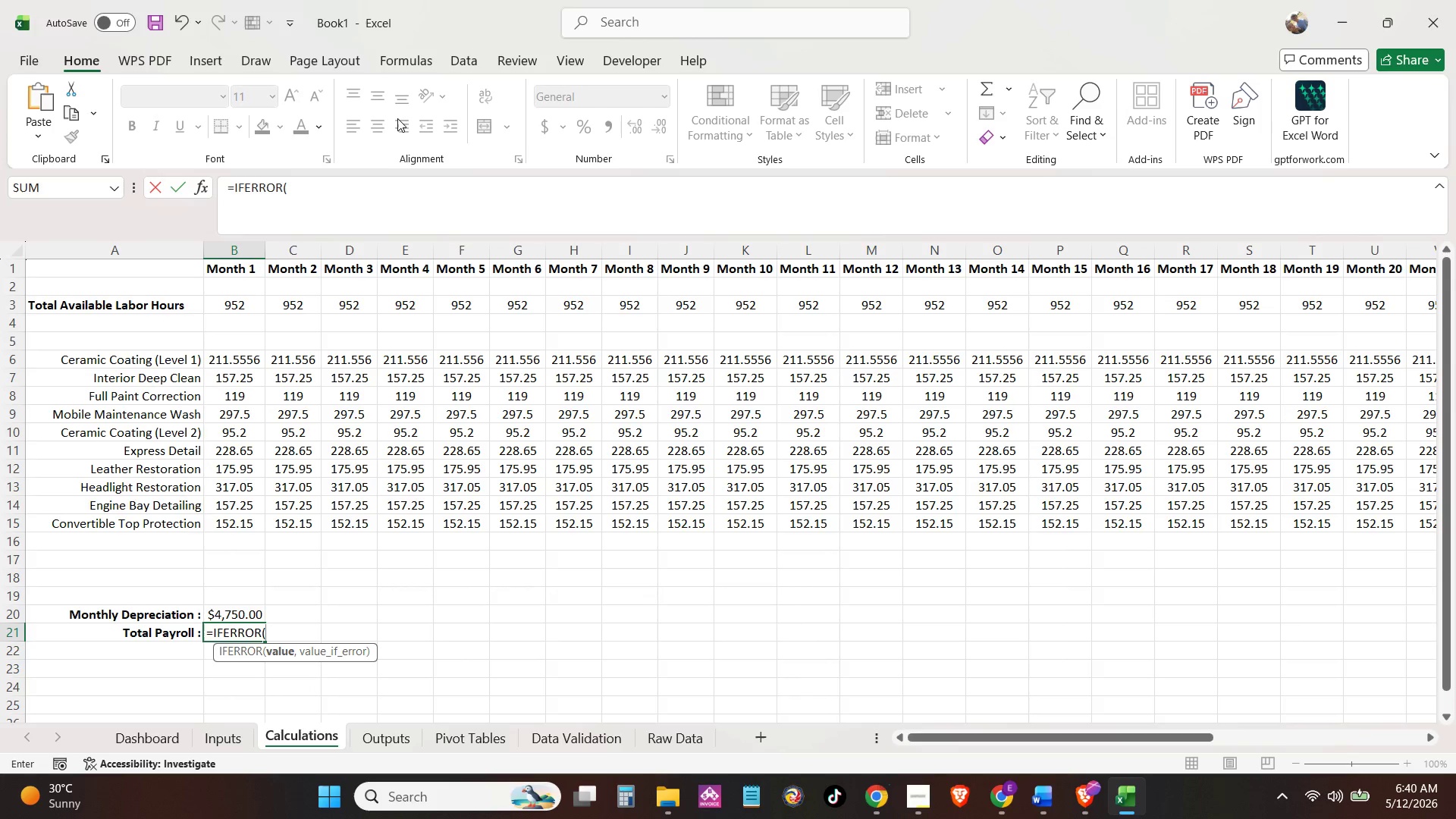 
type((S)
 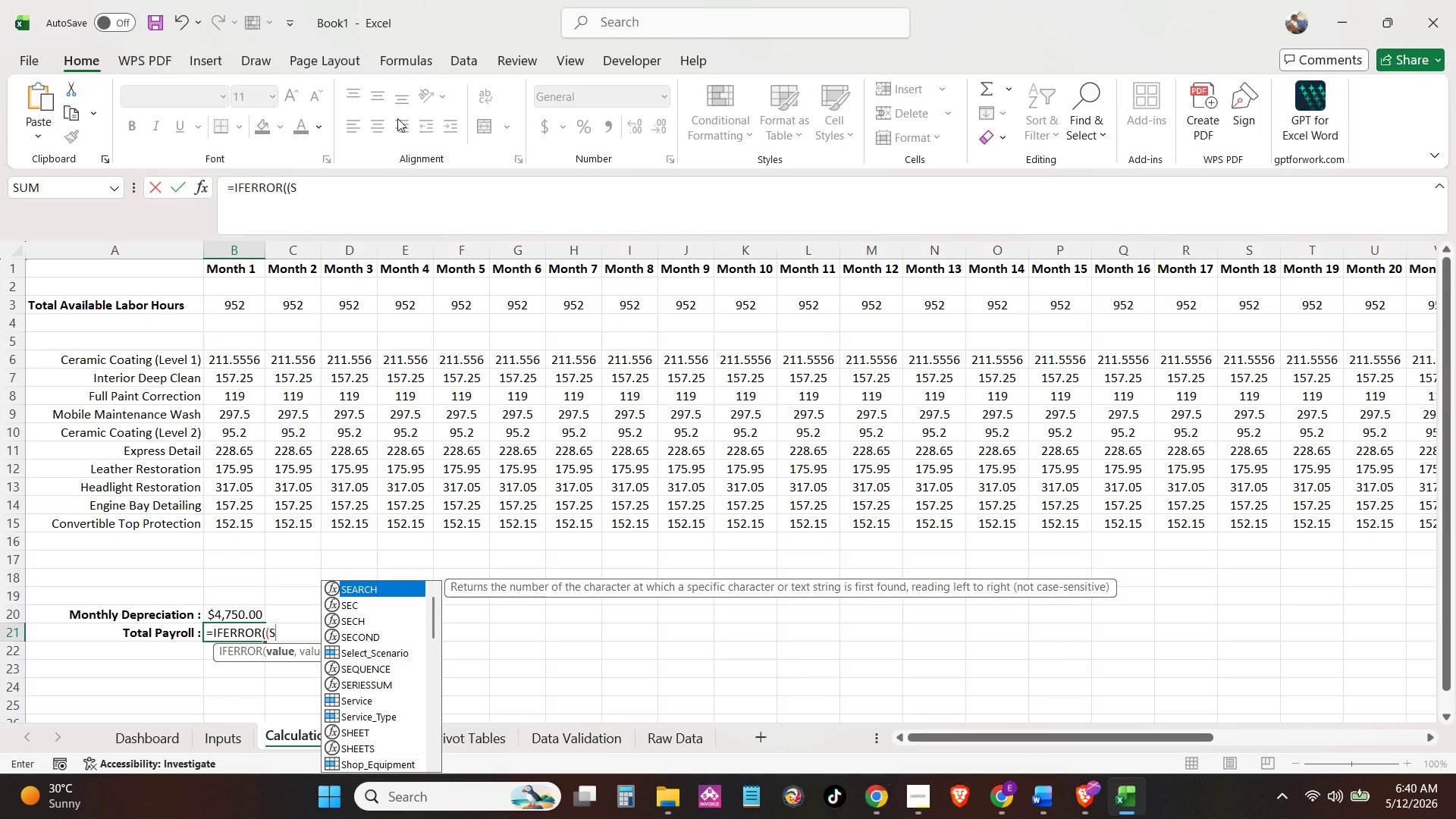 
type(hop)
 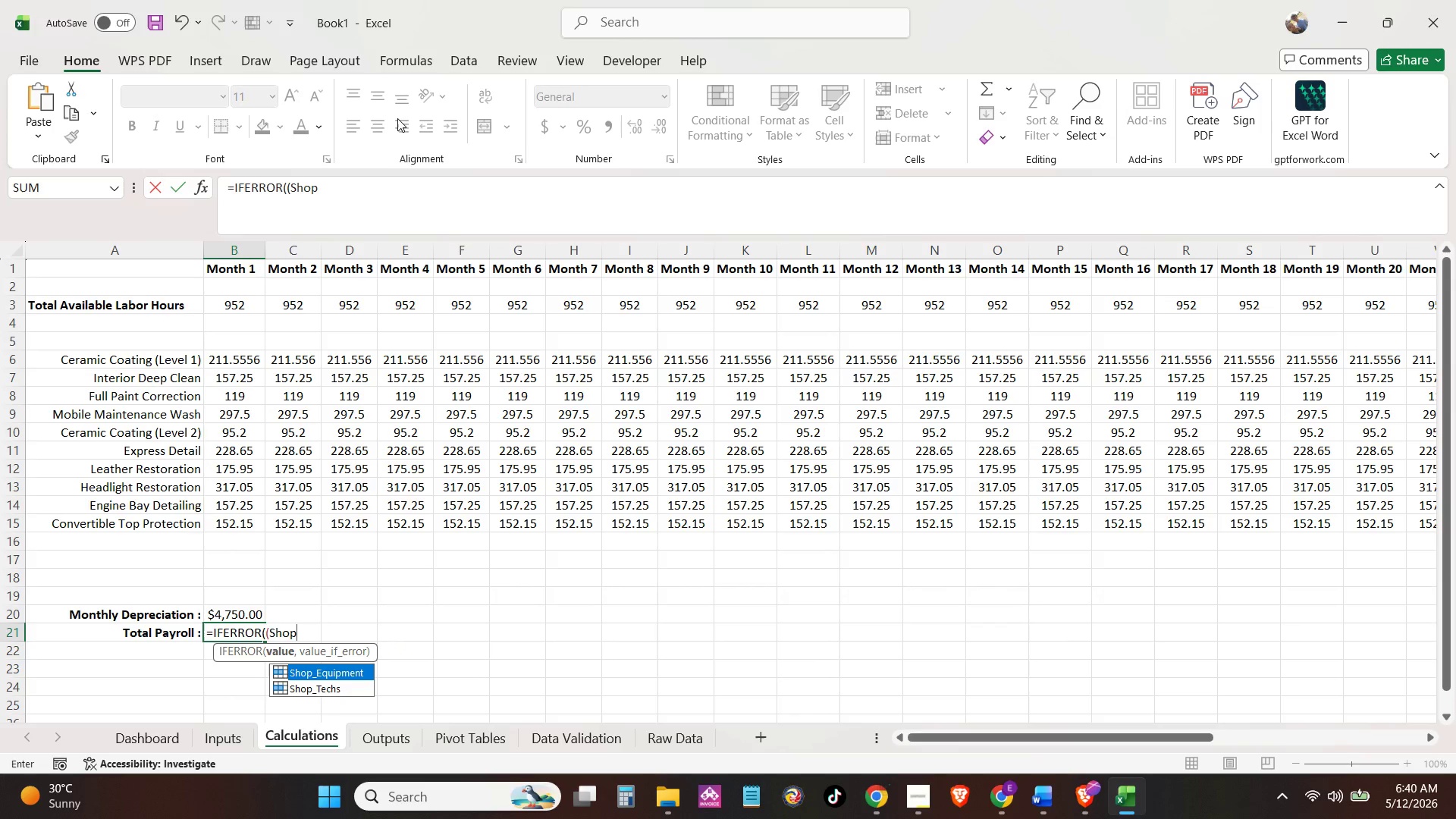 
key(ArrowDown)
 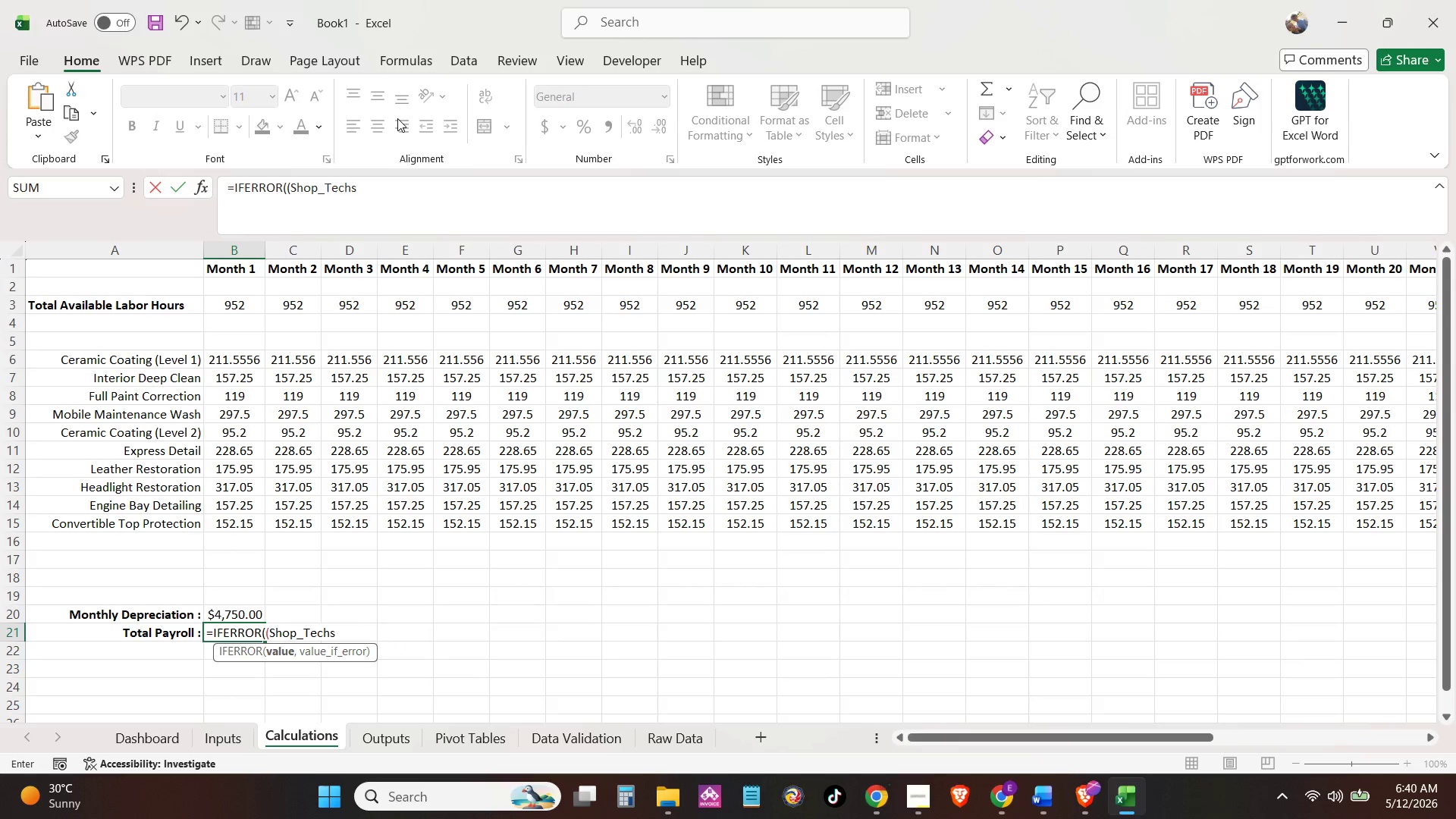 
key(Tab)
type( + Mo)
key(Tab)
type() * )
key(Backspace)
key(Backspace)
key(Backspace)
key(Backspace)
key(Backspace)
type( Tec)
 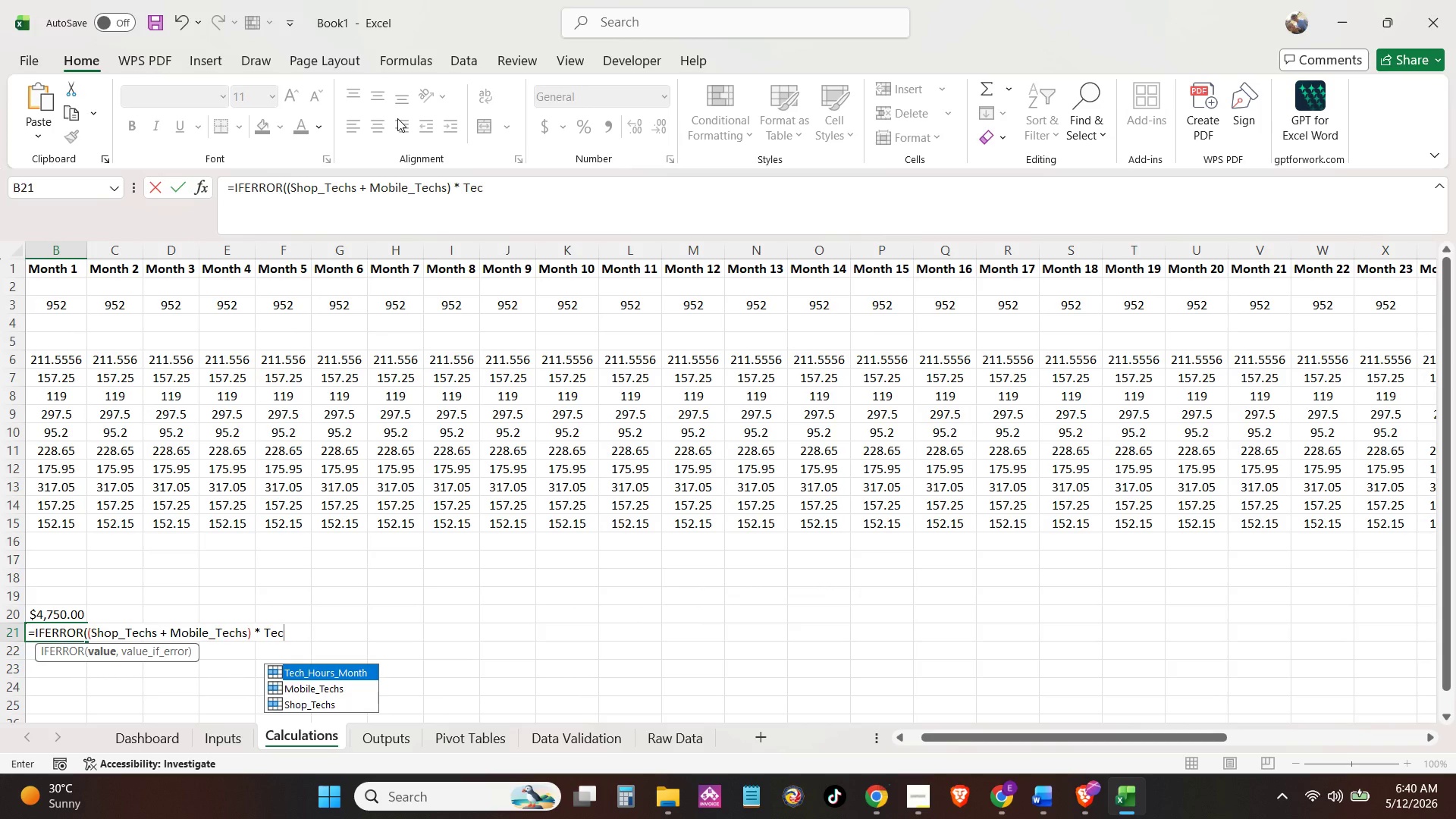 
wait(9.92)
 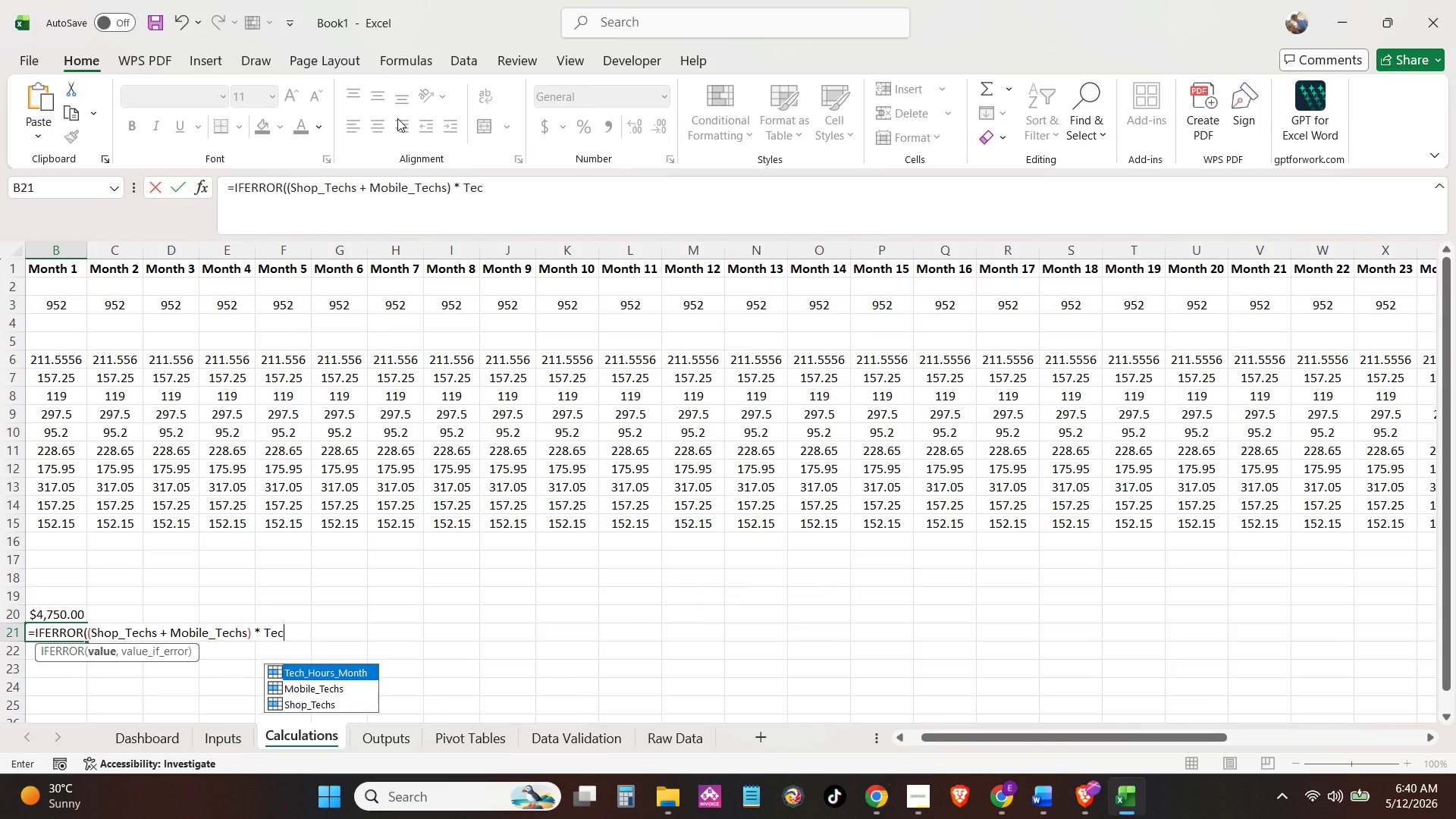 
key(Backspace)
key(Backspace)
key(Backspace)
type(Hou)
key(Backspace)
key(Backspace)
key(Backspace)
 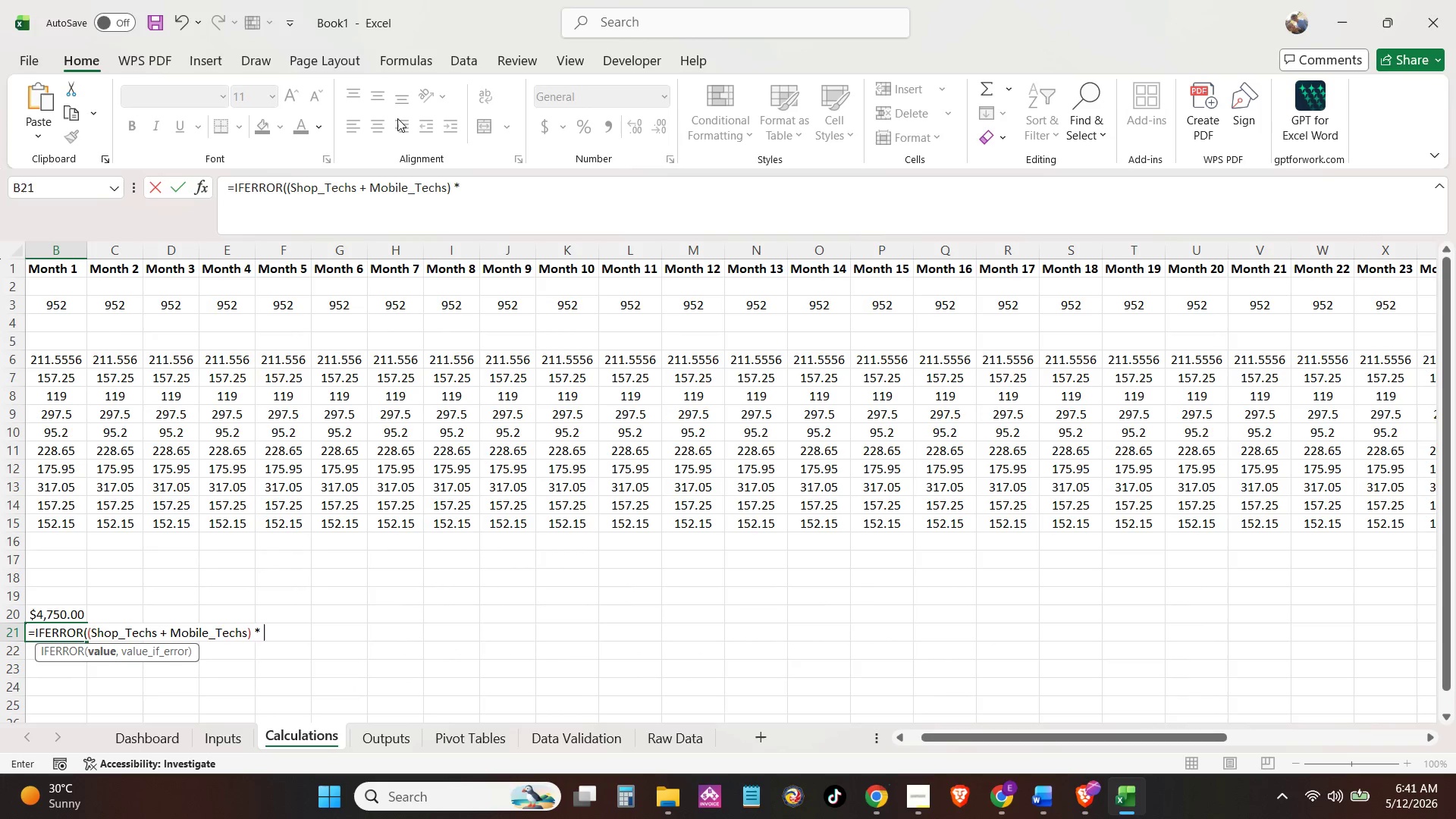 
key(Control+A)
 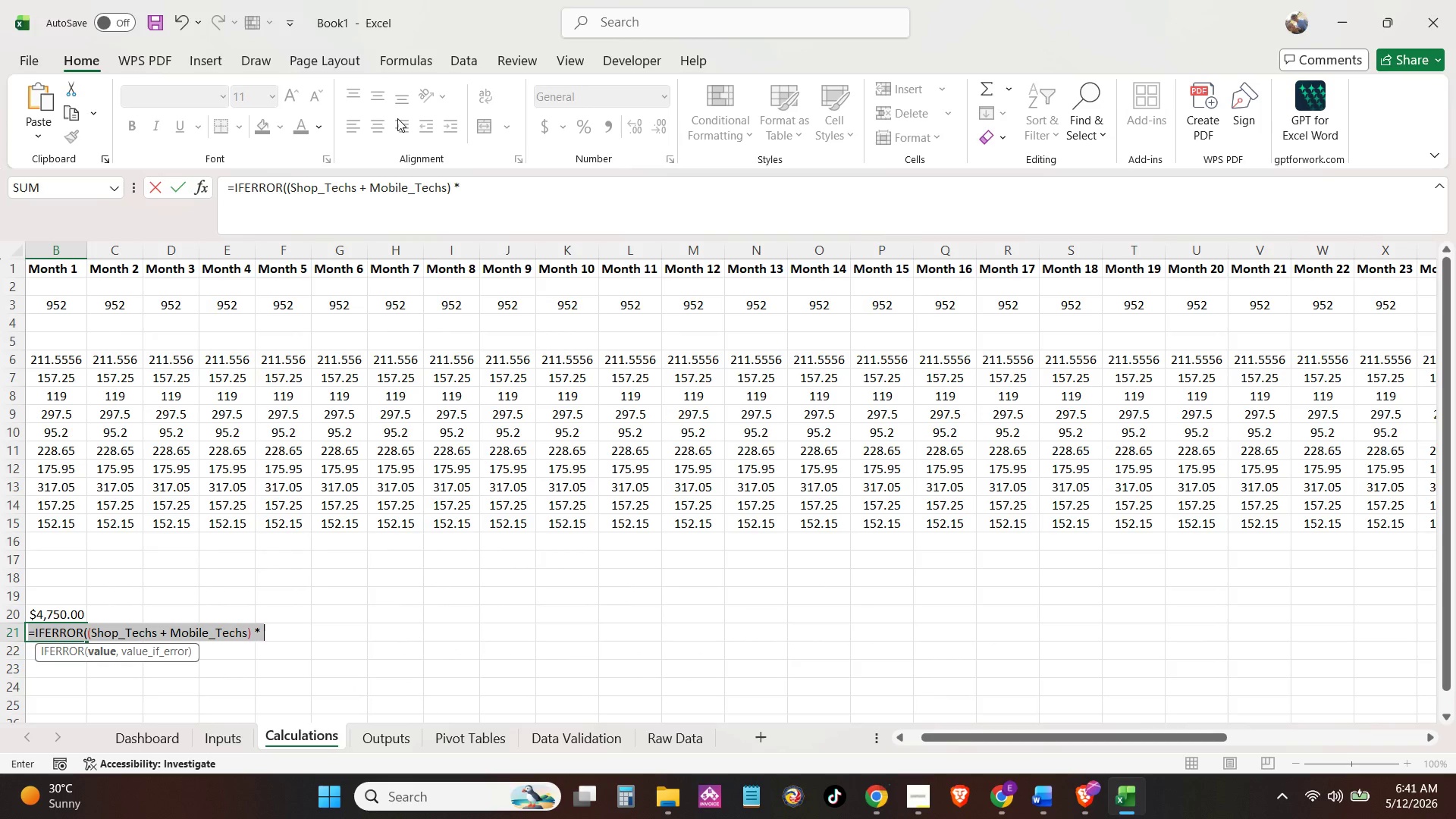 
key(Control+X)
 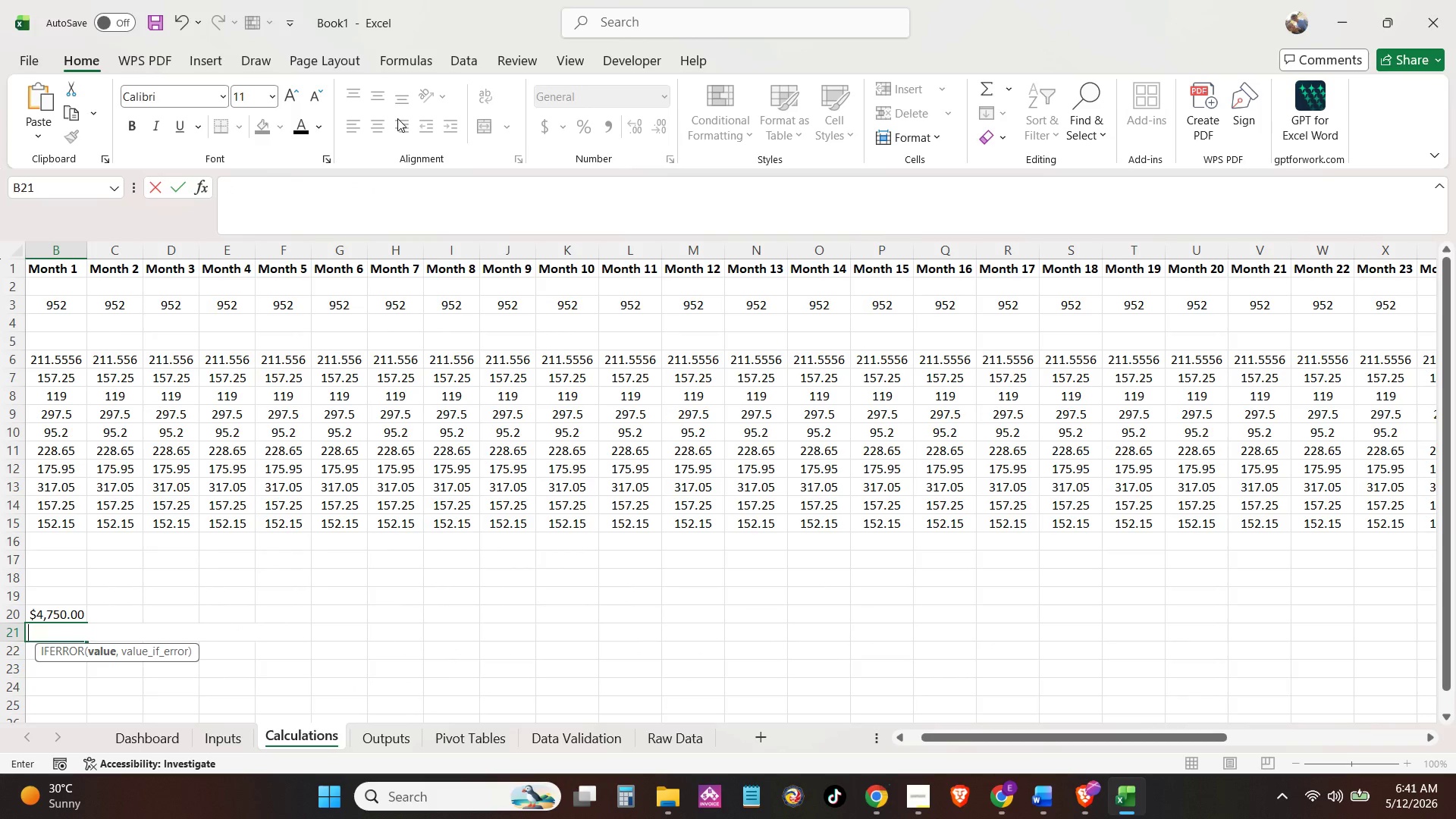 
left_click([382, 130])
 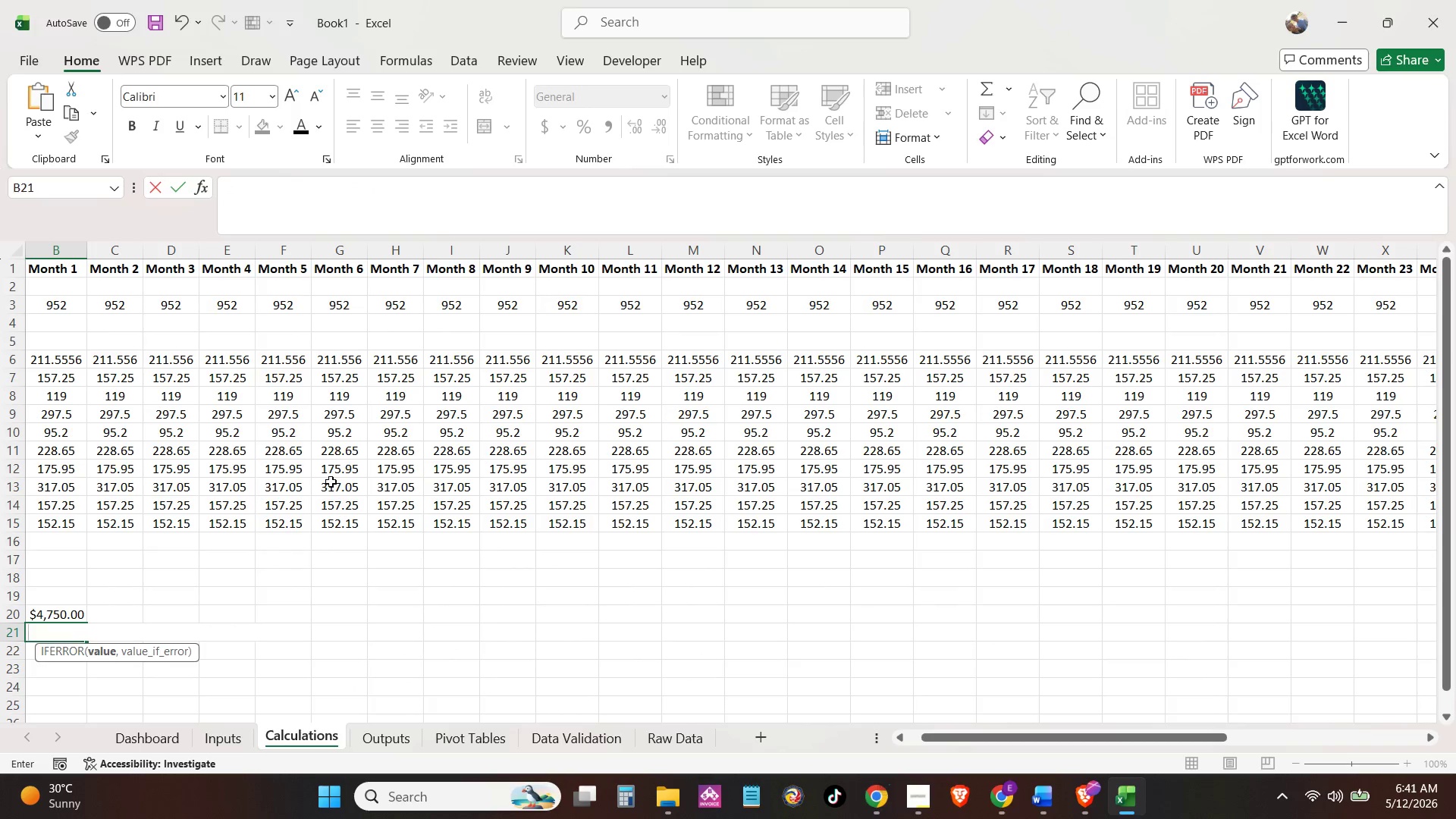 
left_click_drag(start_coordinate=[330, 483], to_coordinate=[329, 493])
 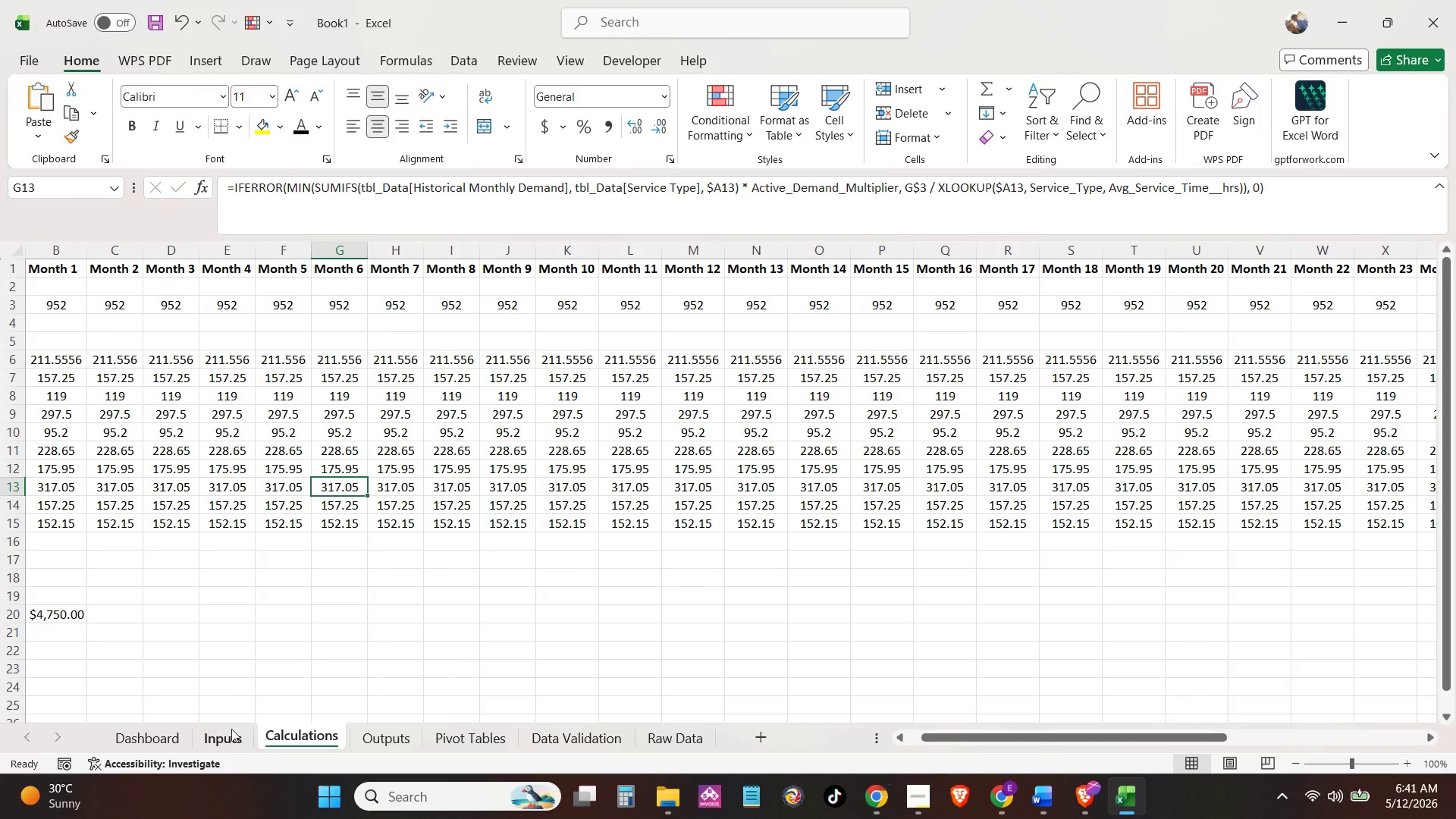 
left_click([229, 736])
 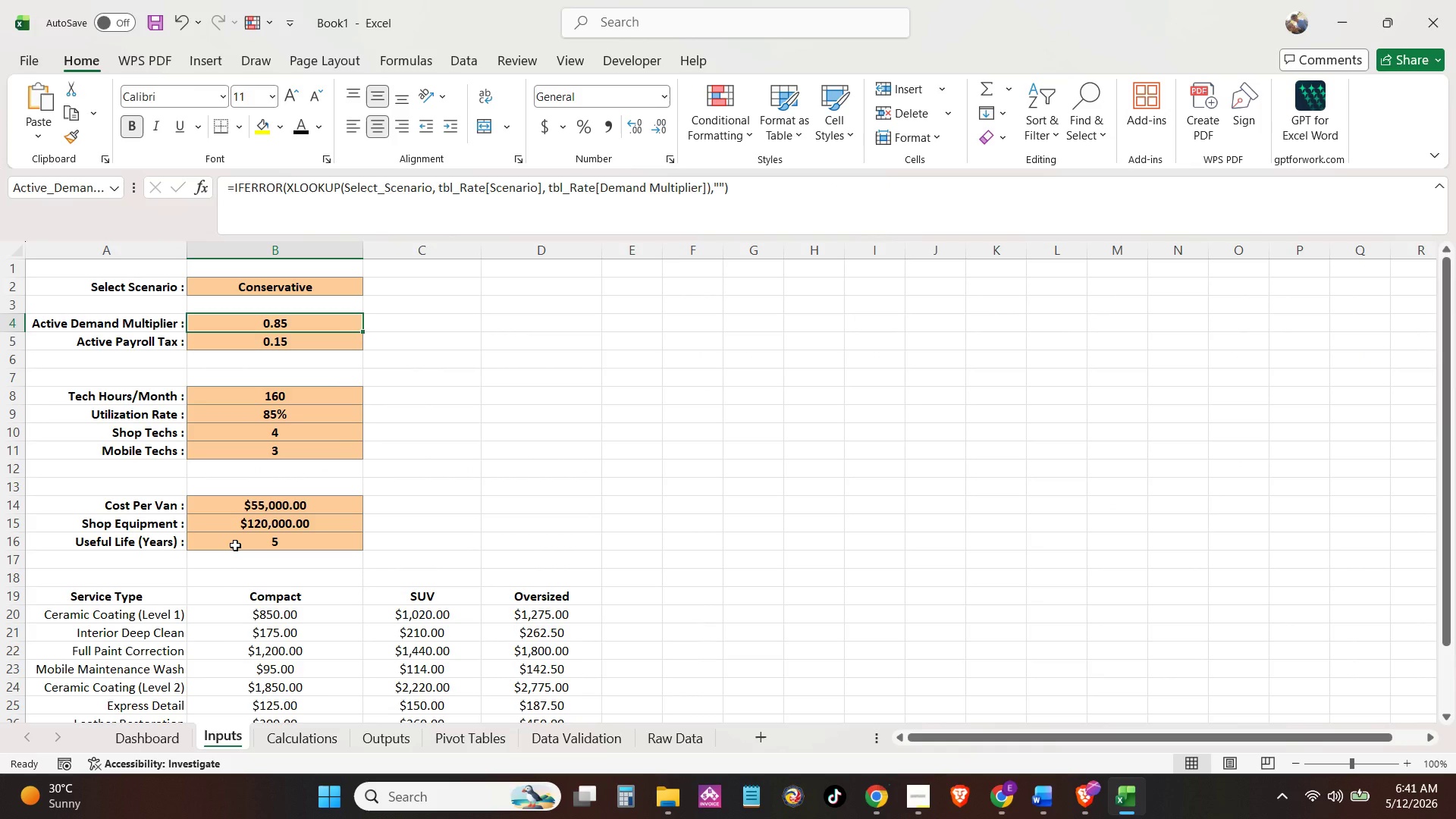 
left_click([235, 544])
 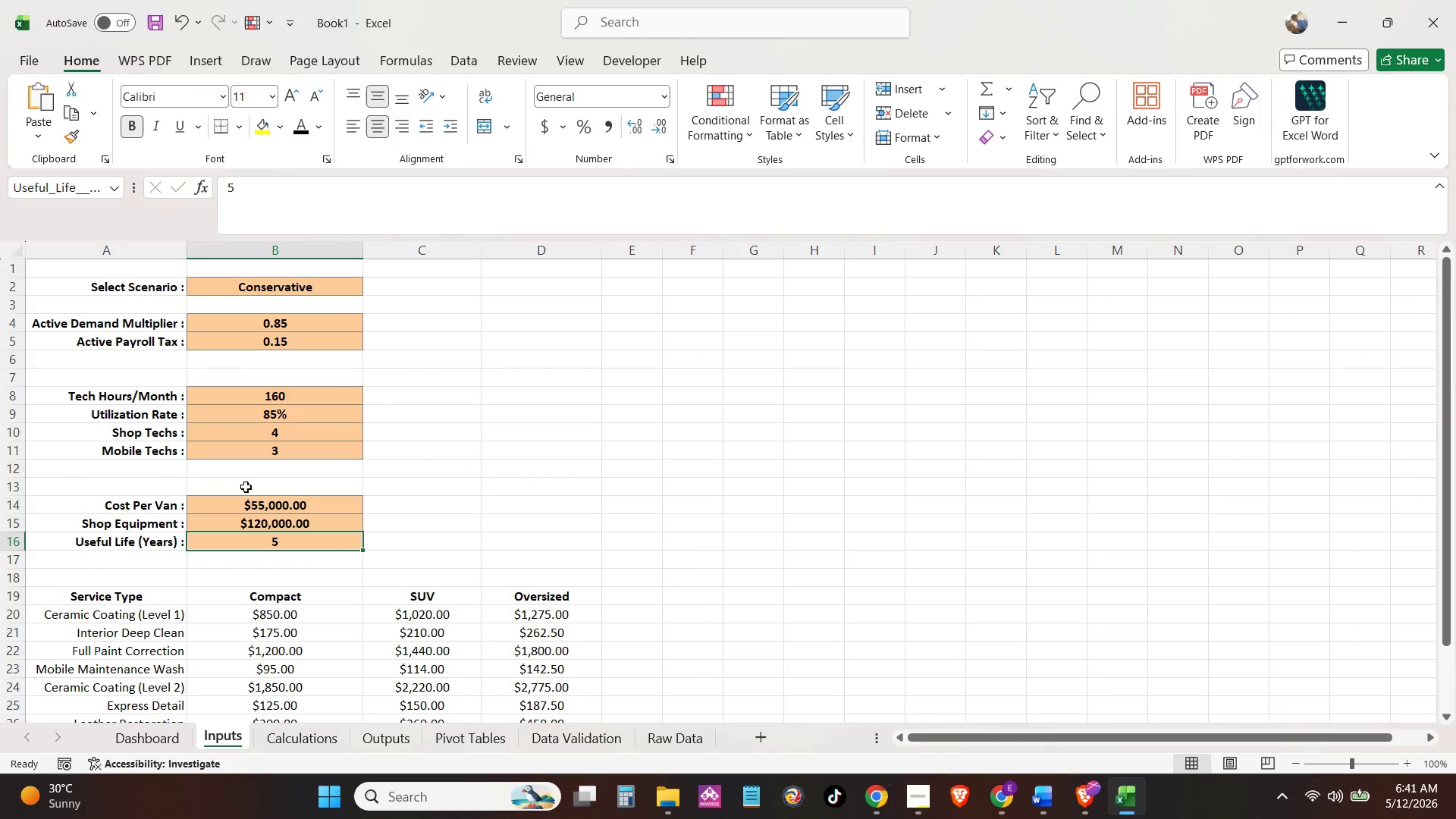 
left_click([249, 482])
 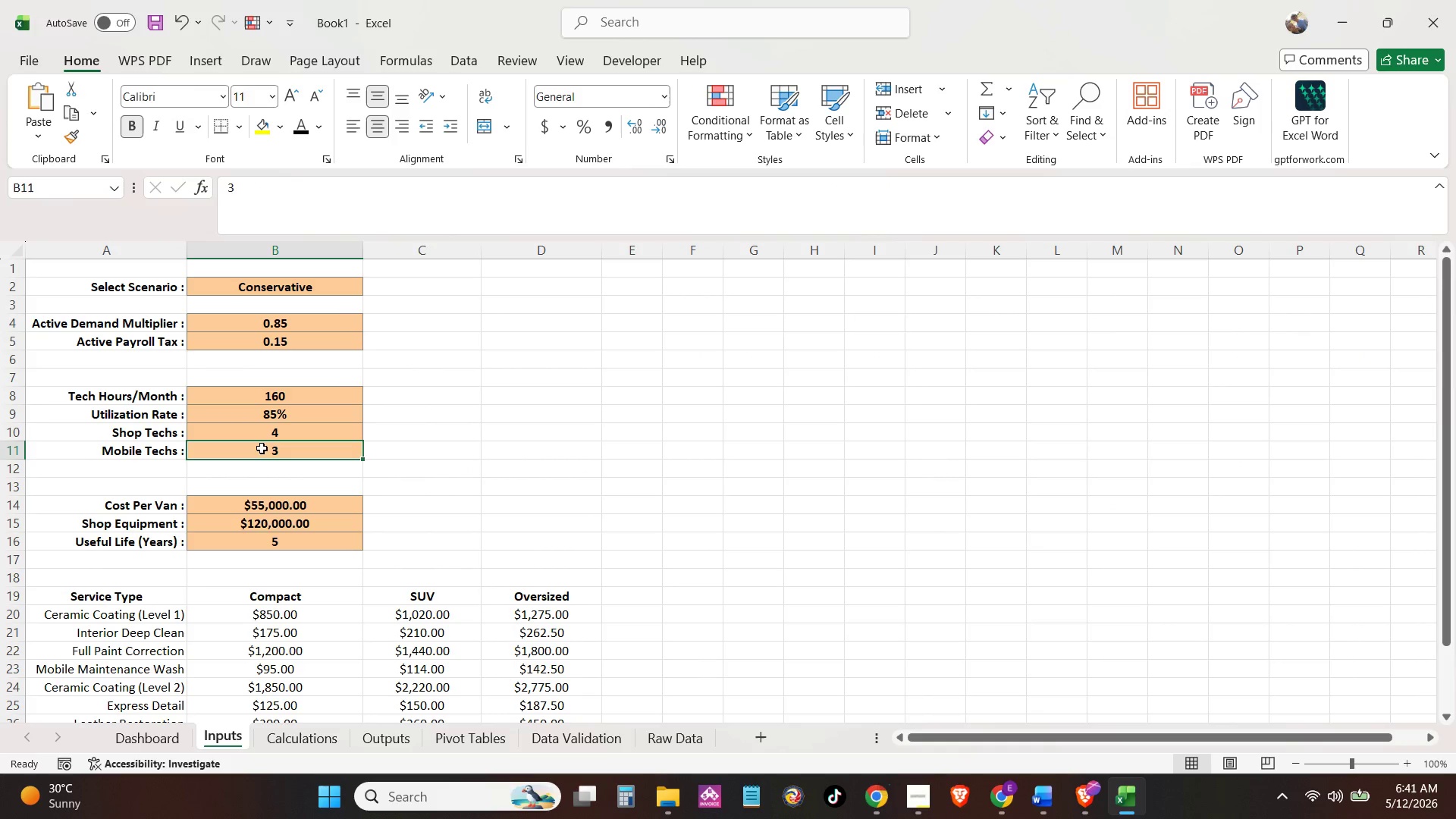 
double_click([275, 418])
 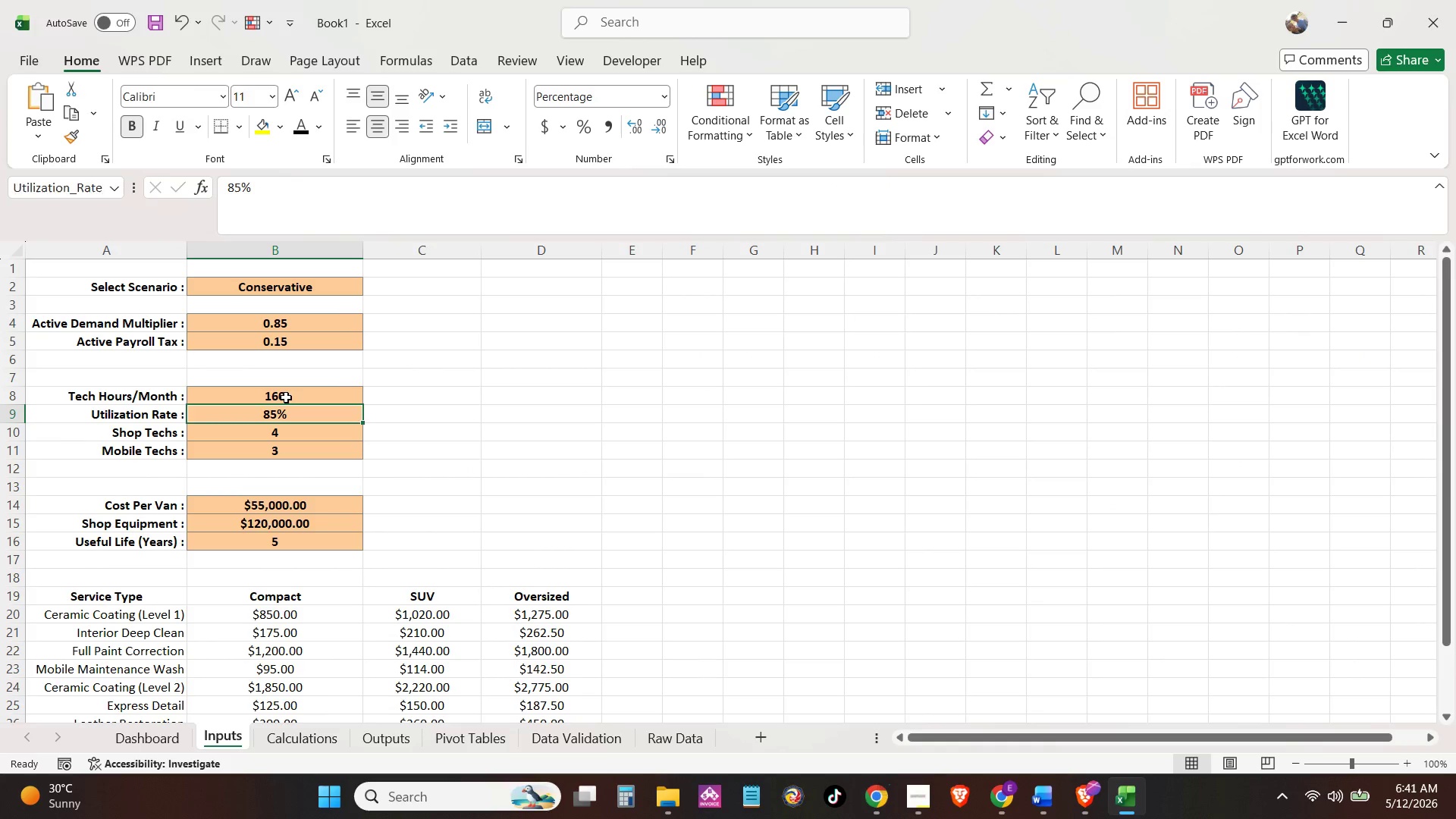 
triple_click([286, 397])
 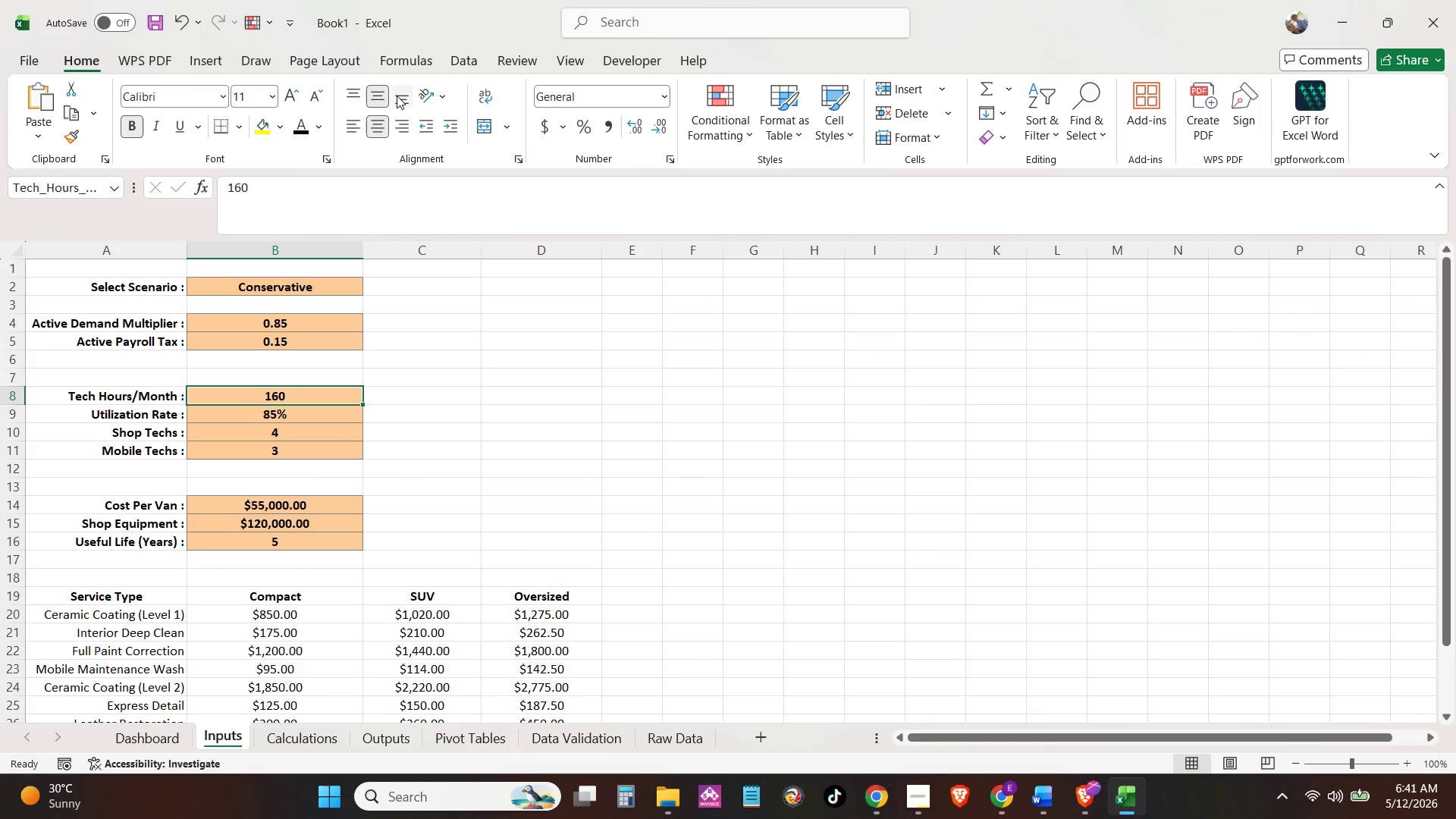 
wait(6.16)
 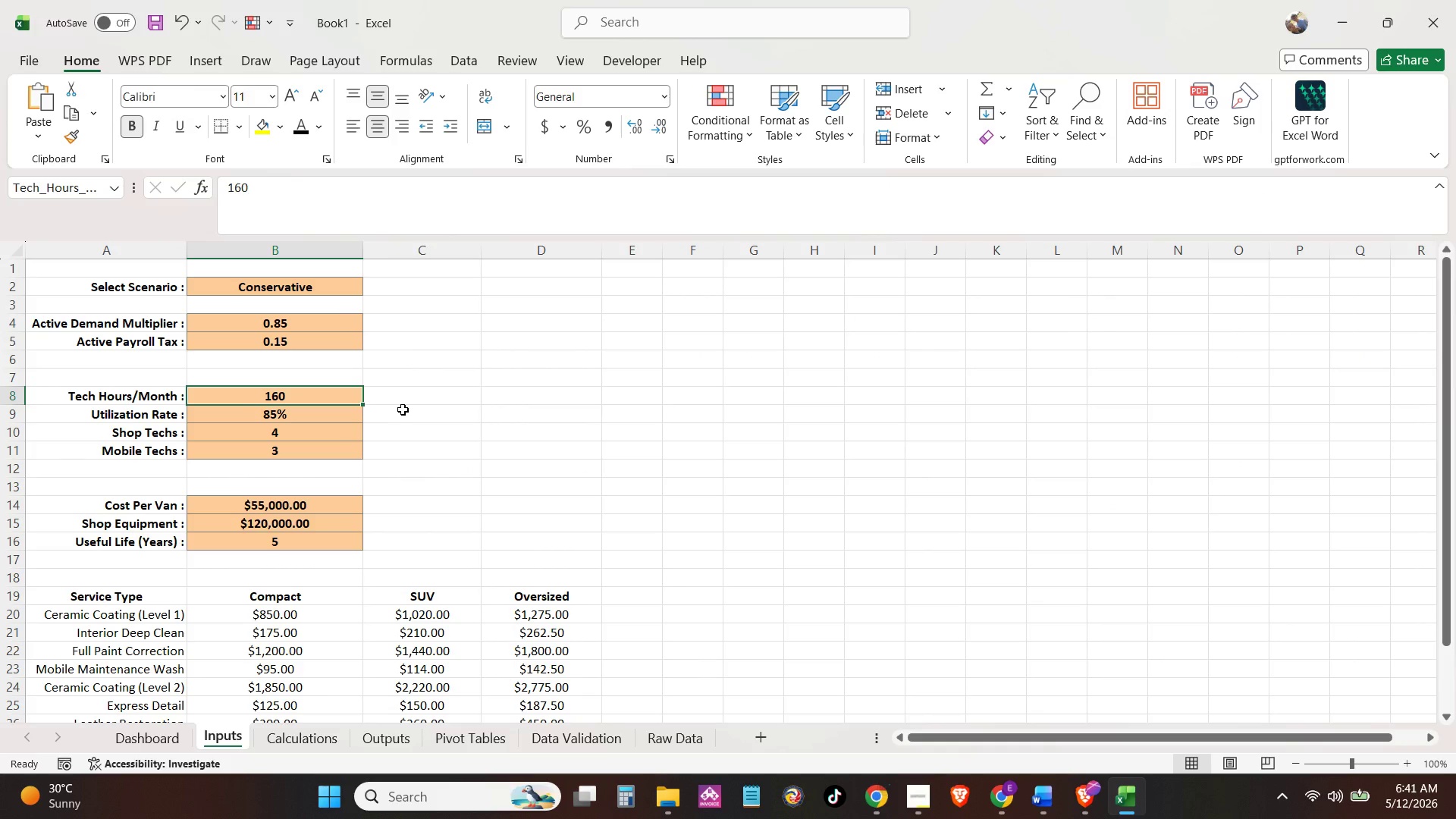 
left_click([422, 51])
 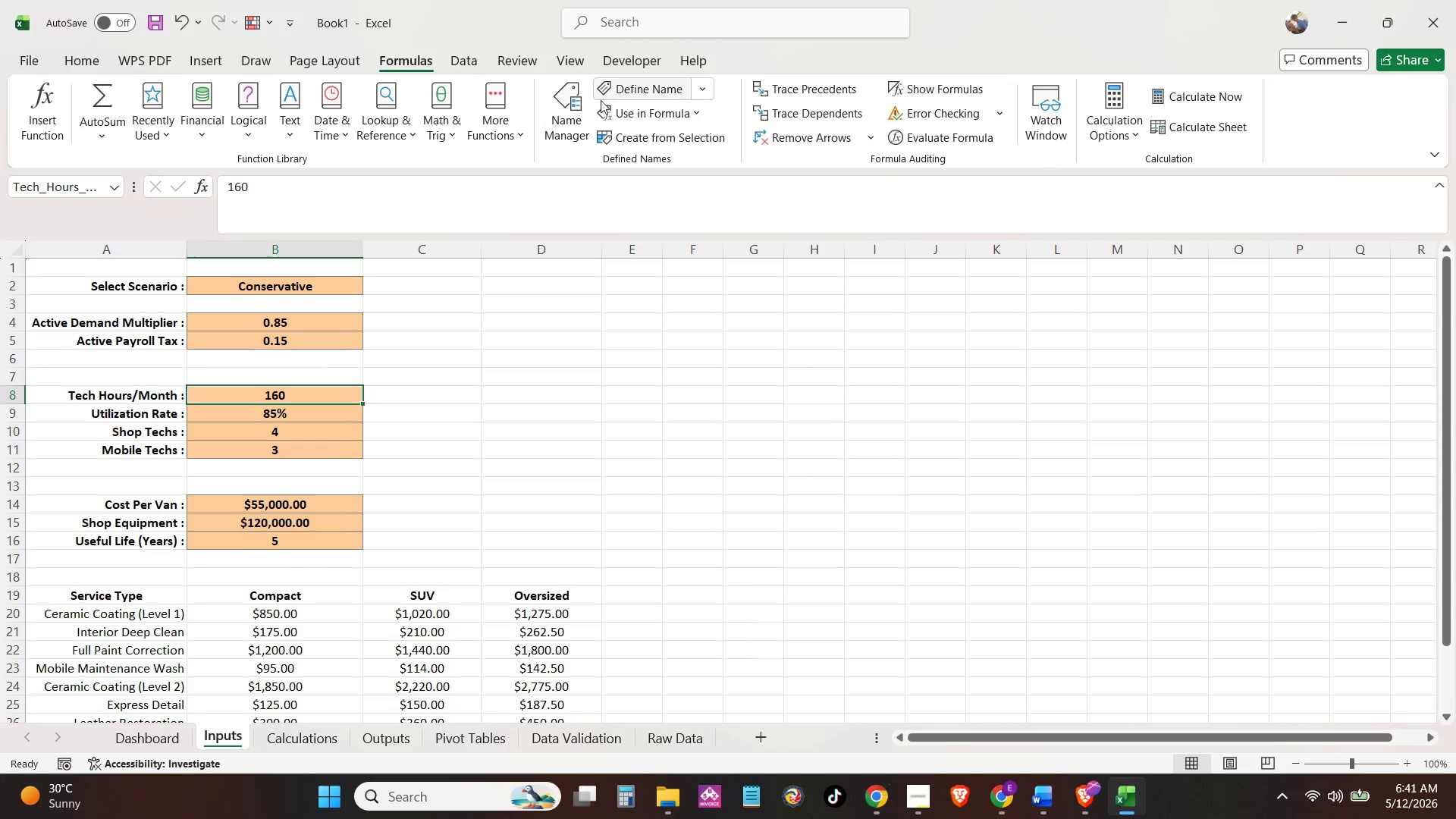 
left_click([576, 130])
 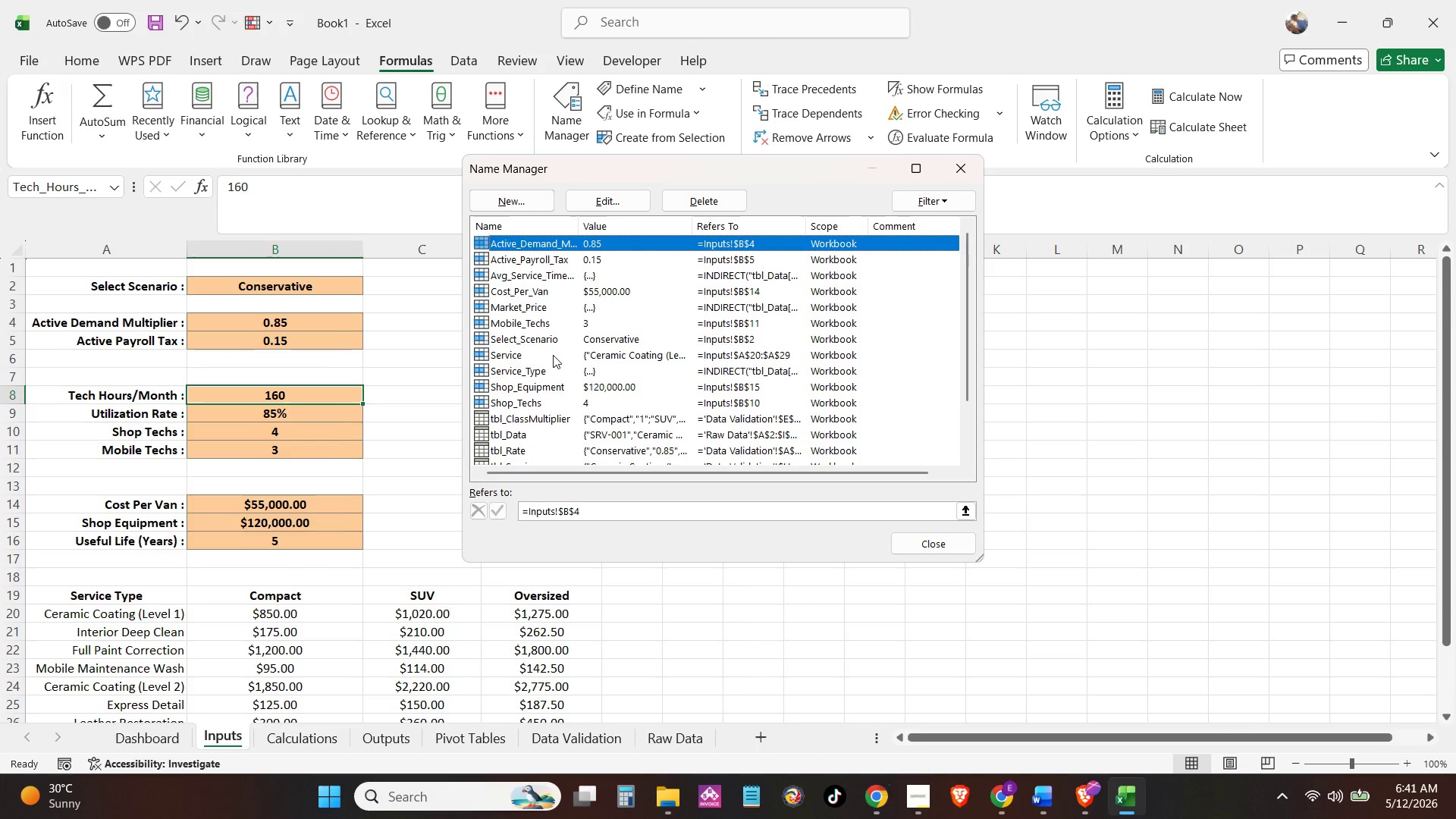 
scroll: coordinate [551, 350], scroll_direction: down, amount: 2.0
 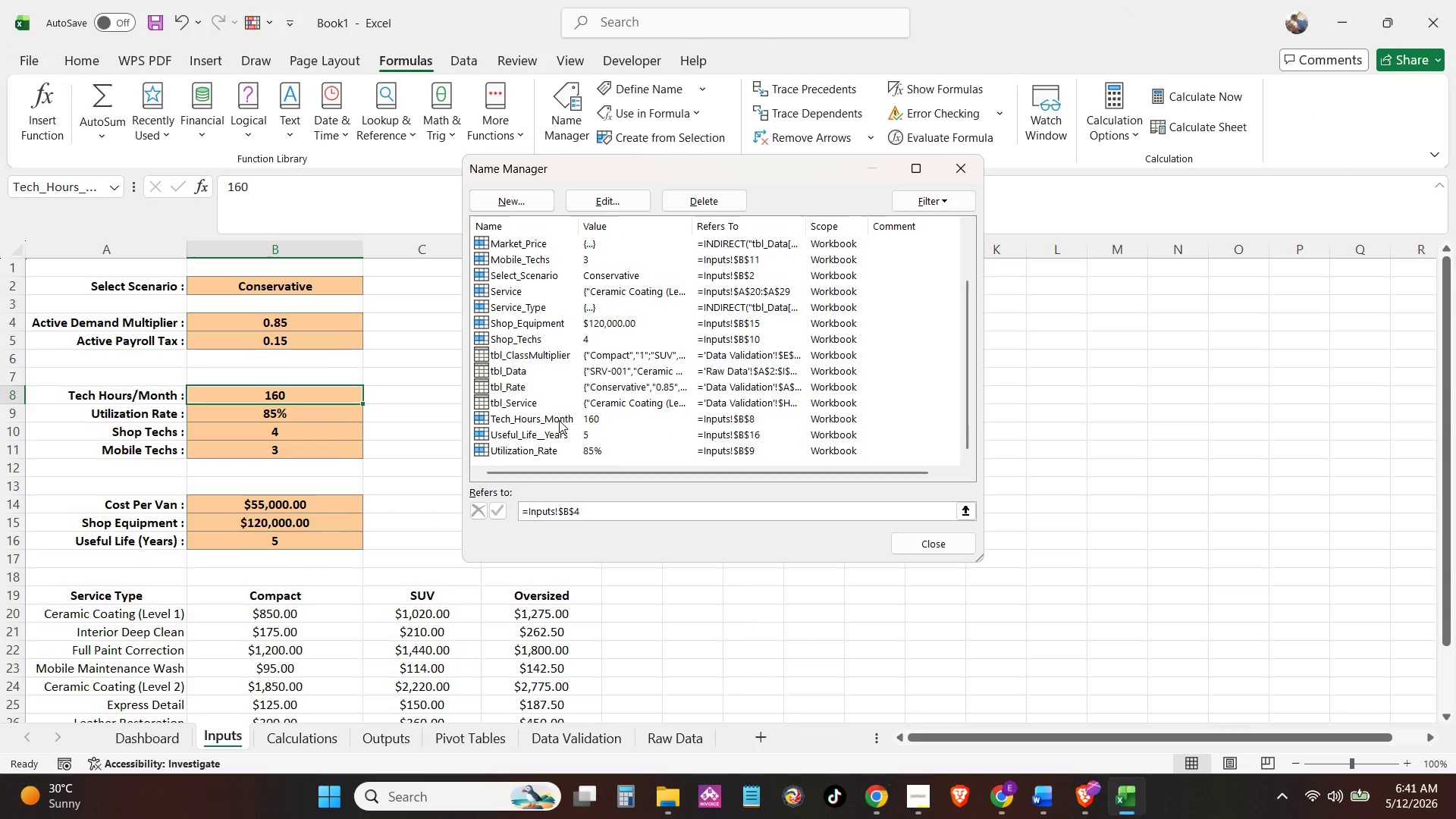 
left_click([558, 419])
 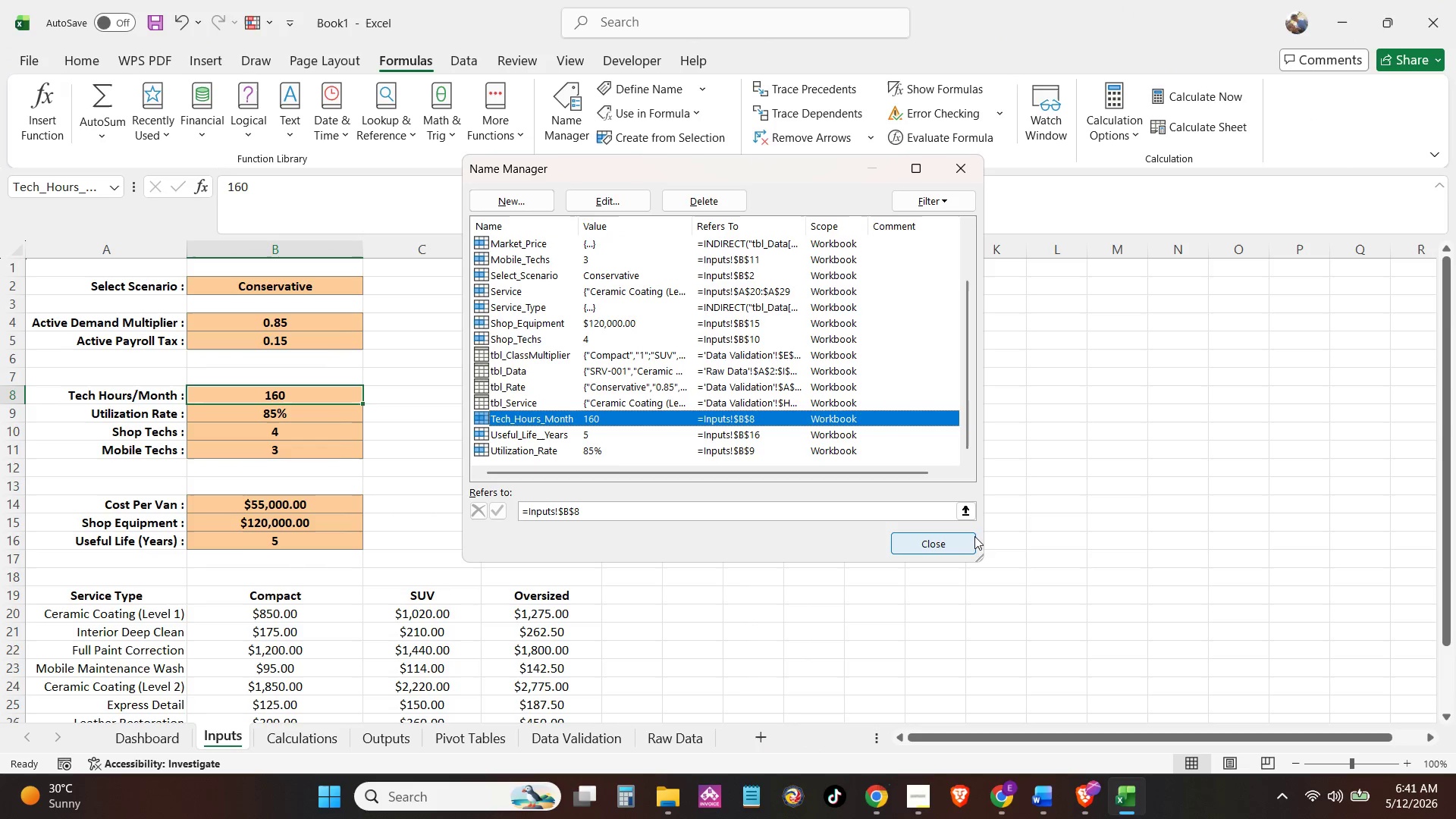 
left_click([966, 538])
 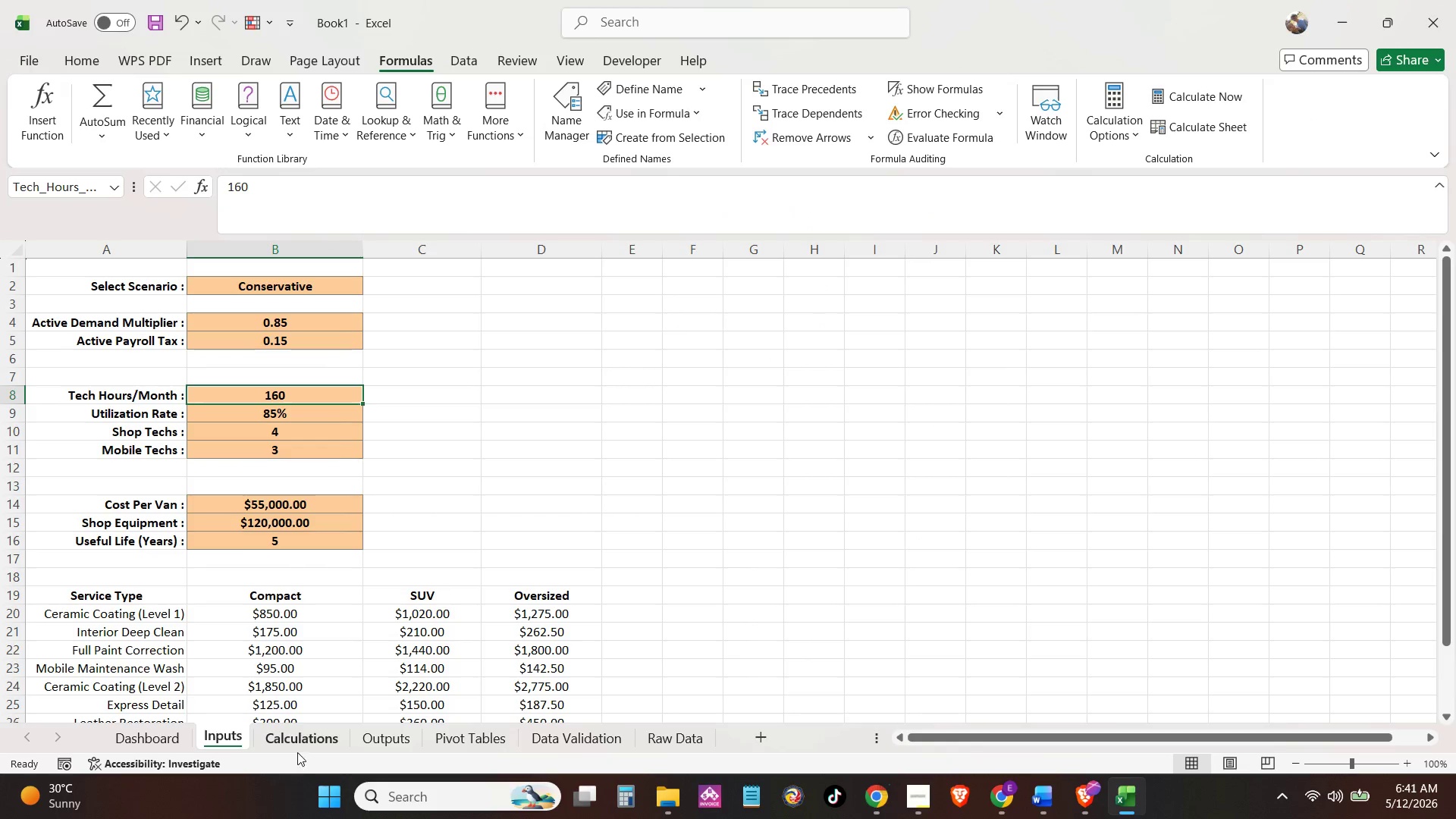 
left_click([302, 745])
 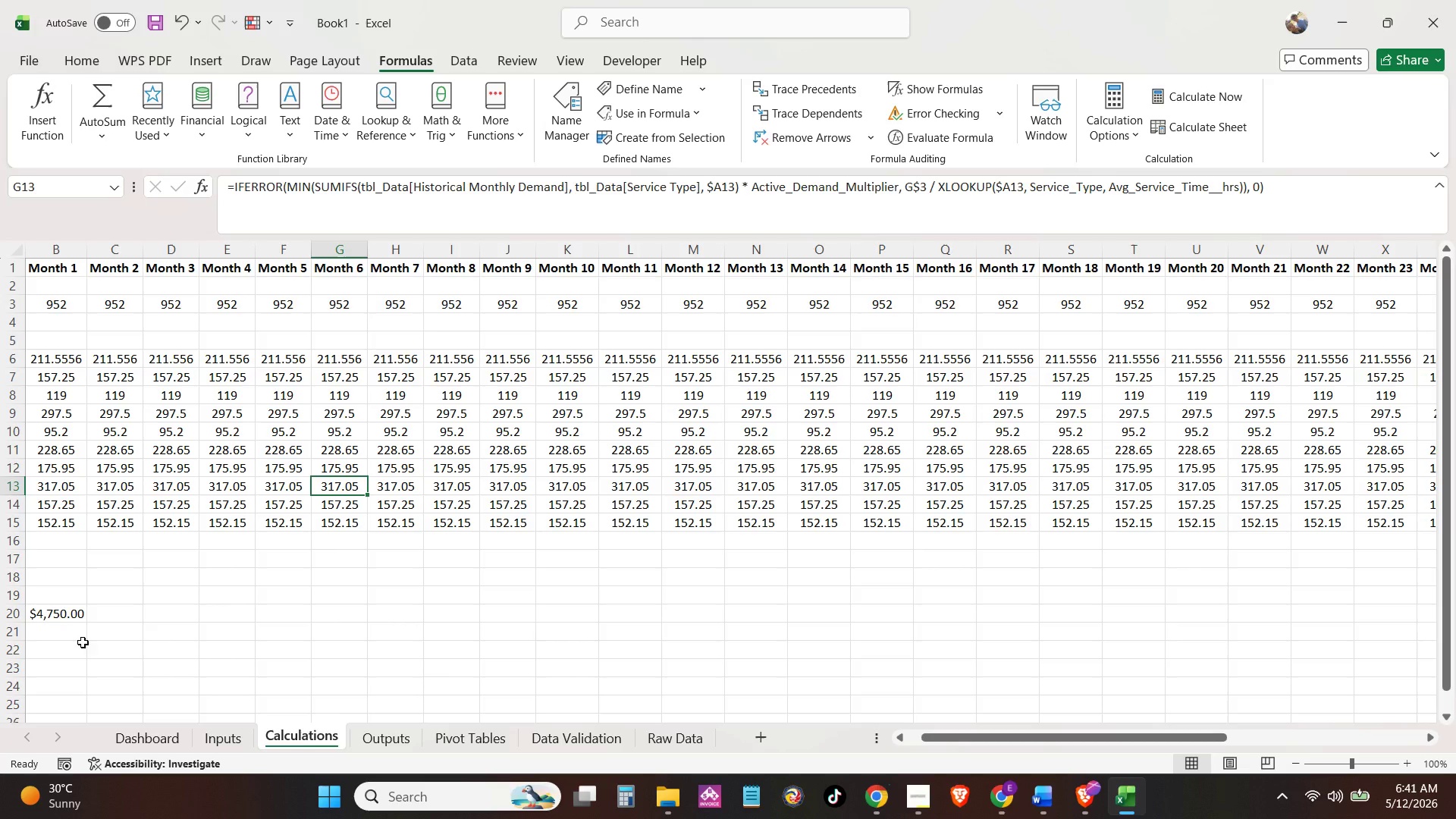 
left_click([64, 627])
 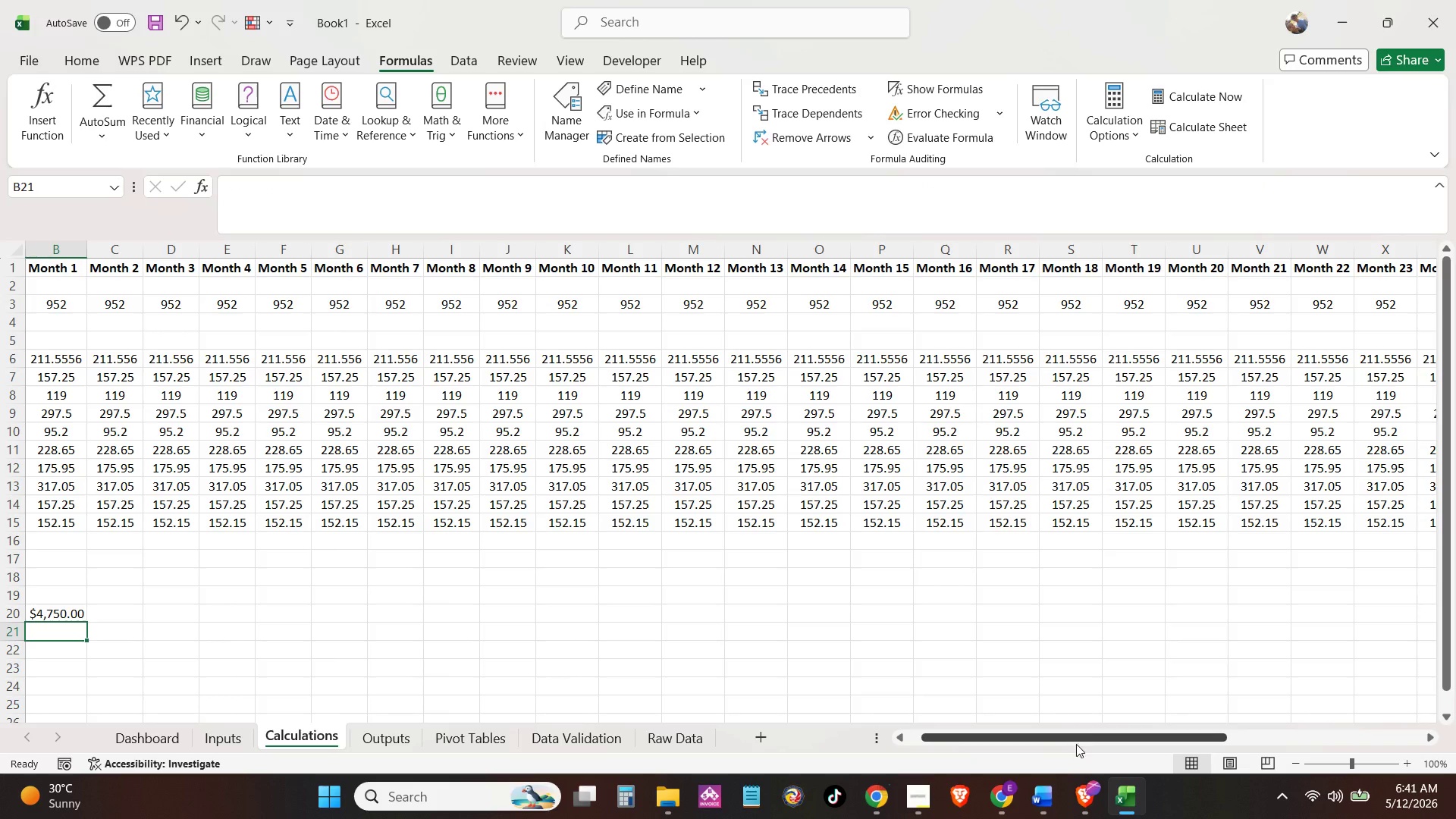 
left_click_drag(start_coordinate=[1069, 736], to_coordinate=[780, 745])
 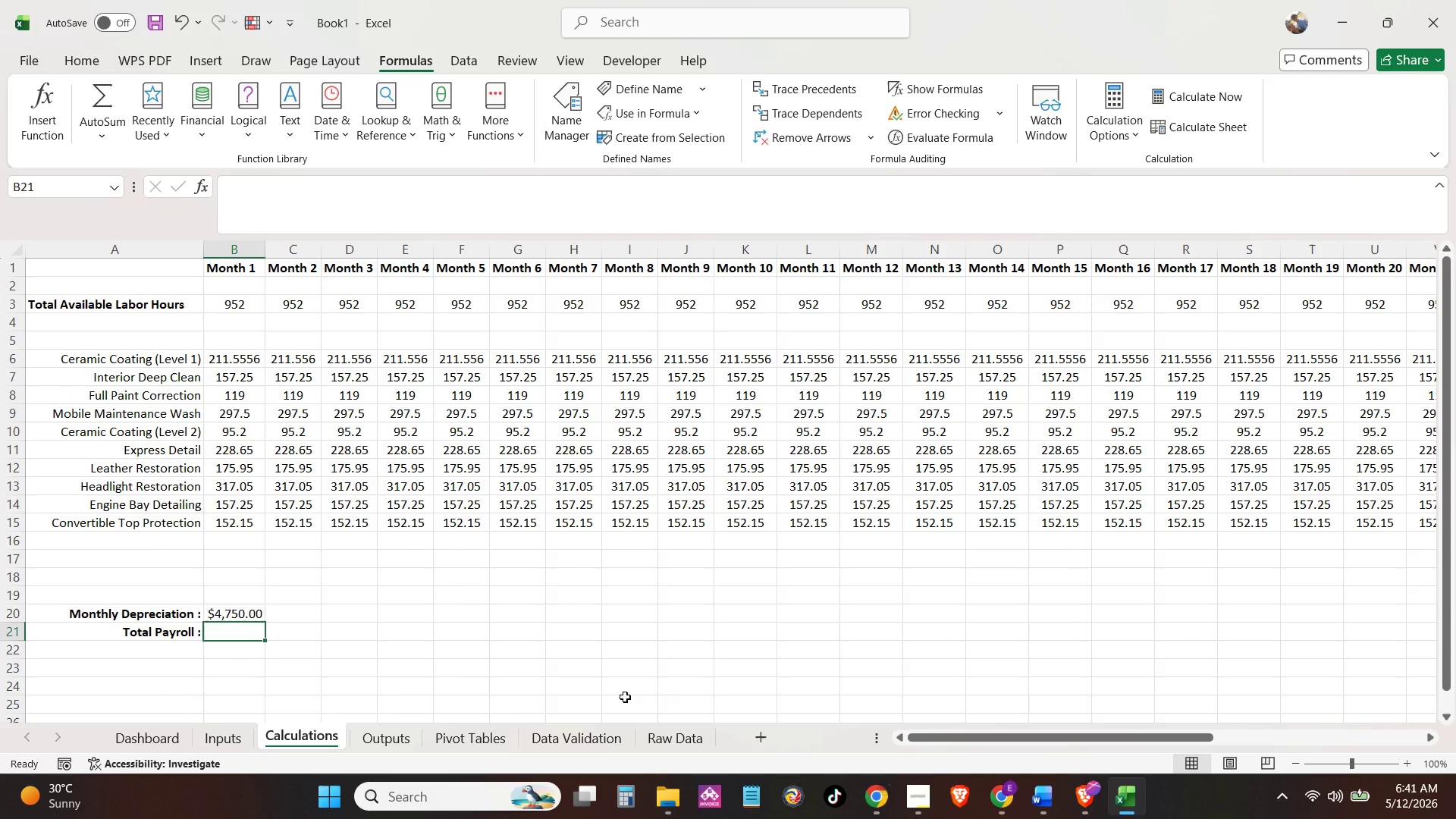 
key(Control+V)
 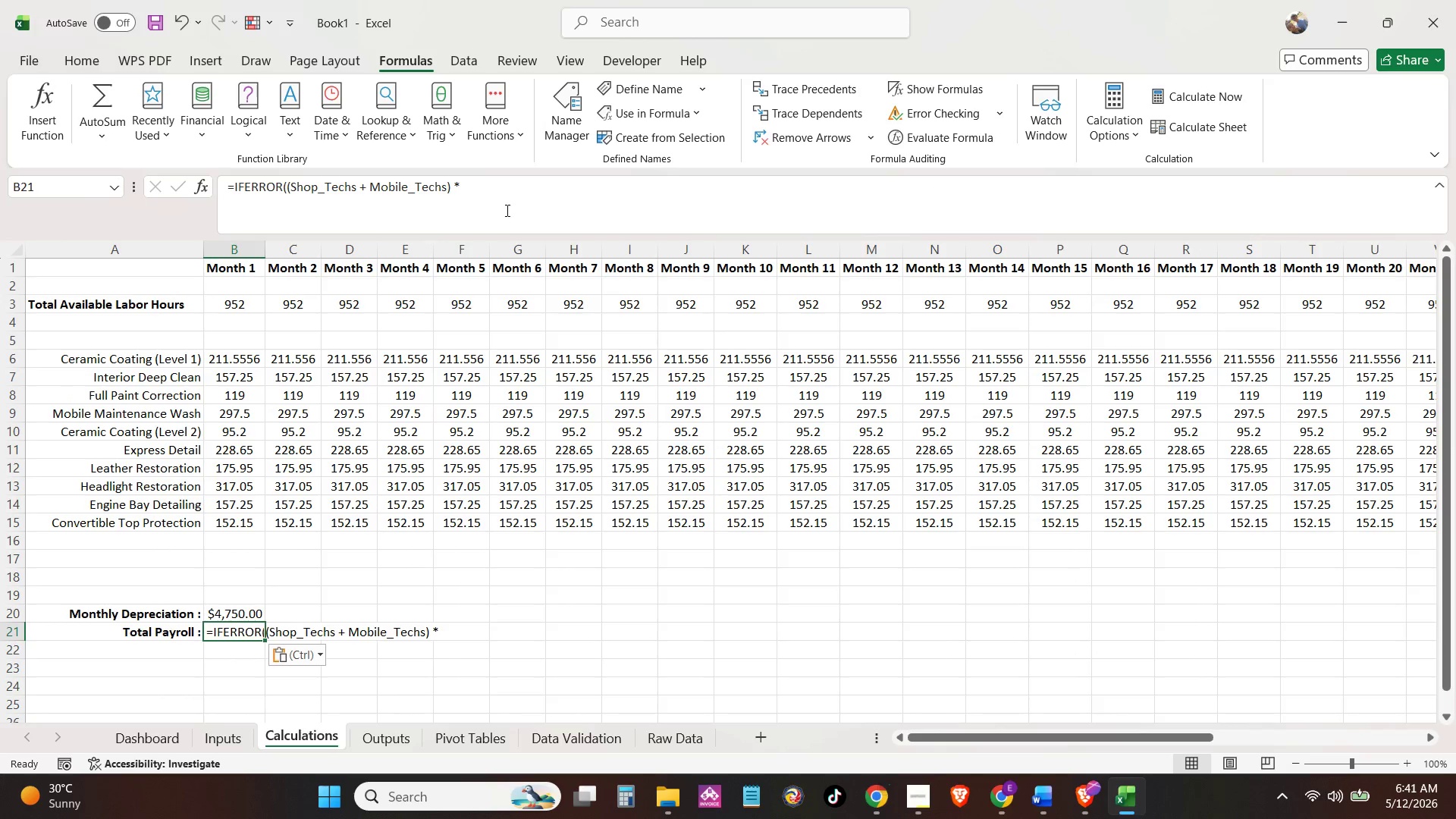 
left_click([506, 200])
 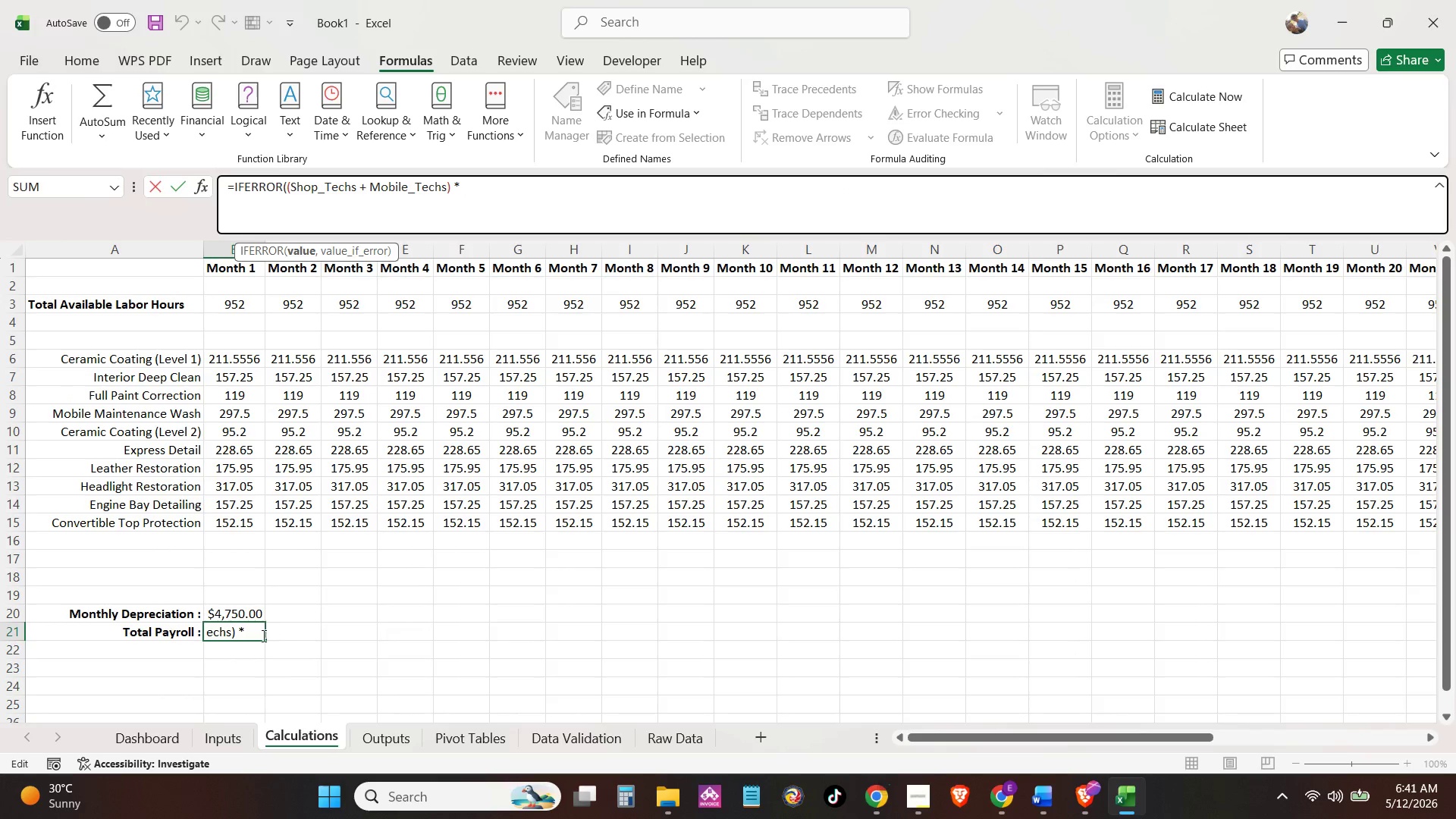 
left_click([259, 632])
 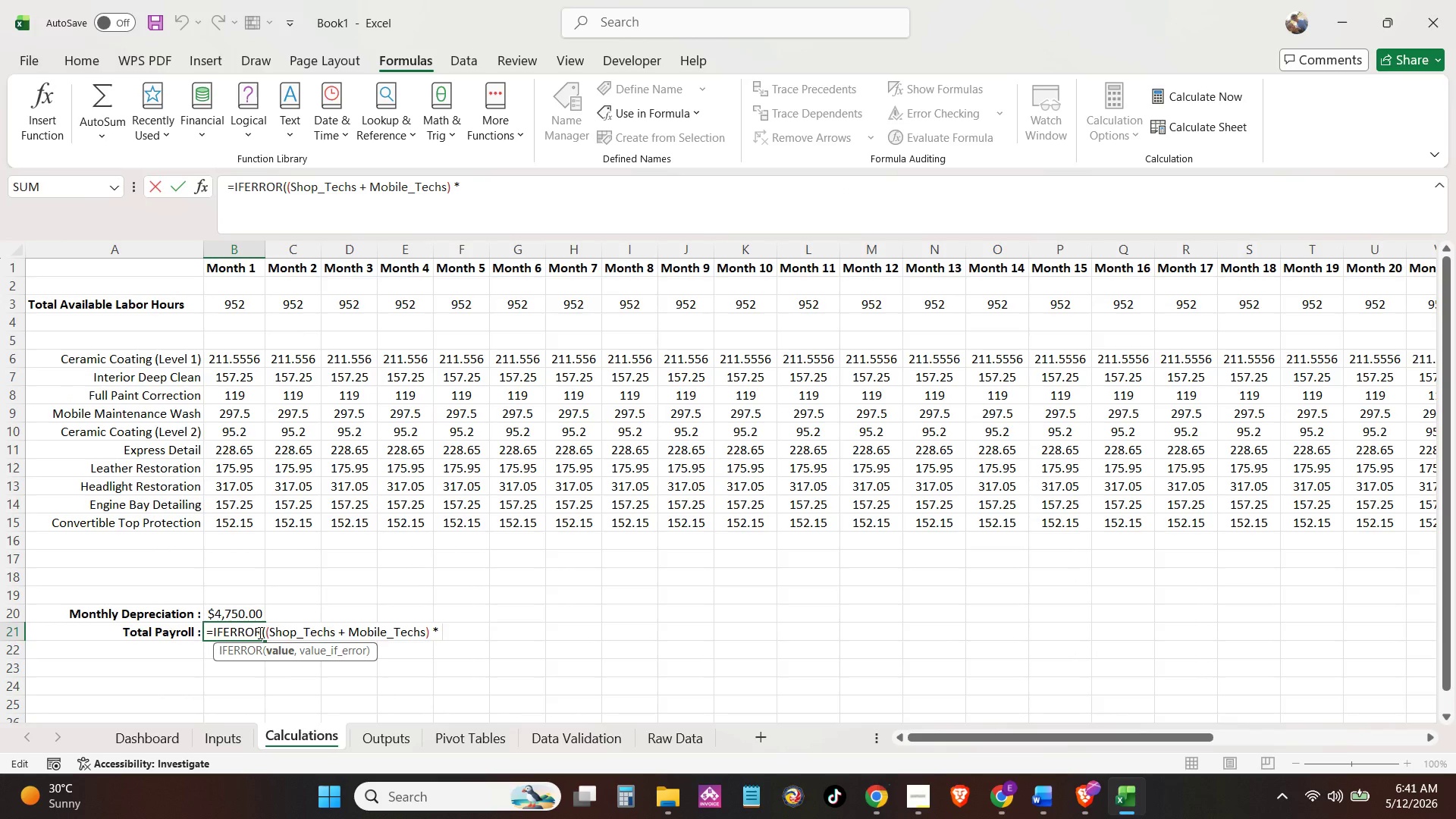 
type(Tech)
key(Tab)
 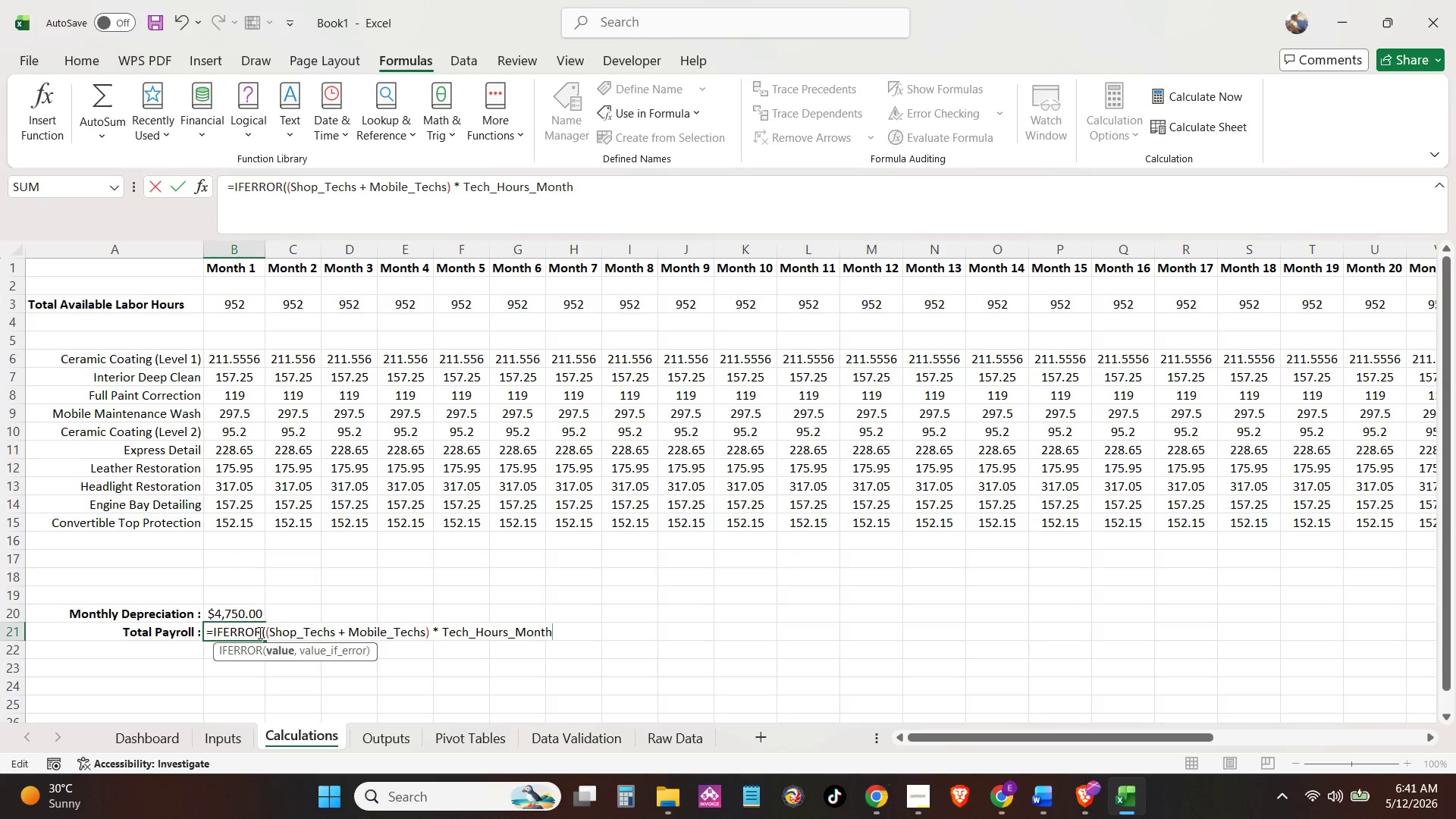 
wait(6.88)
 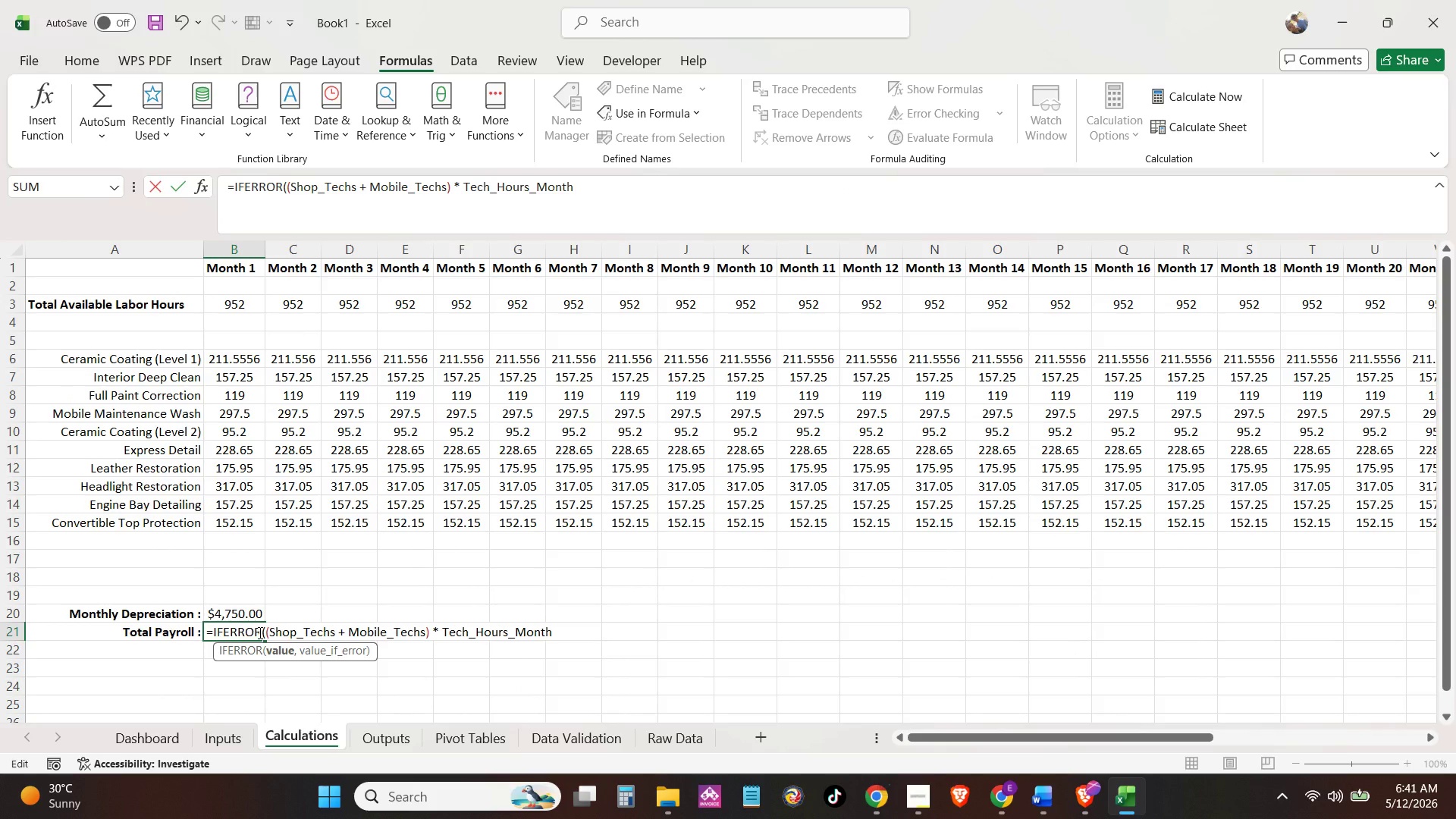 
key(Space)
 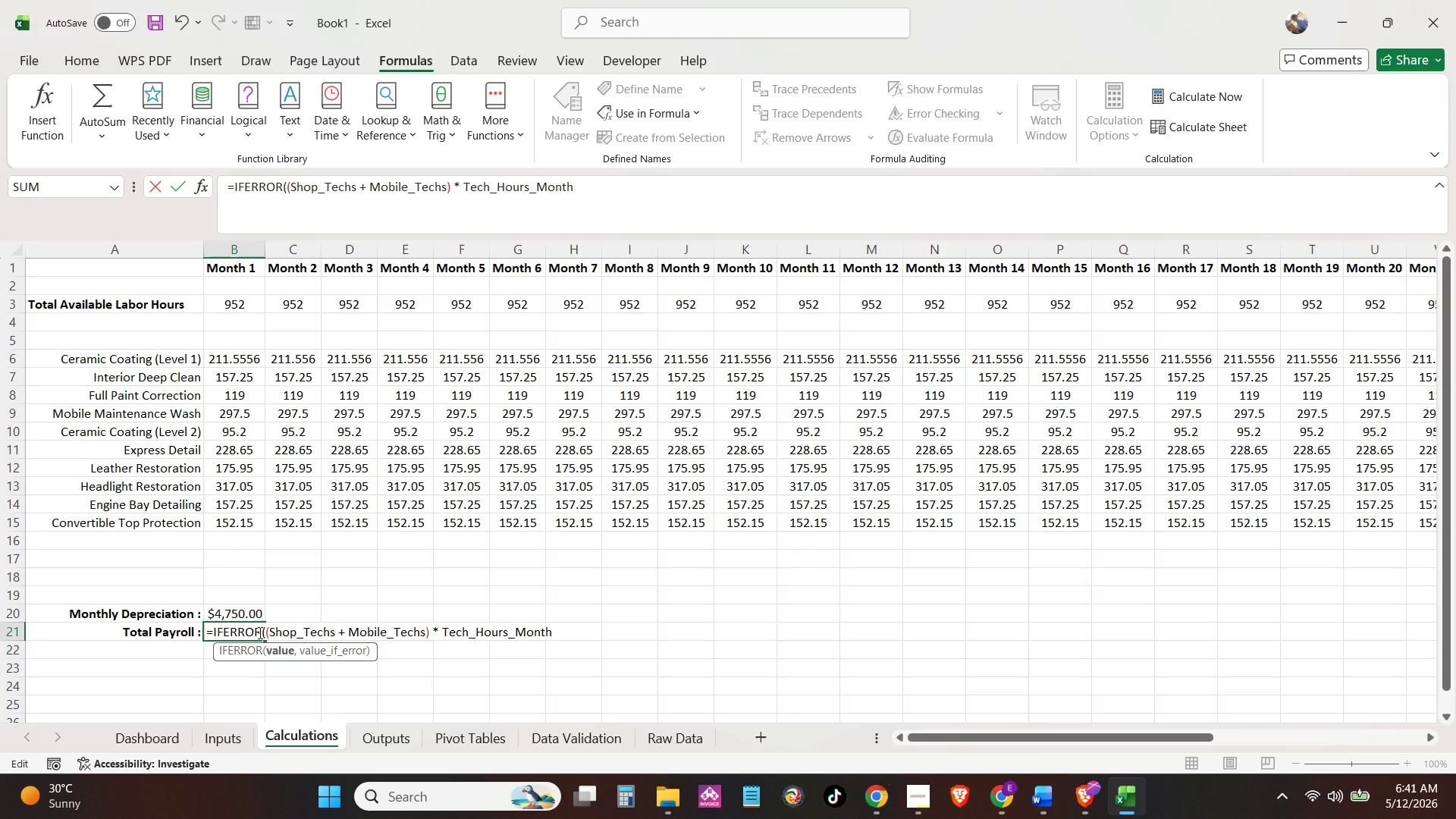 
key(Shift+8)
 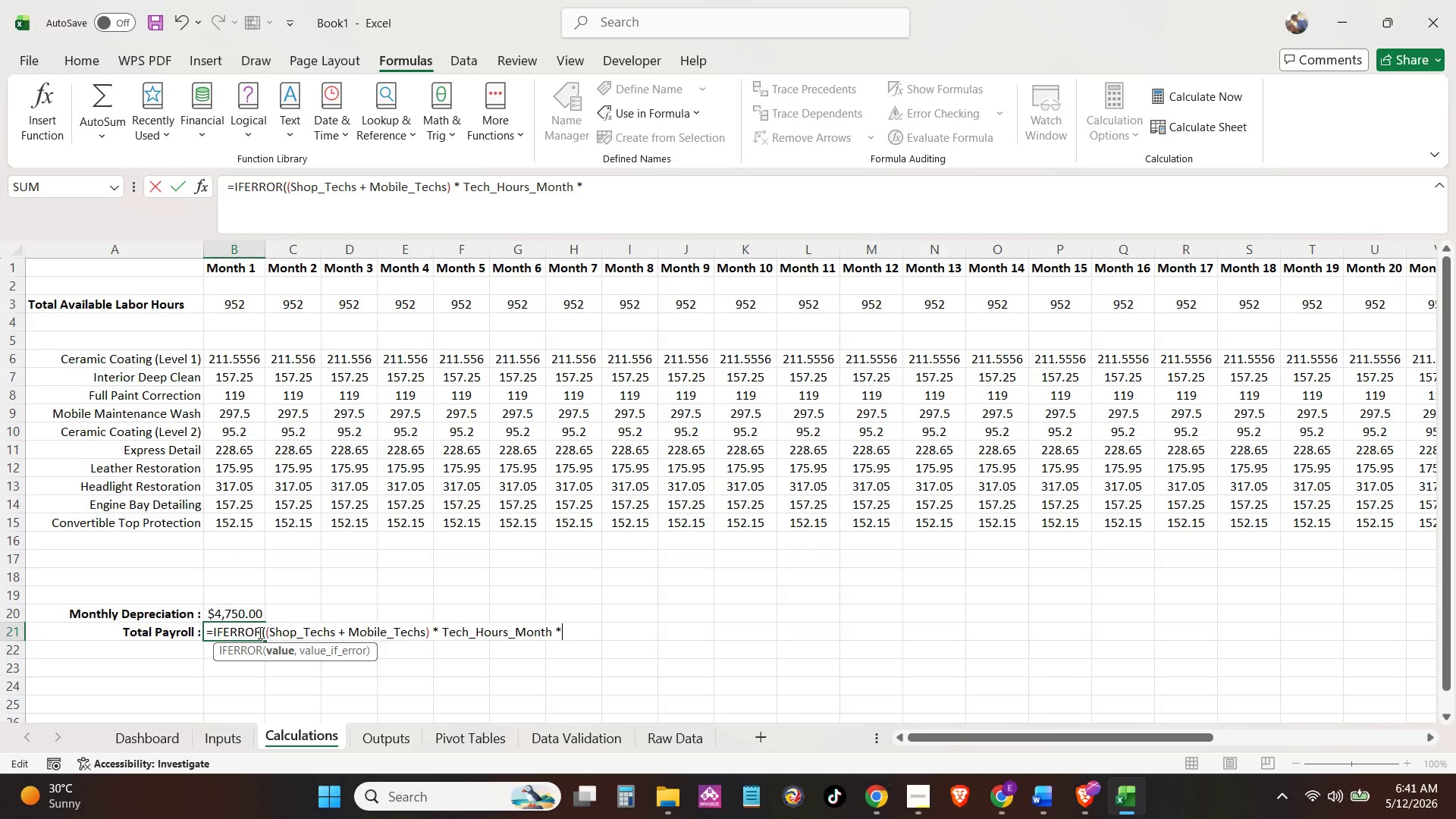 
key(Space)
 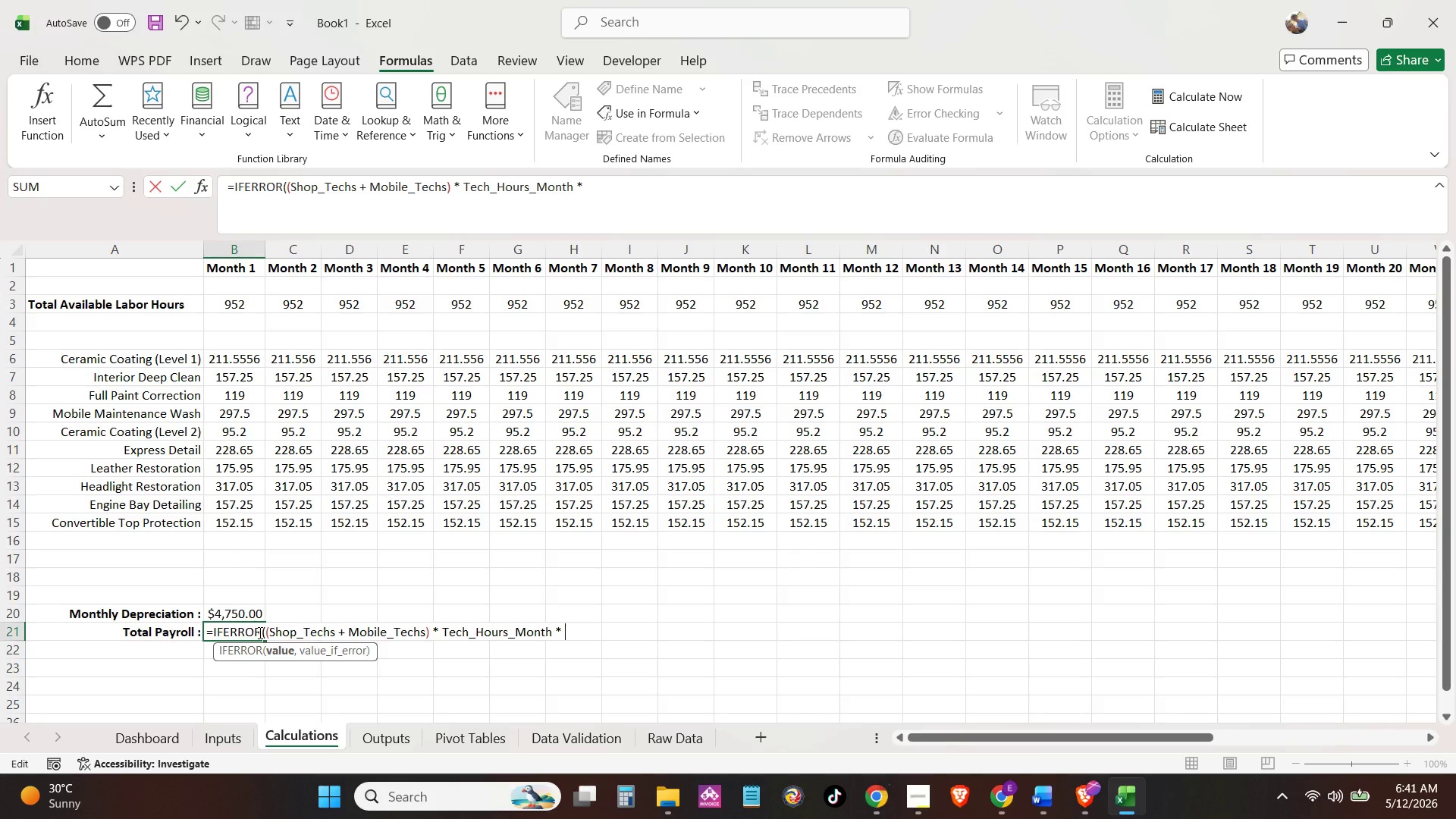 
type(30 * (1 + Ta)
key(Backspace)
key(Backspace)
type(Se)
key(Backspace)
type(ce)
key(Backspace)
key(Backspace)
key(Backspace)
 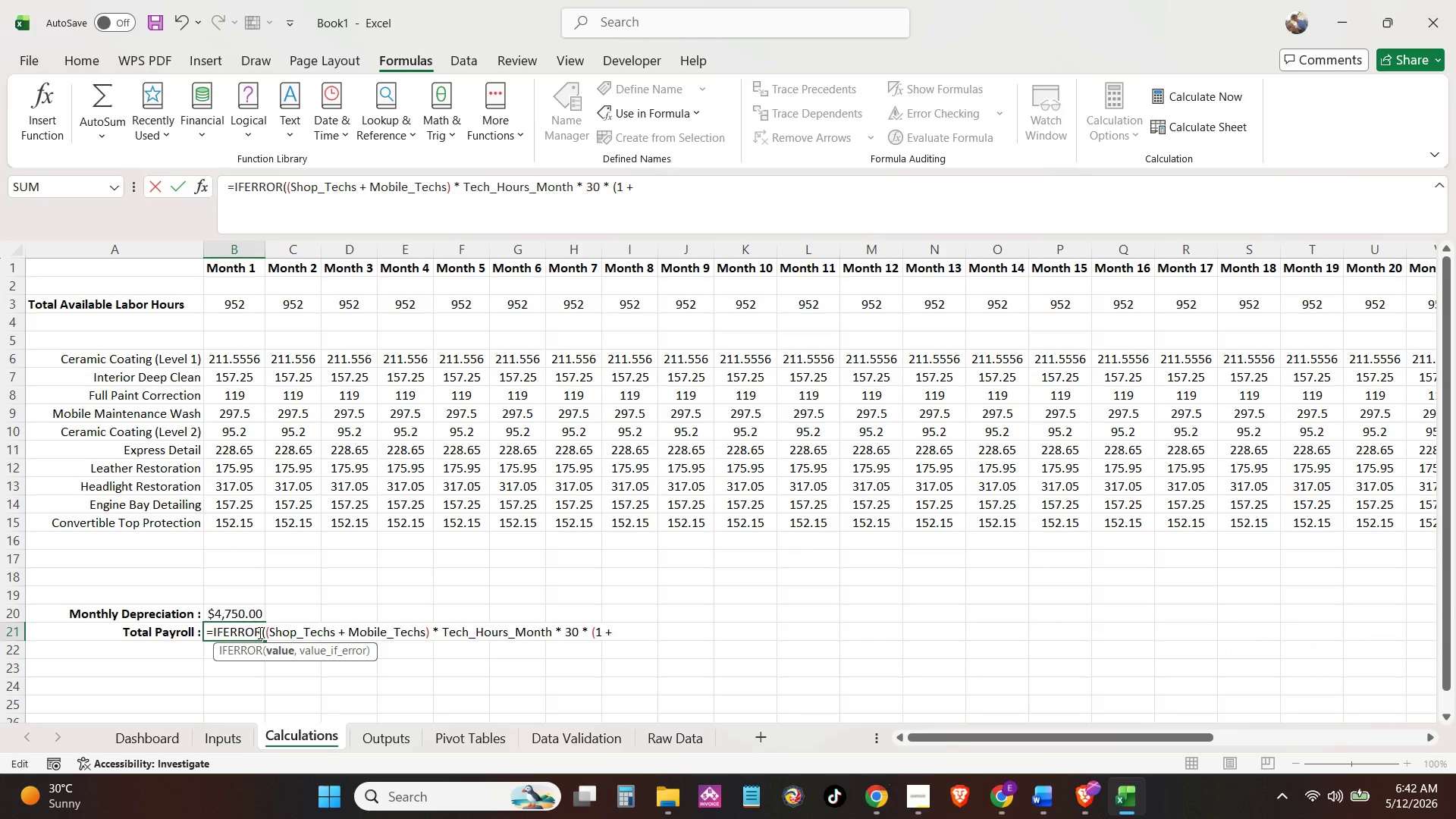 
type(Mo)
key(Backspace)
key(Backspace)
type(A)
 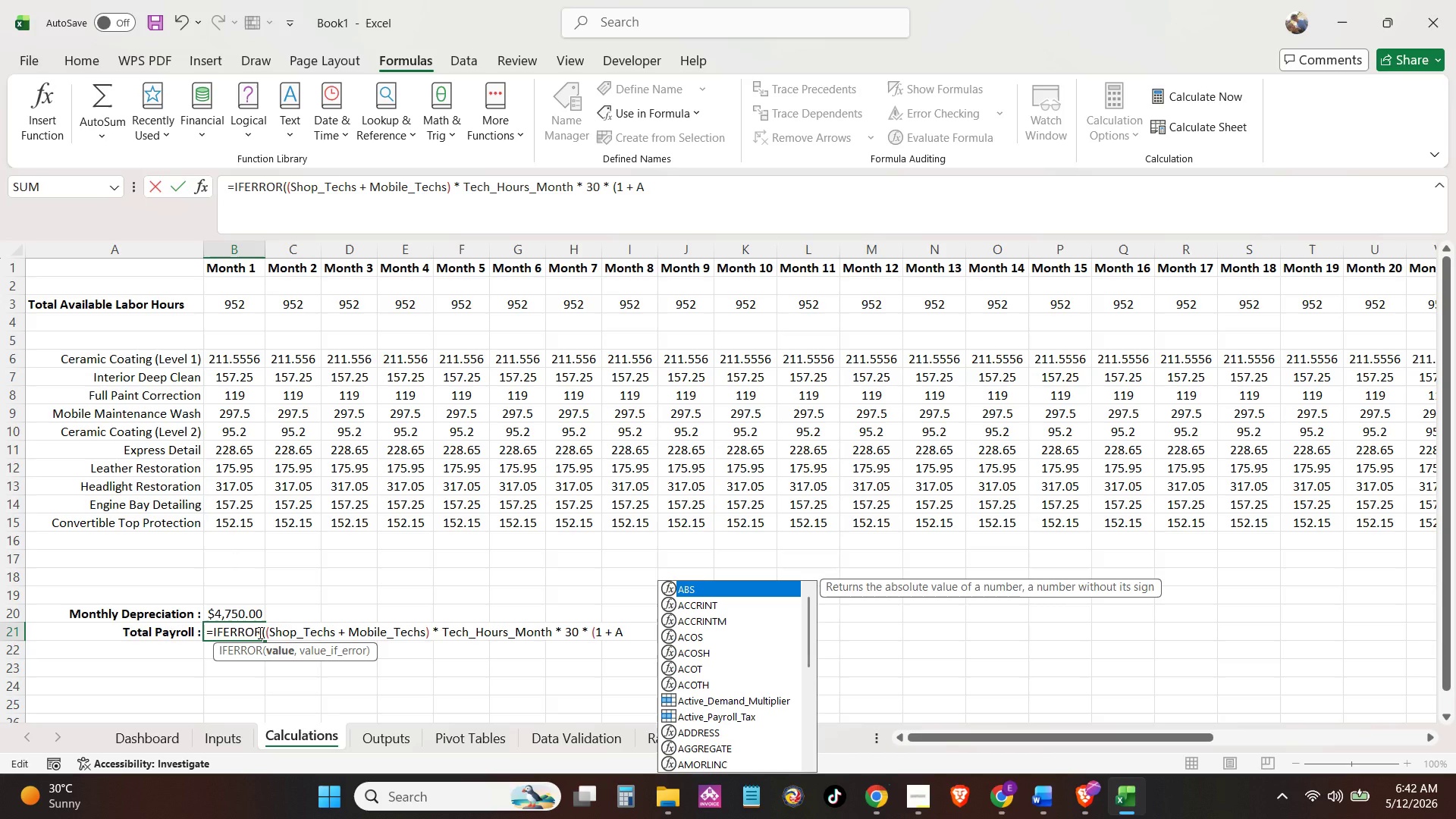 
key(ArrowDown)
 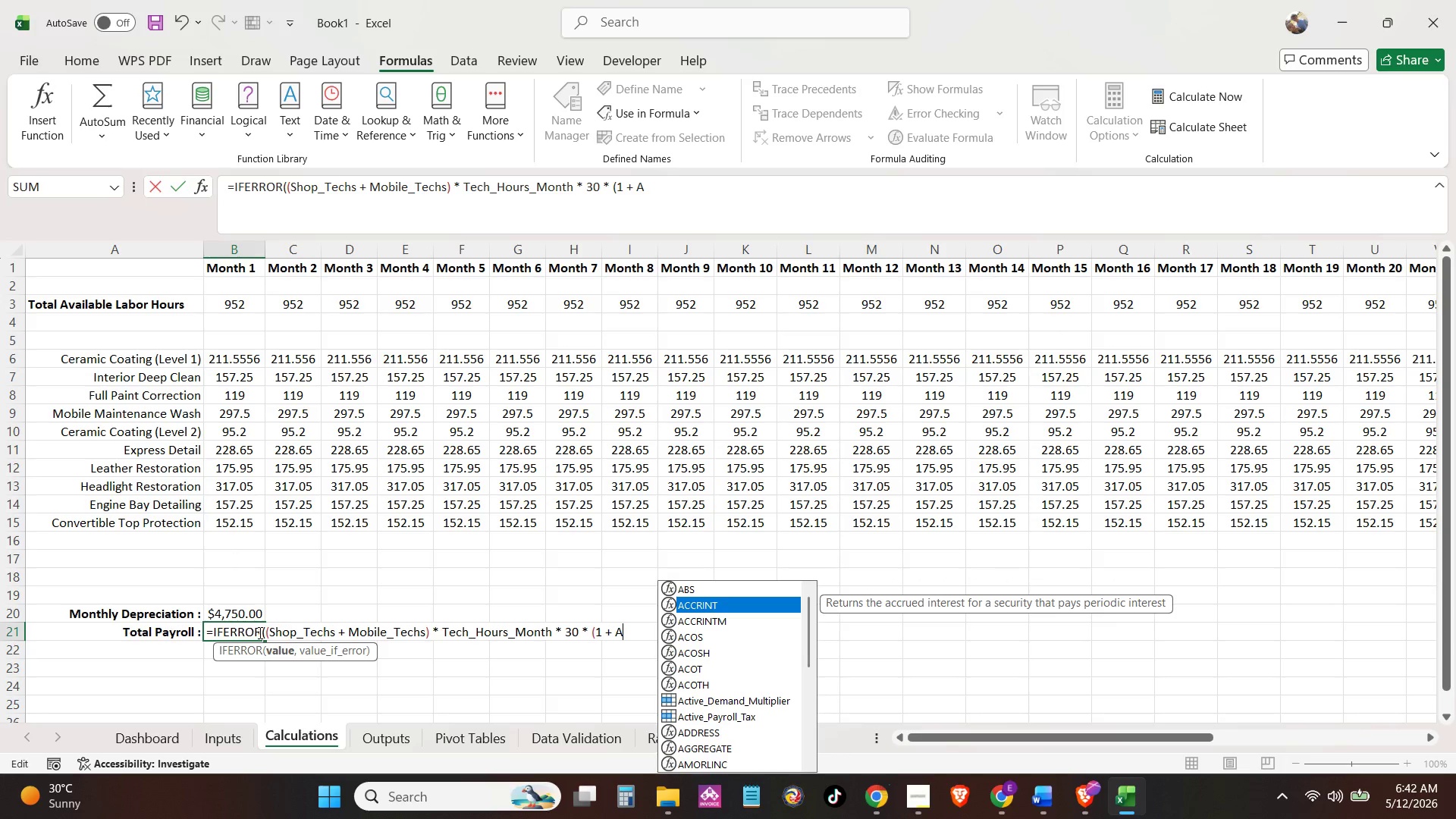 
key(ArrowDown)
 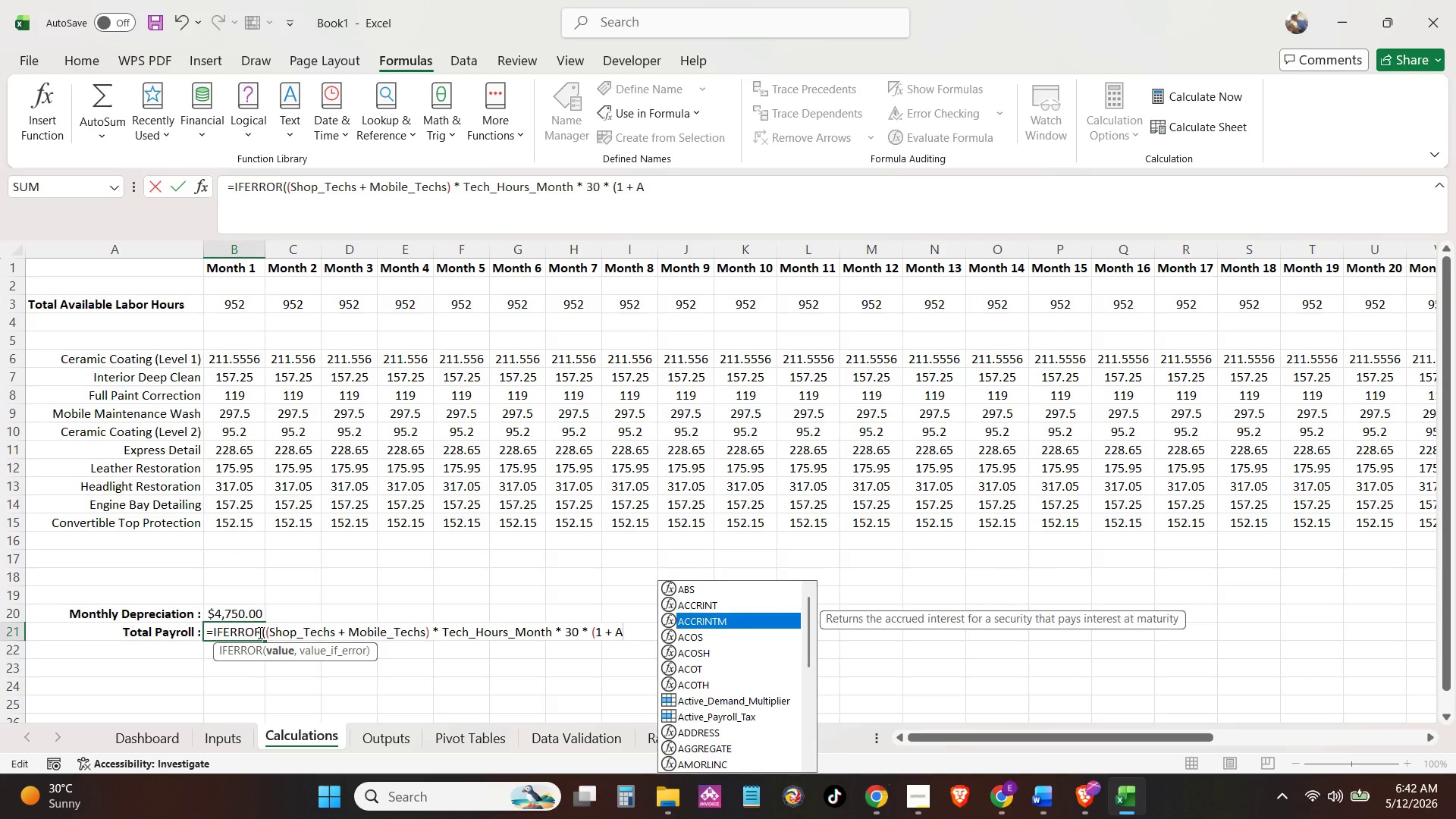 
key(ArrowDown)
 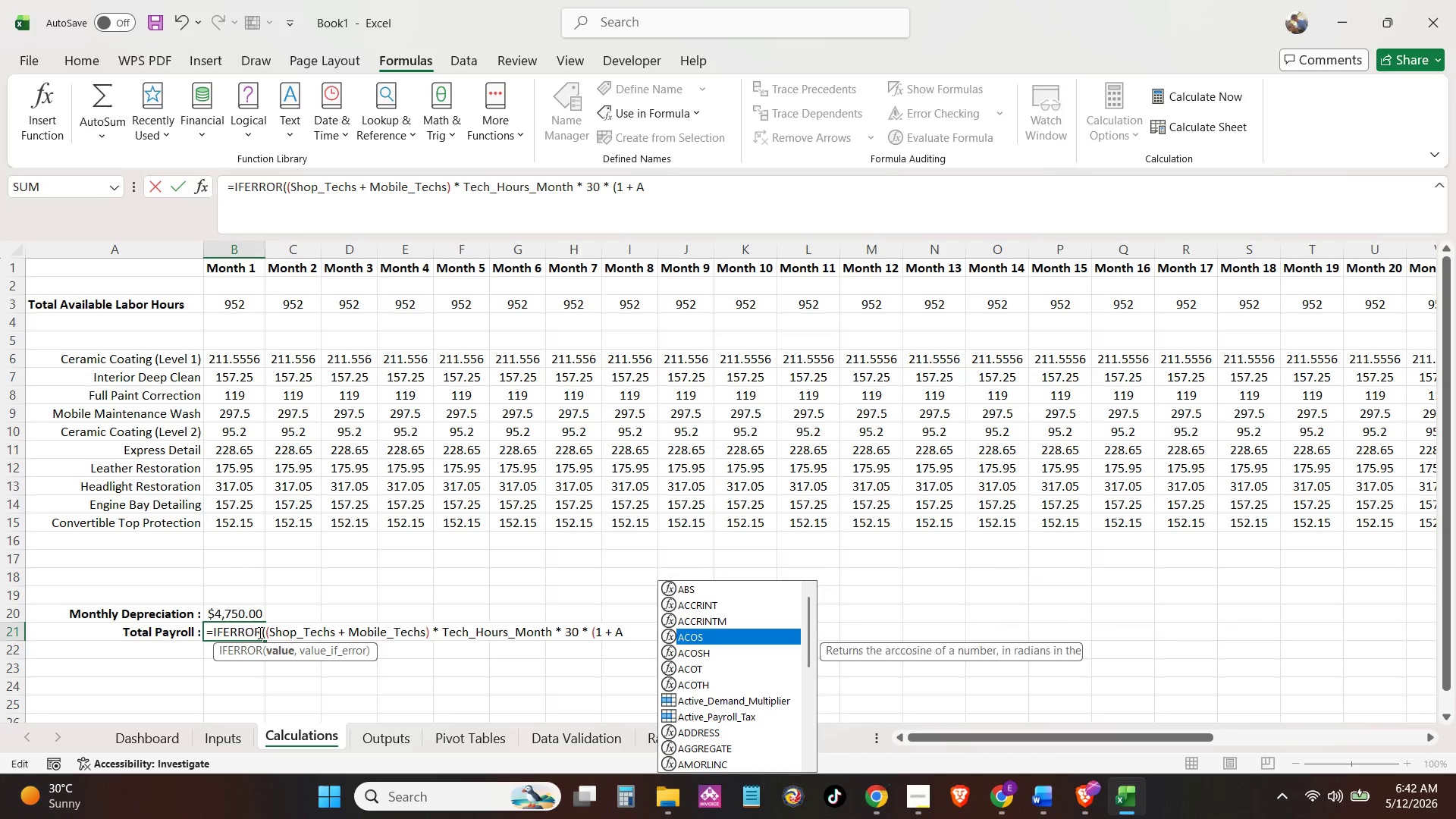 
key(ArrowDown)
 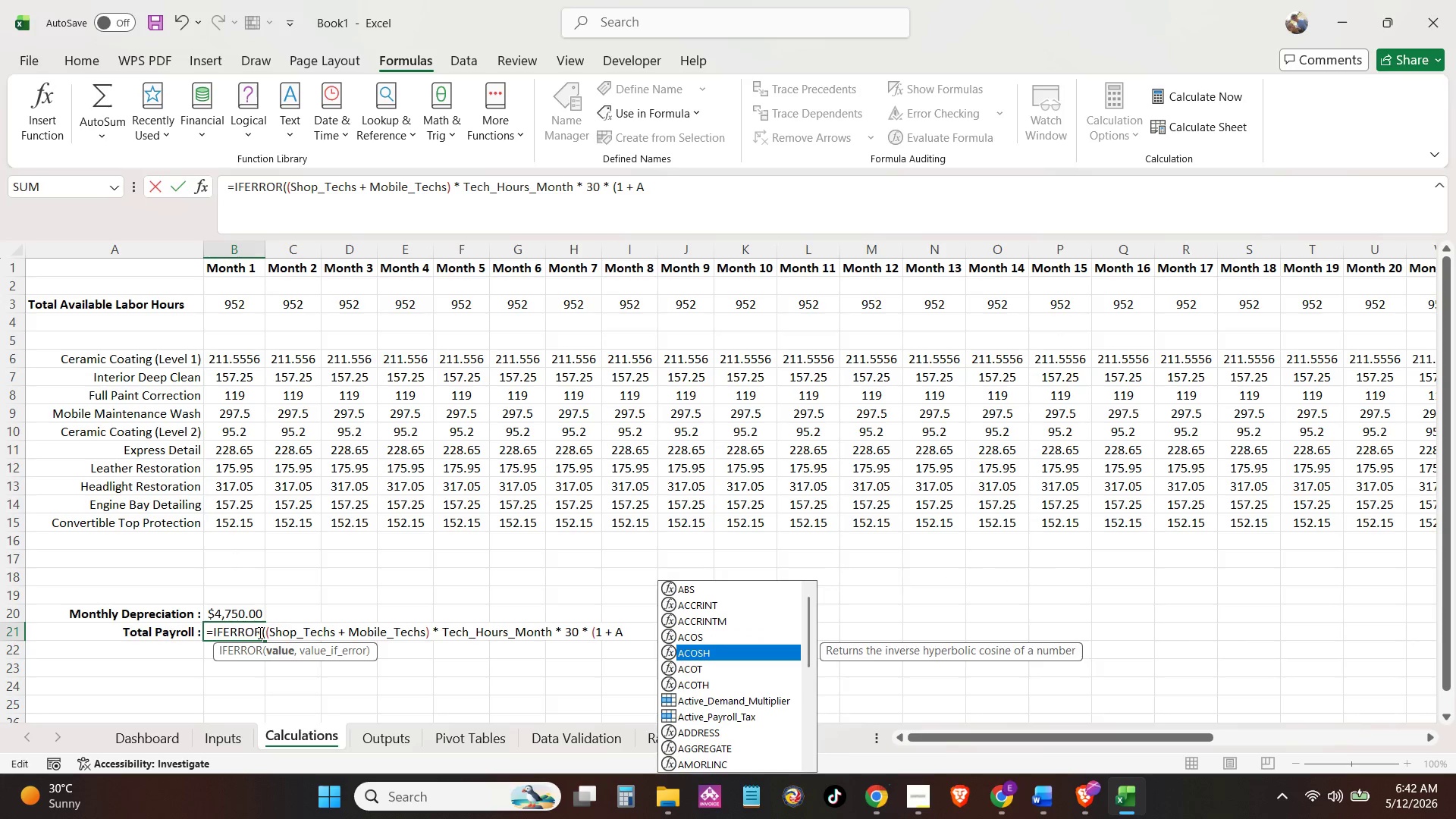 
key(ArrowDown)
 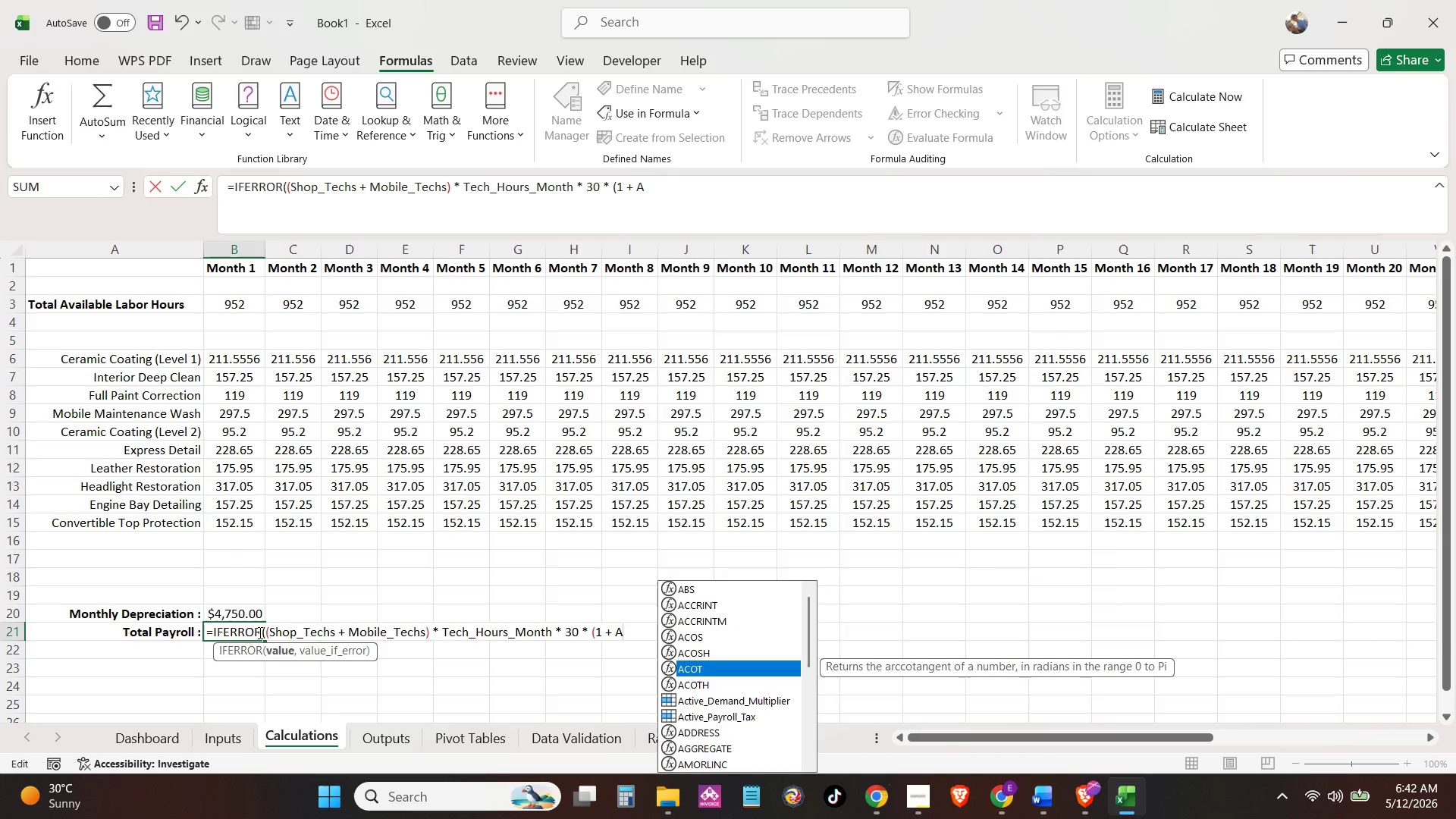 
key(ArrowDown)
 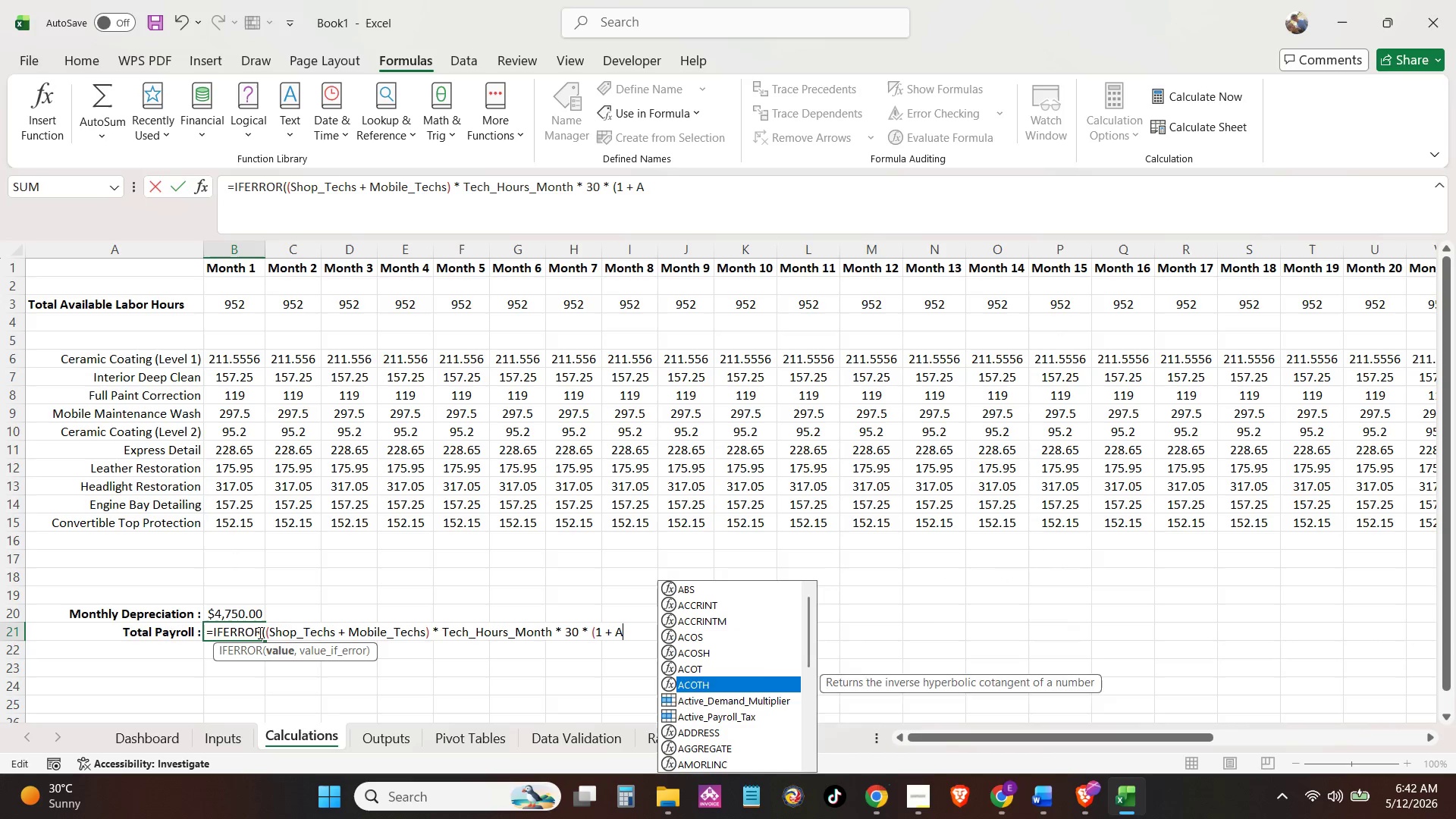 
key(ArrowDown)
 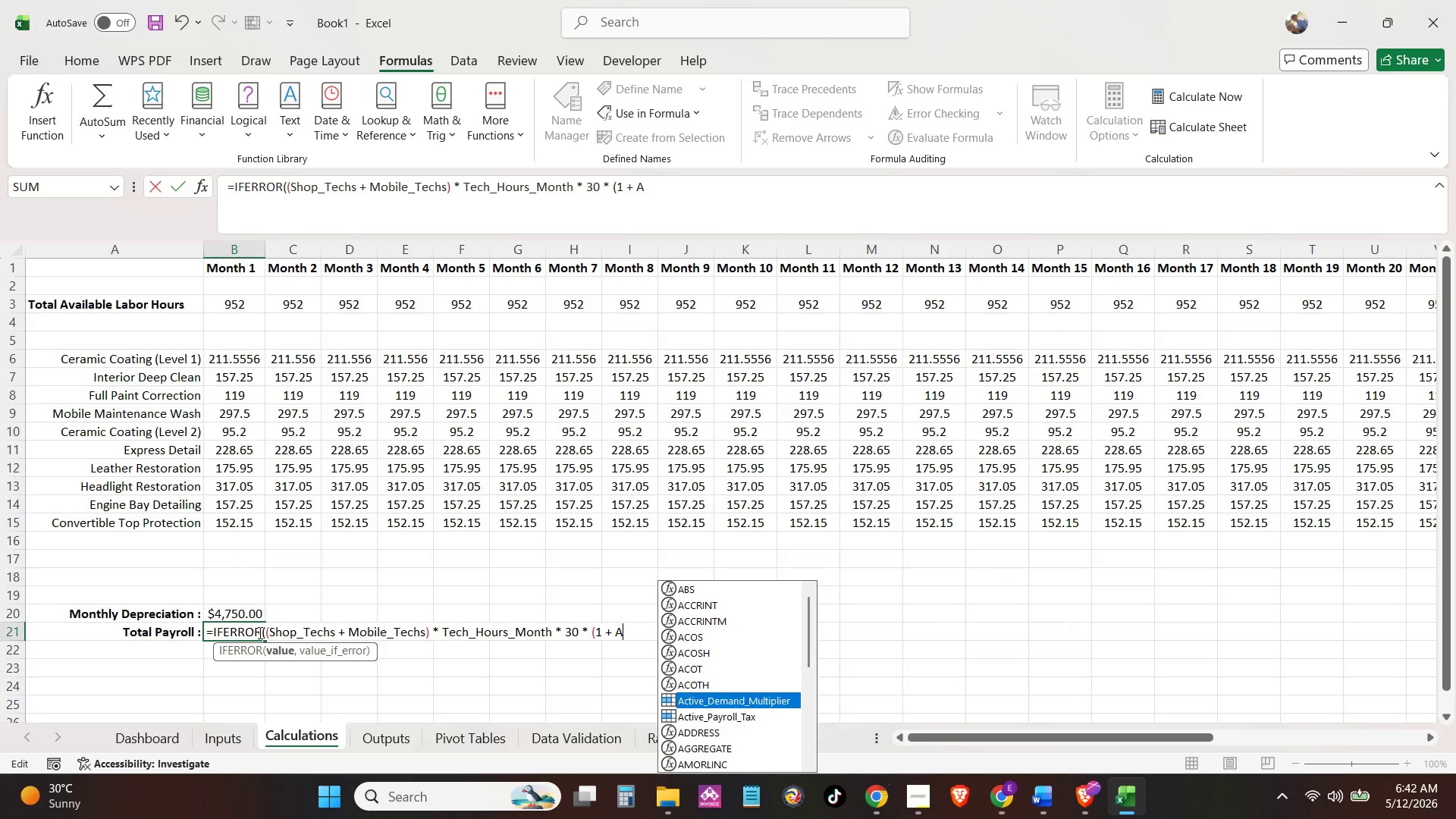 
key(ArrowDown)
 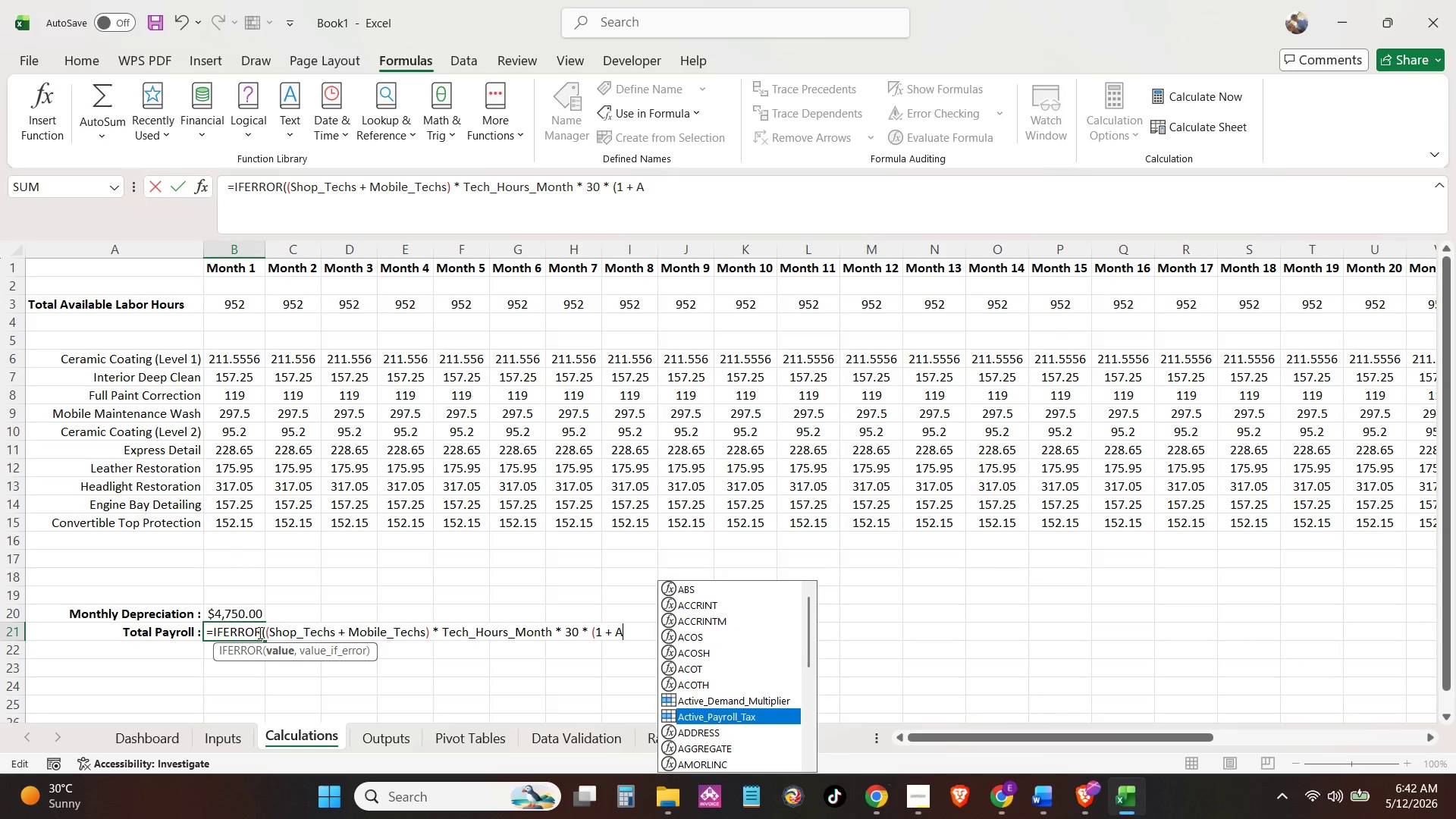 
key(Tab)
 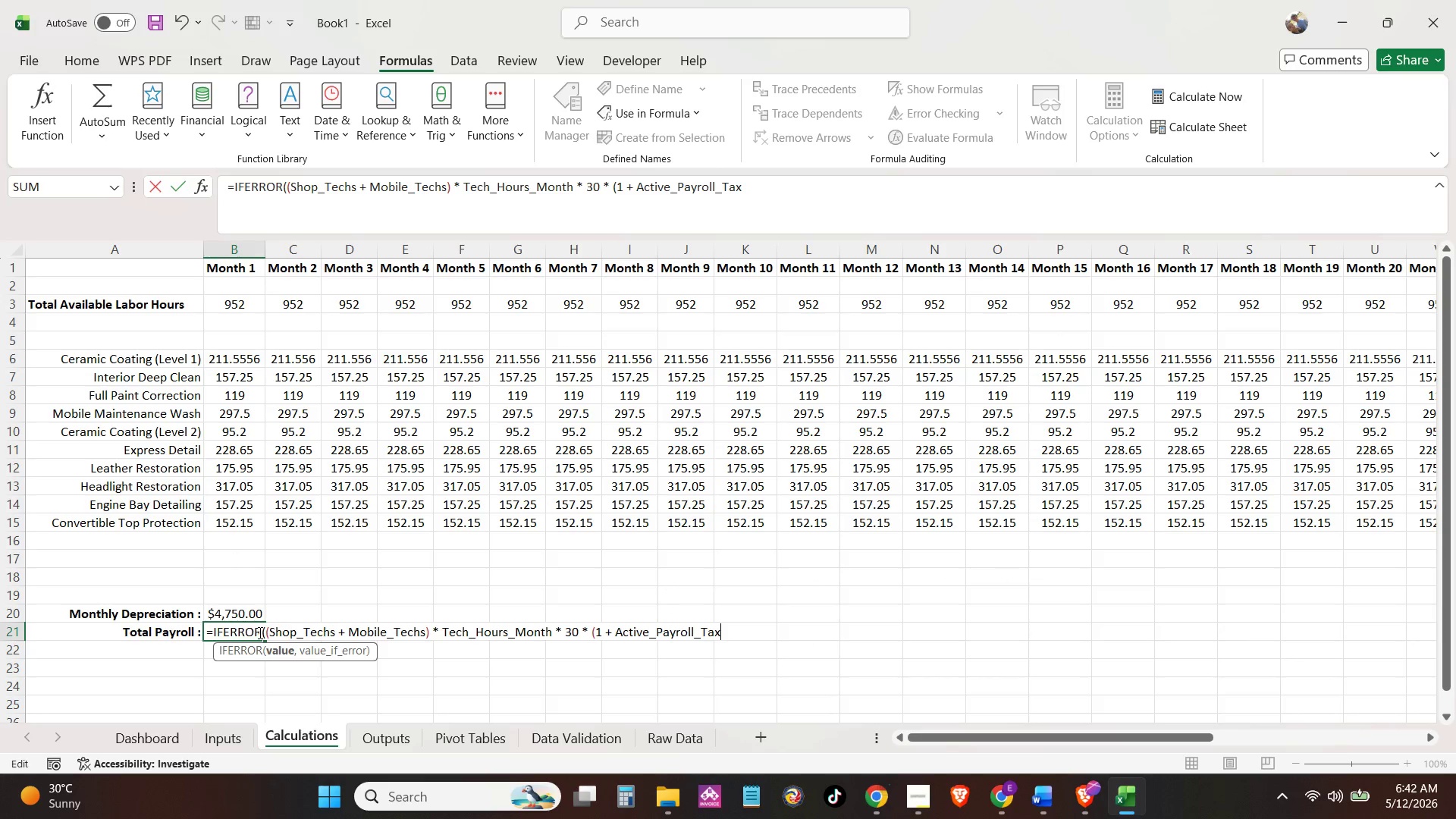 
key(Shift+0)
 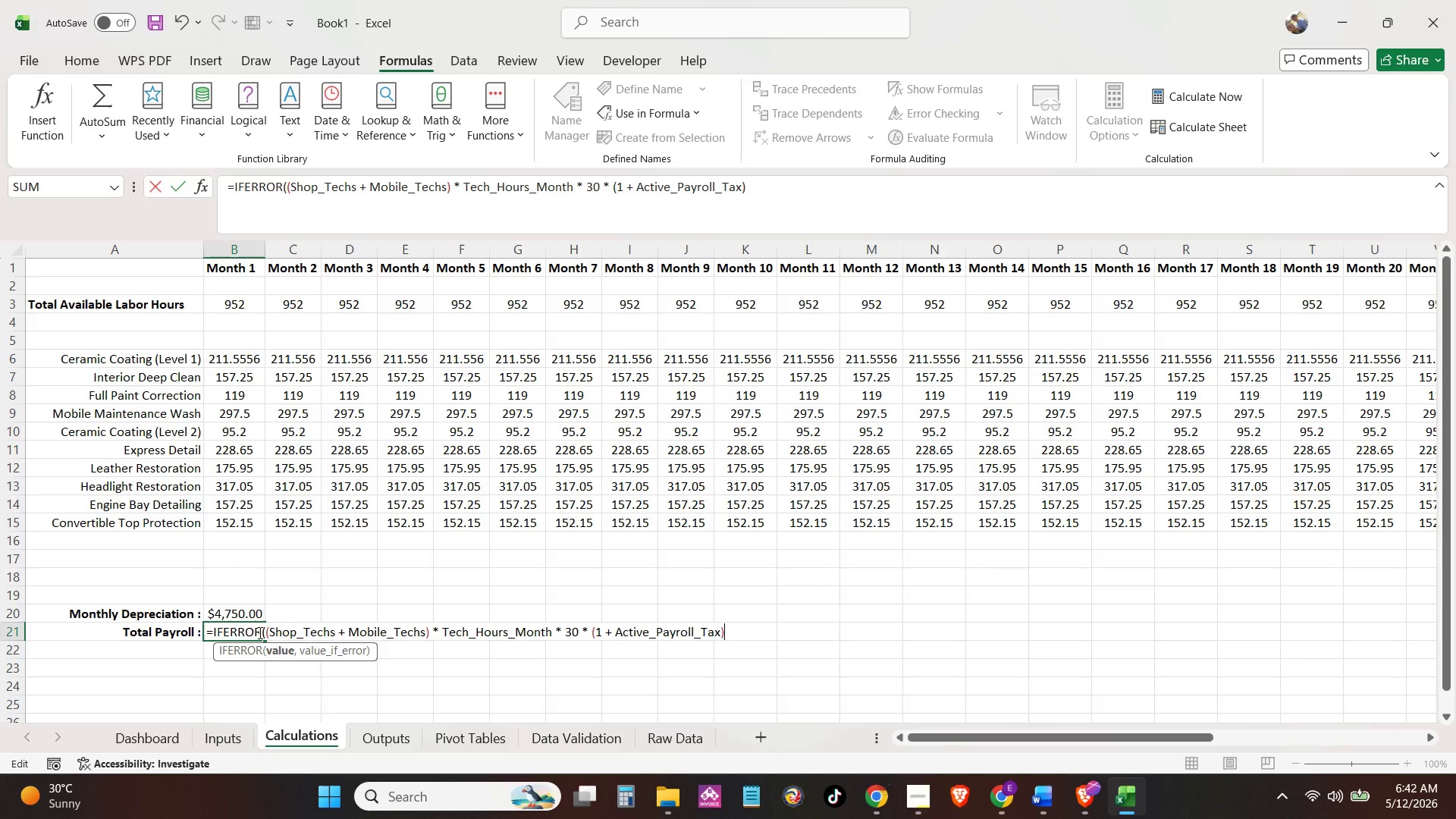 
key(Comma)
 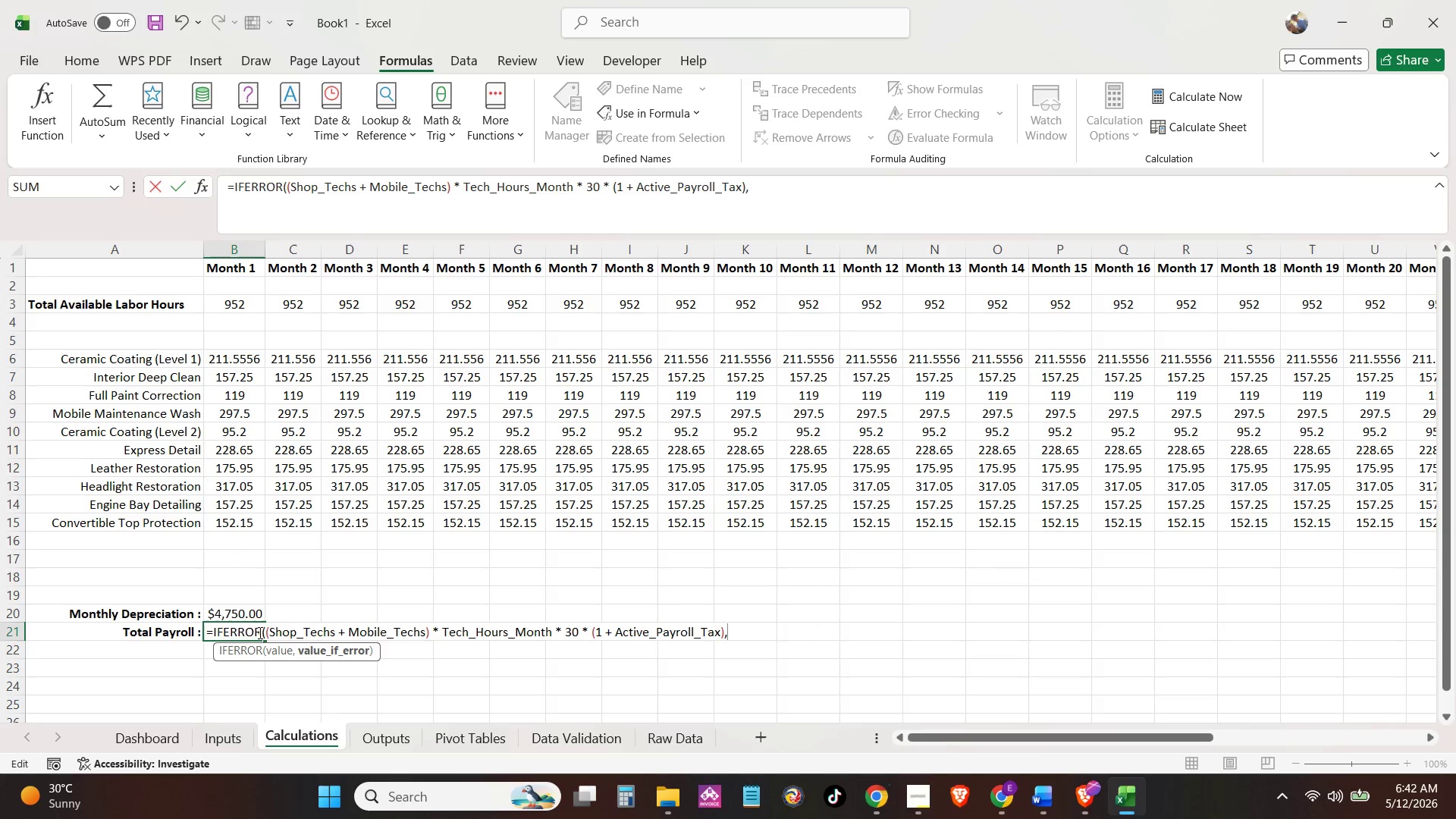 
key(Space)
 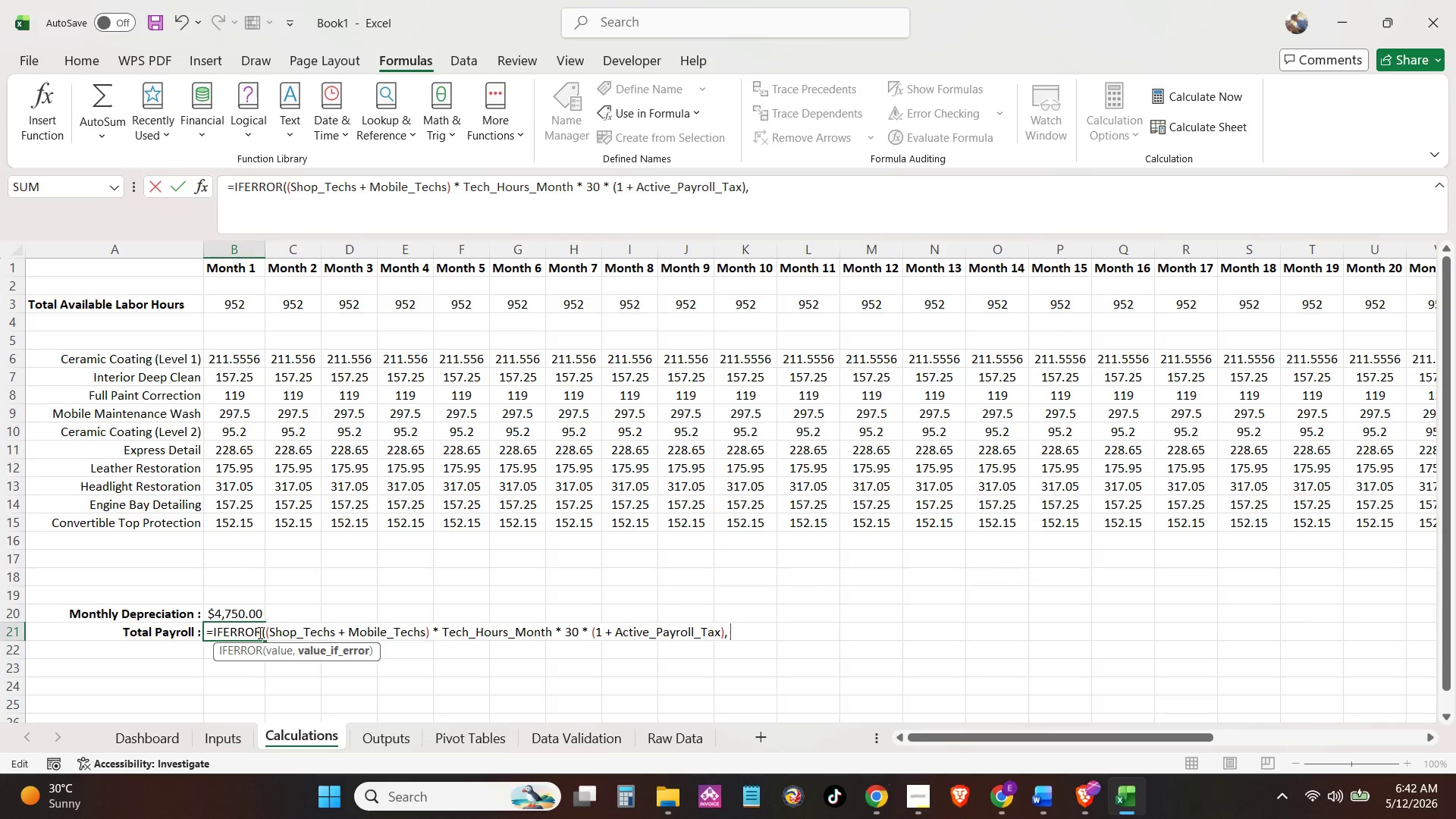 
key(0)
 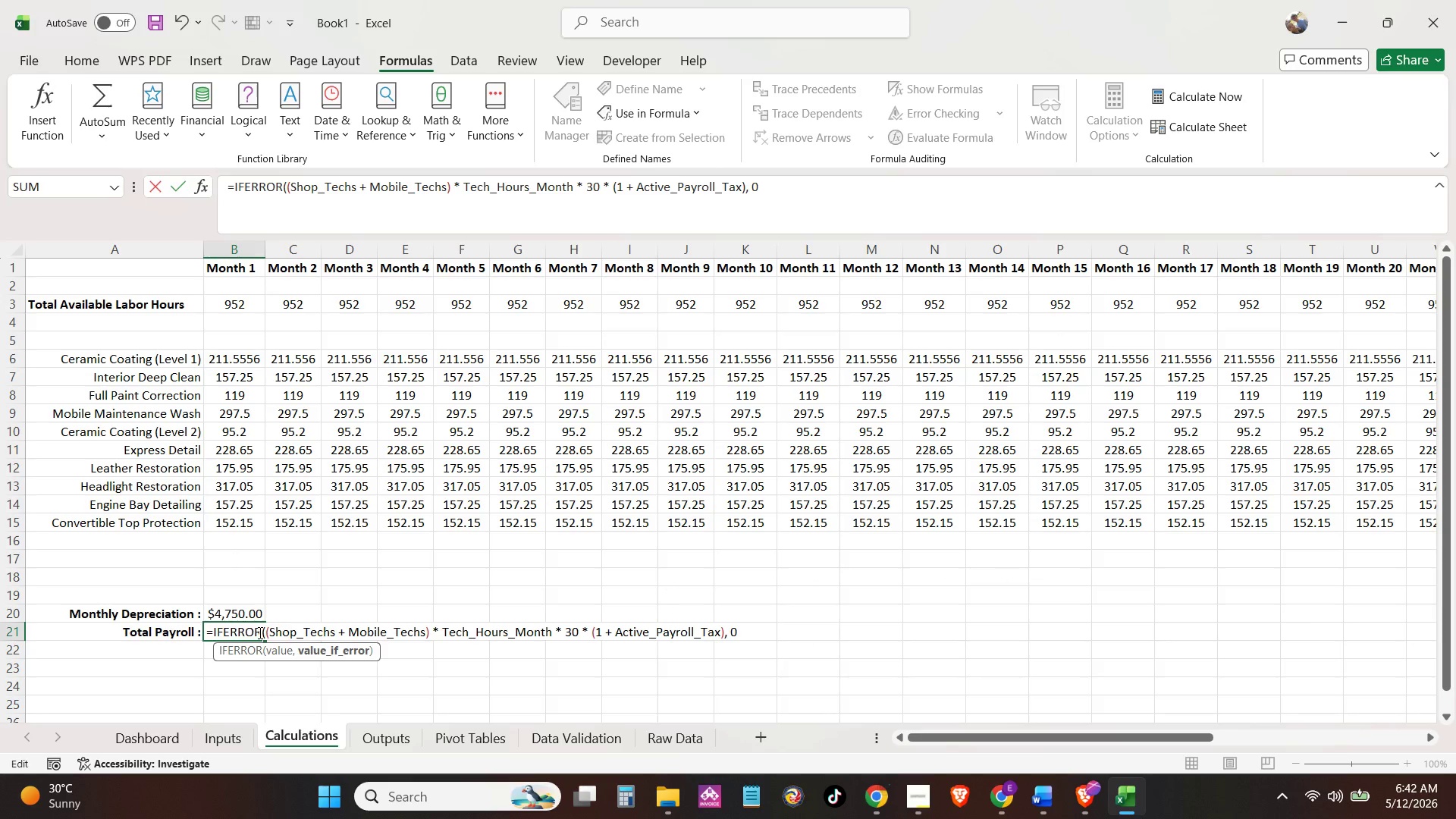 
key(Shift+ShiftLeft)
 